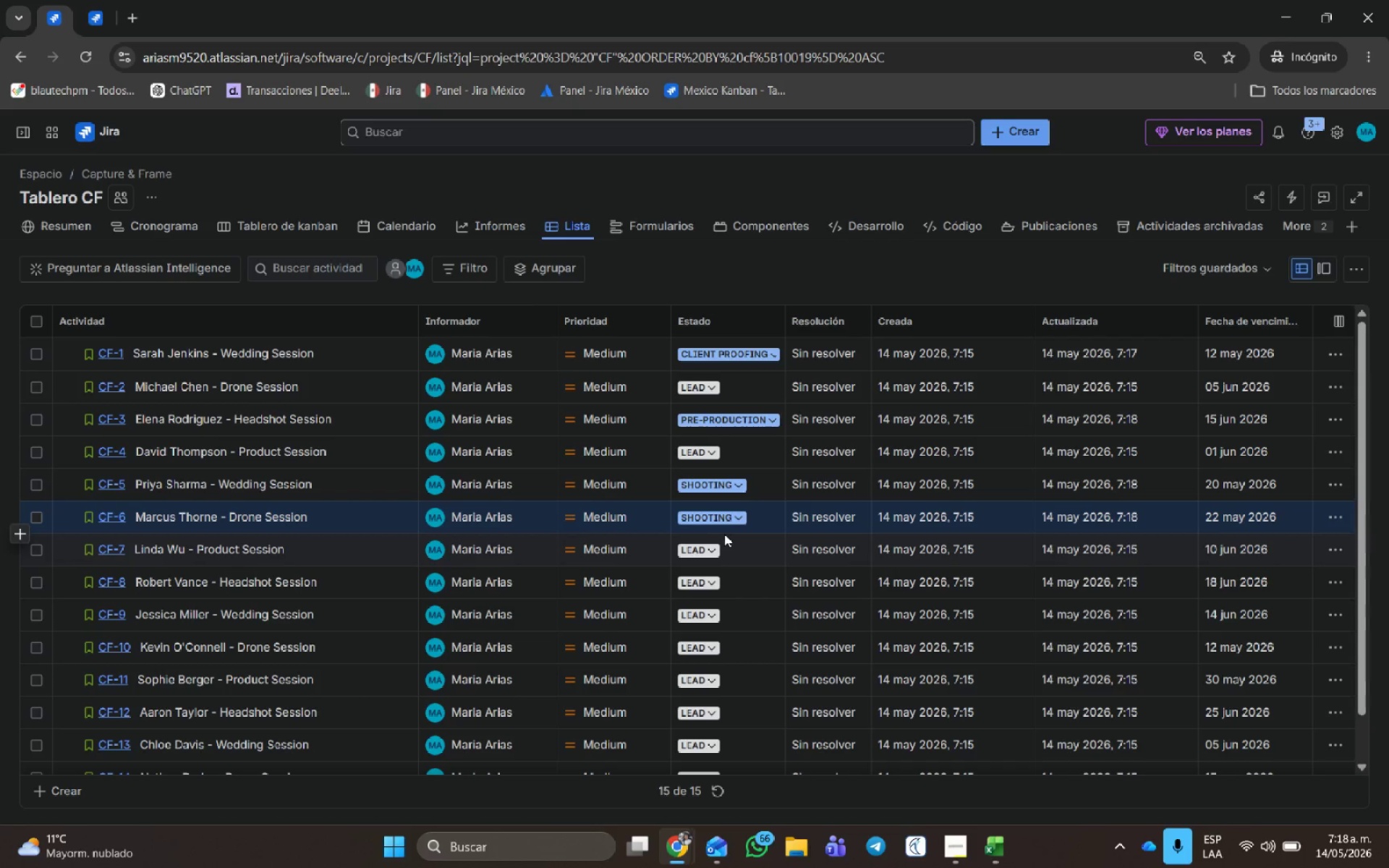 
left_click([725, 521])
 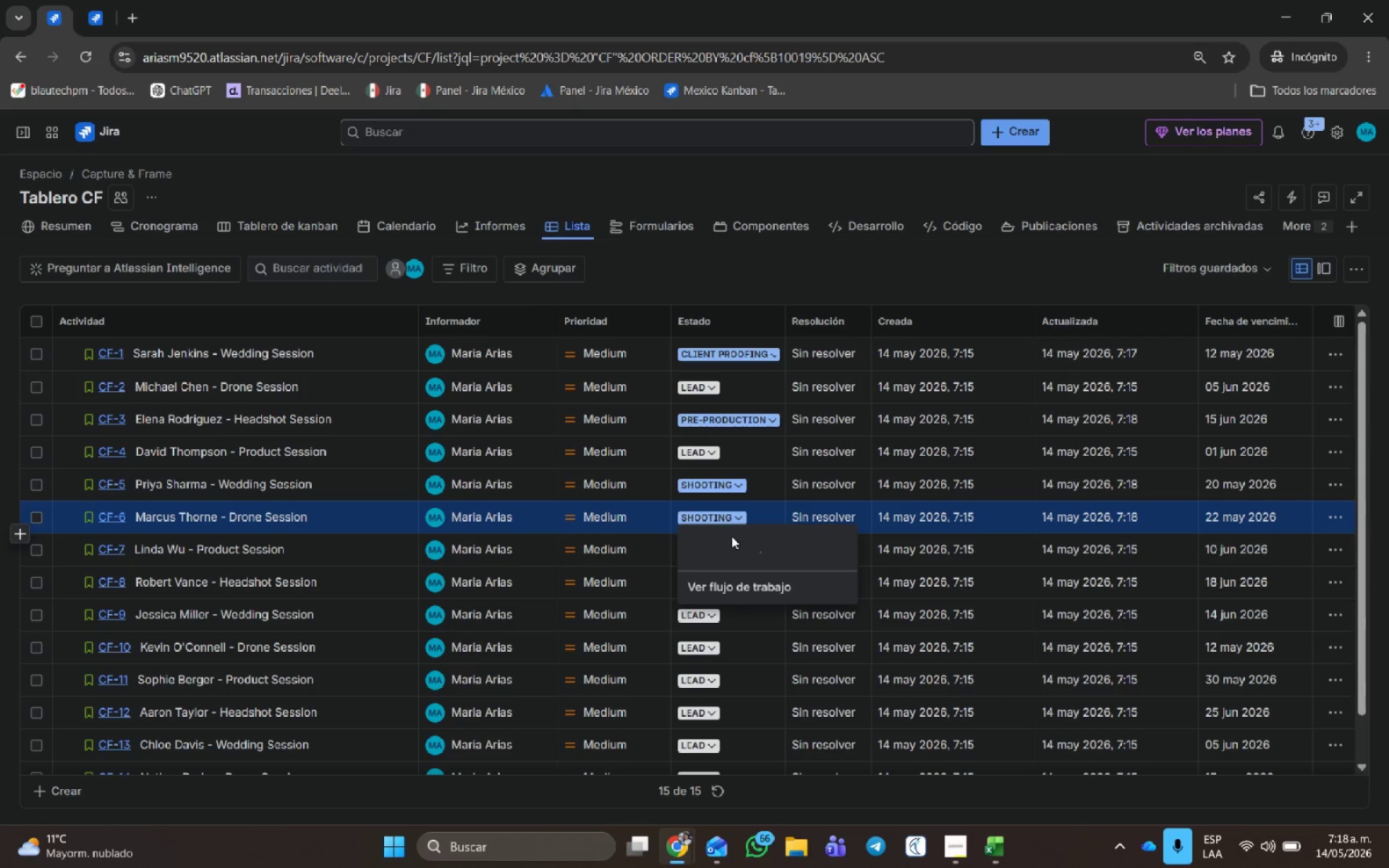 
left_click([732, 537])
 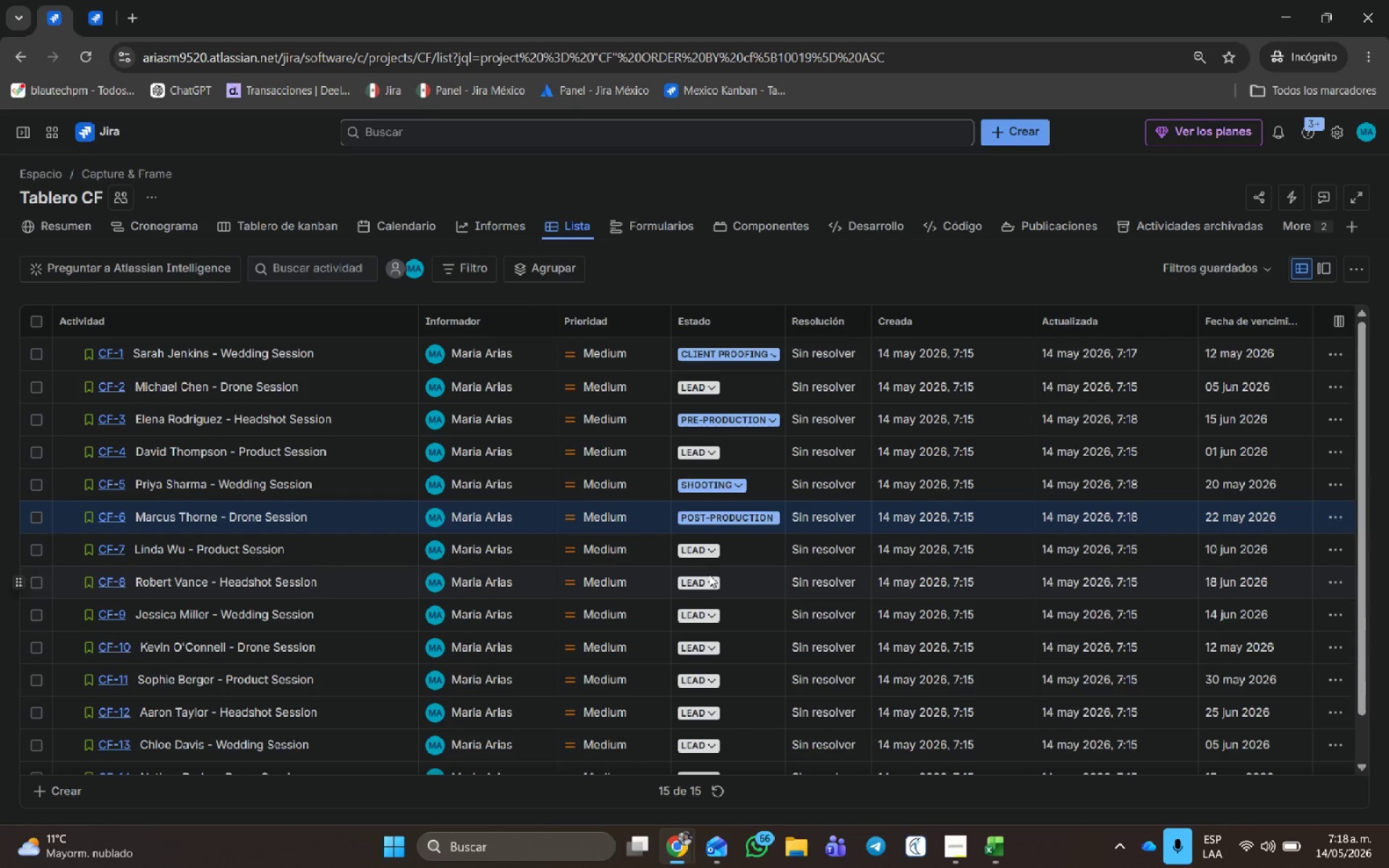 
left_click([713, 553])
 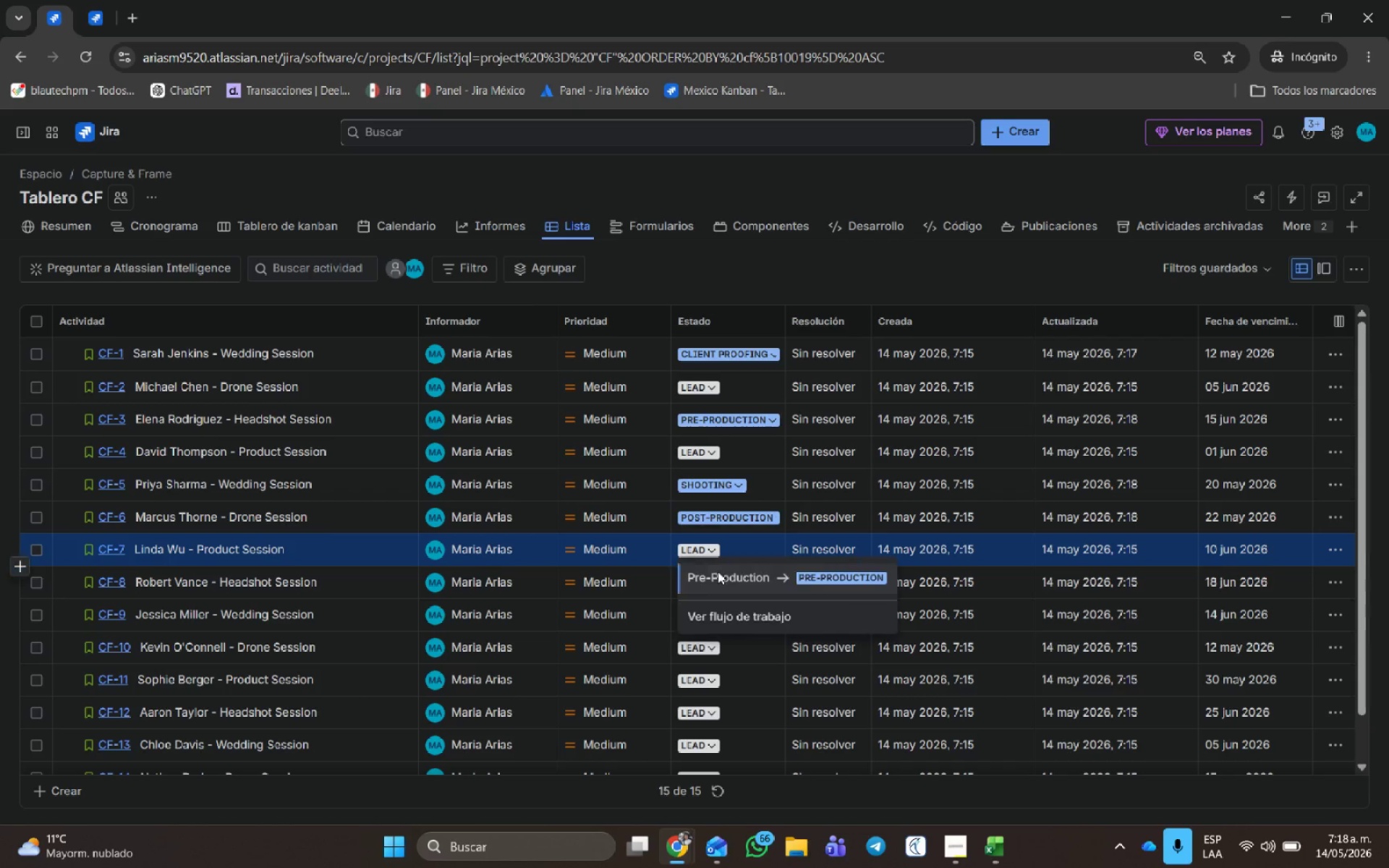 
left_click([721, 576])
 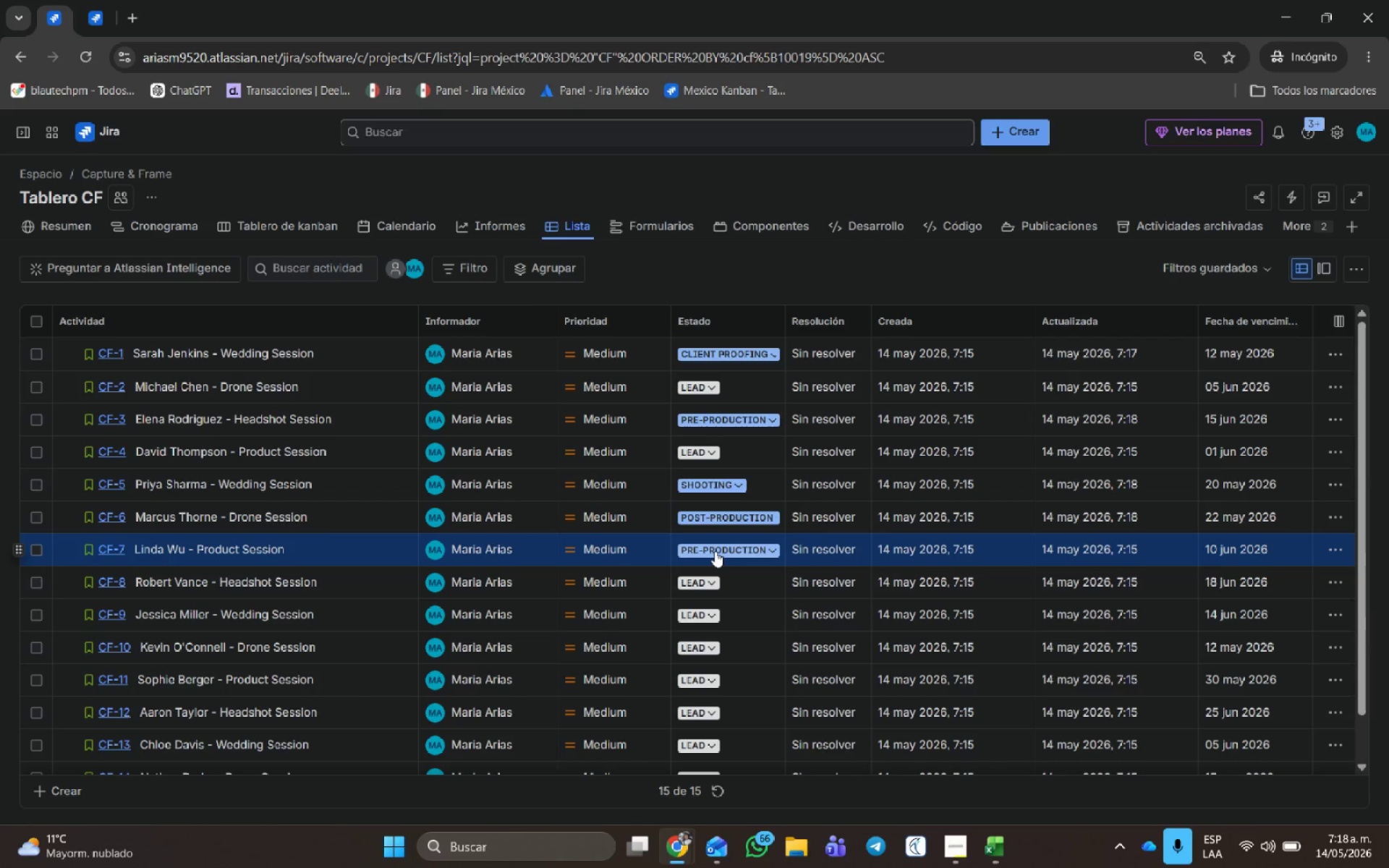 
left_click([715, 551])
 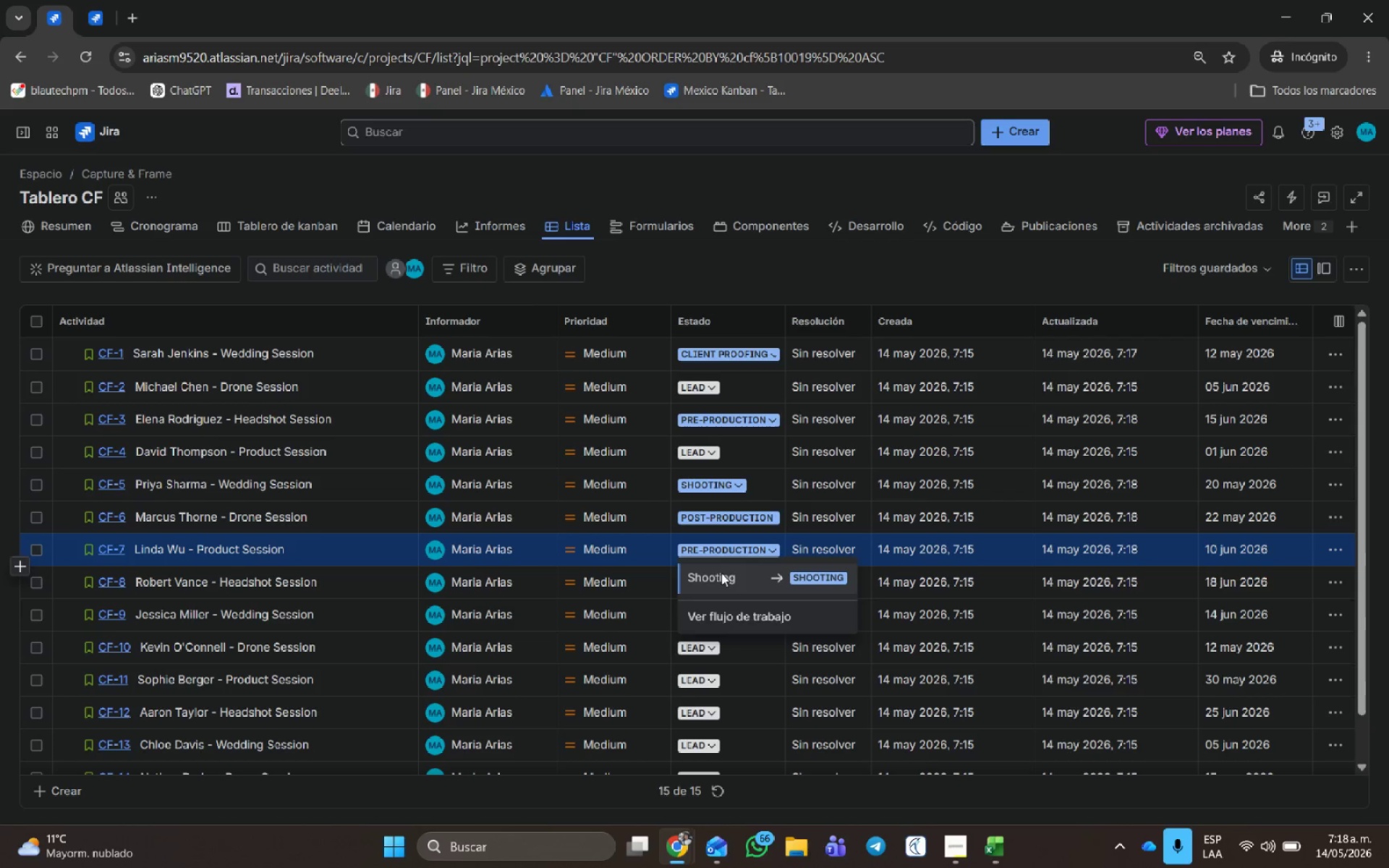 
left_click([721, 573])
 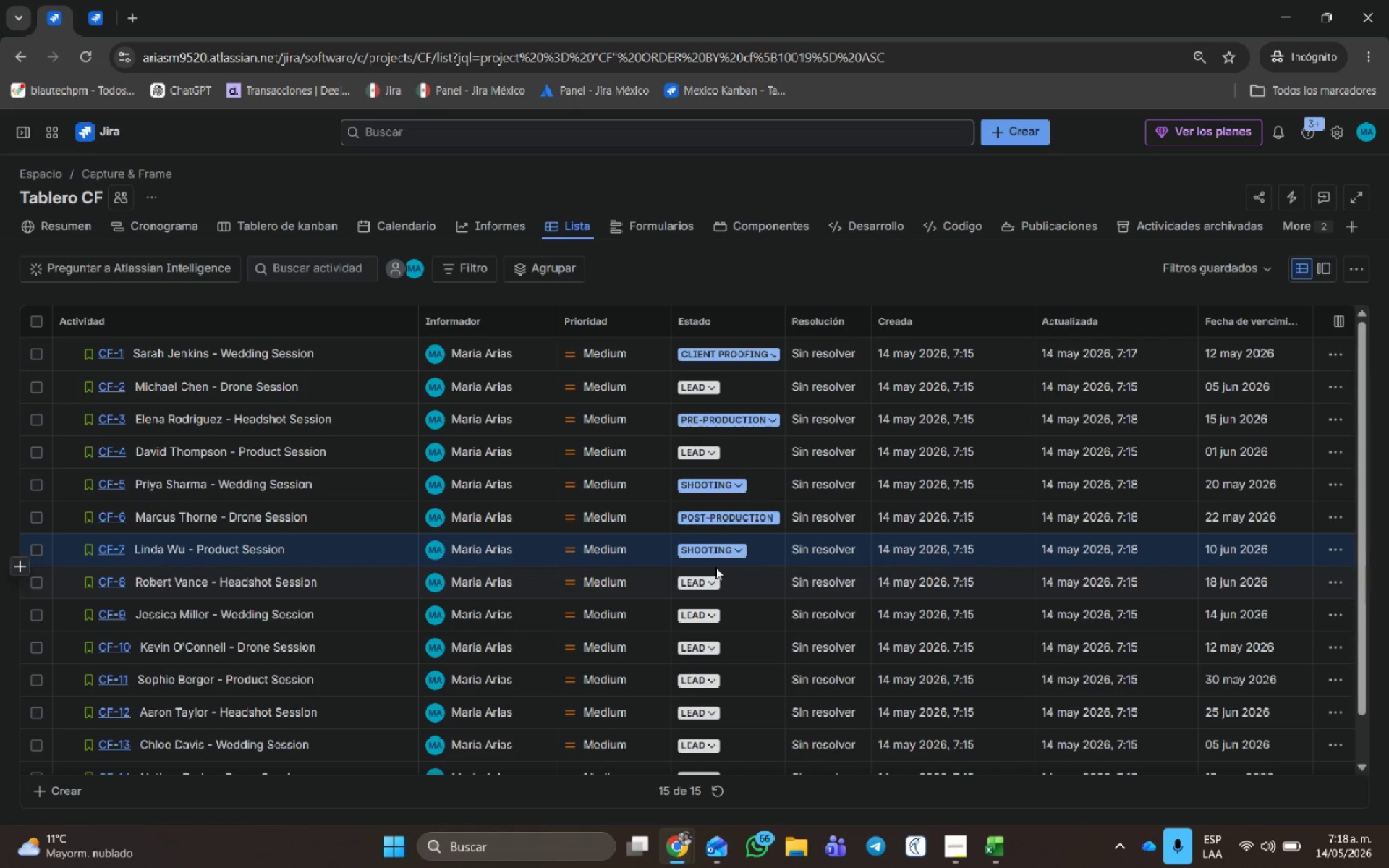 
left_click([718, 558])
 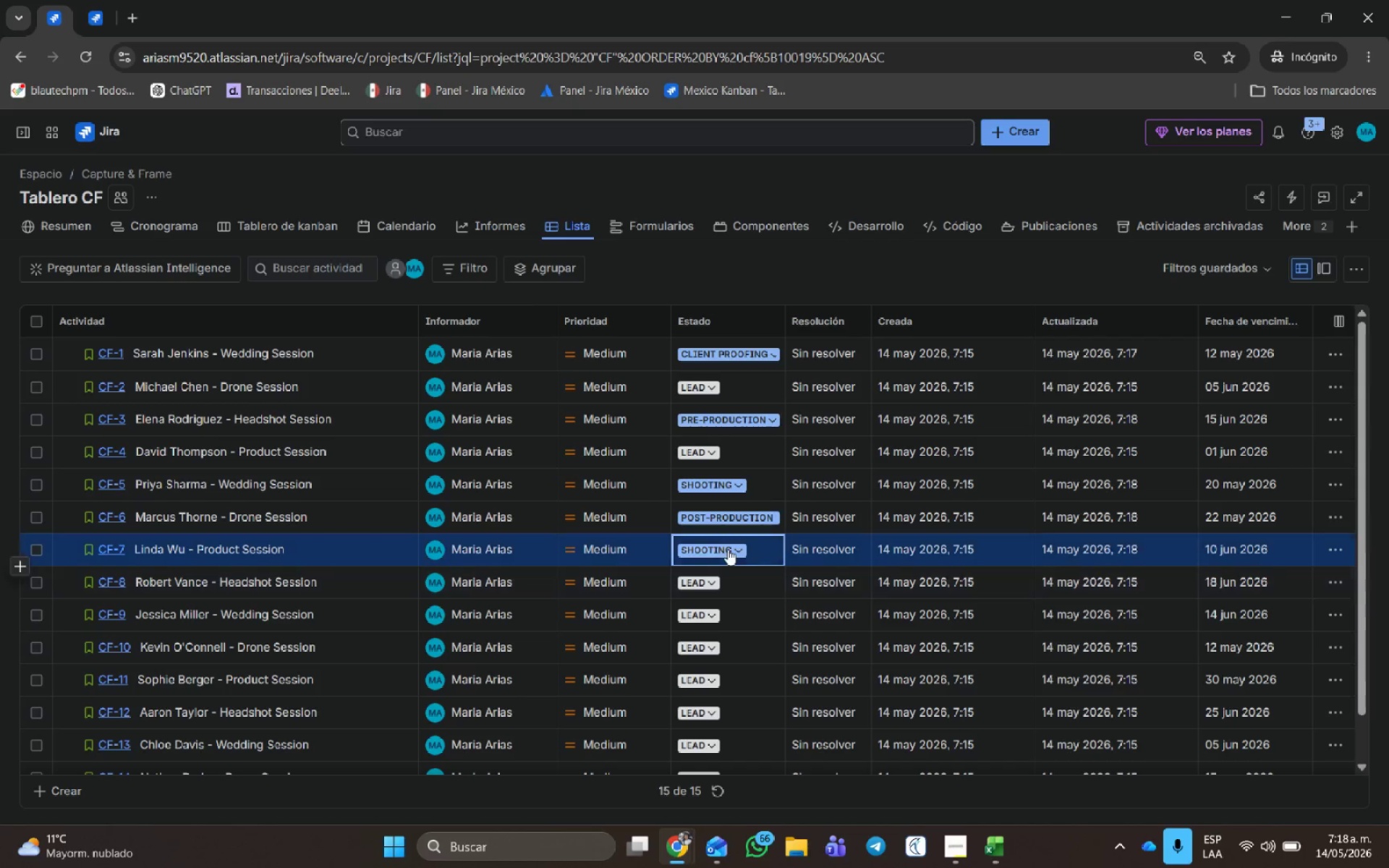 
left_click([729, 547])
 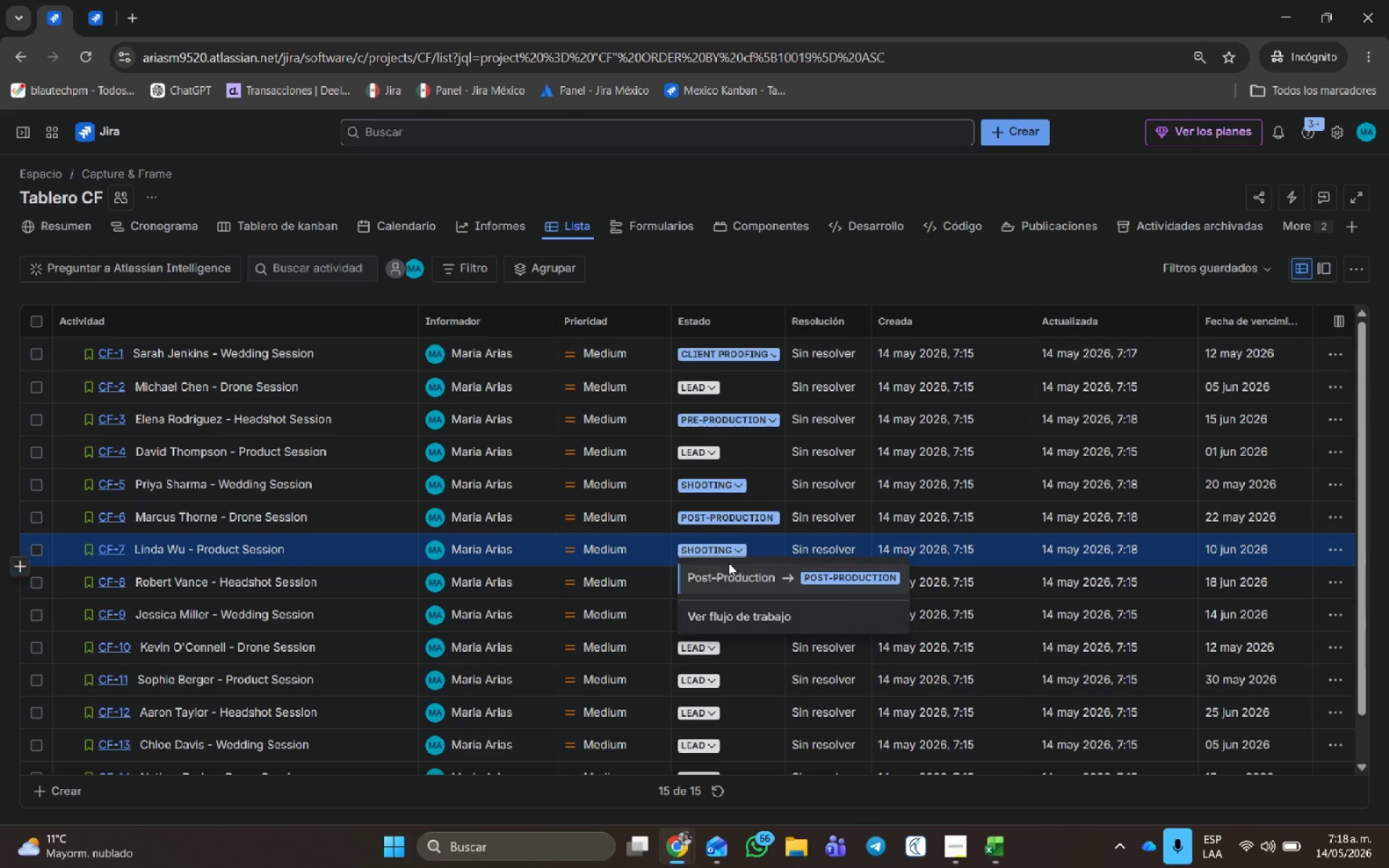 
left_click([729, 563])
 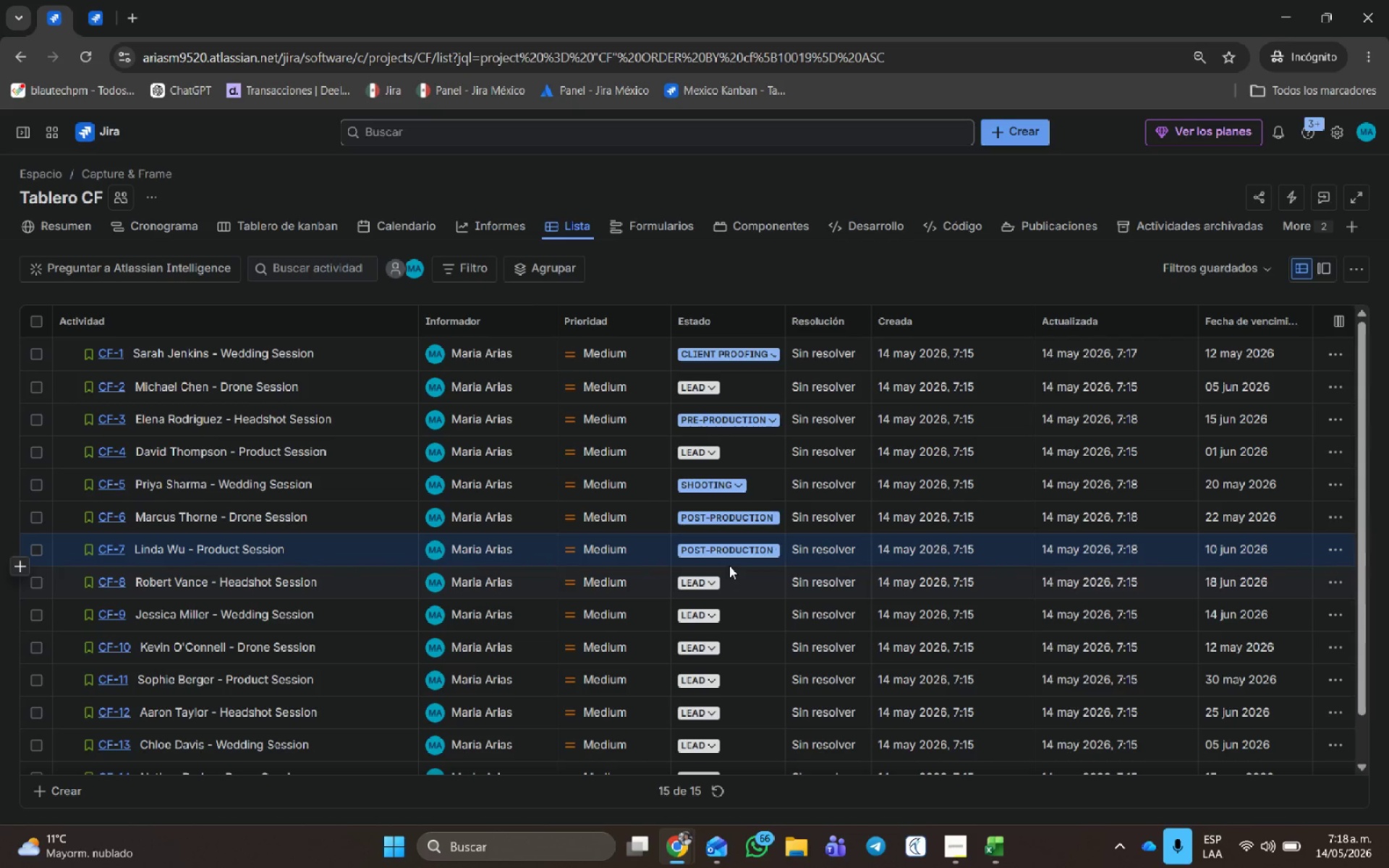 
double_click([729, 561])
 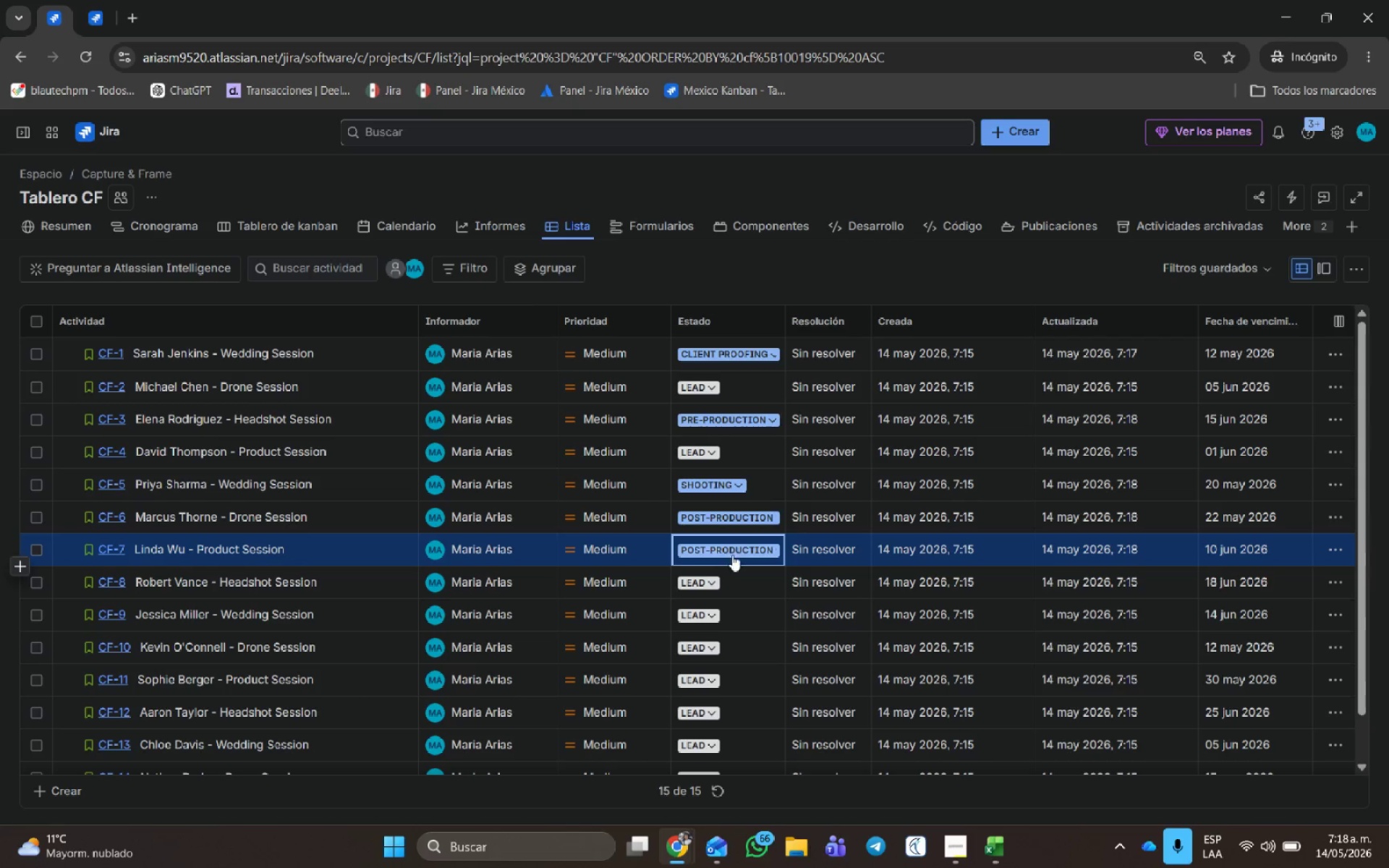 
triple_click([732, 553])
 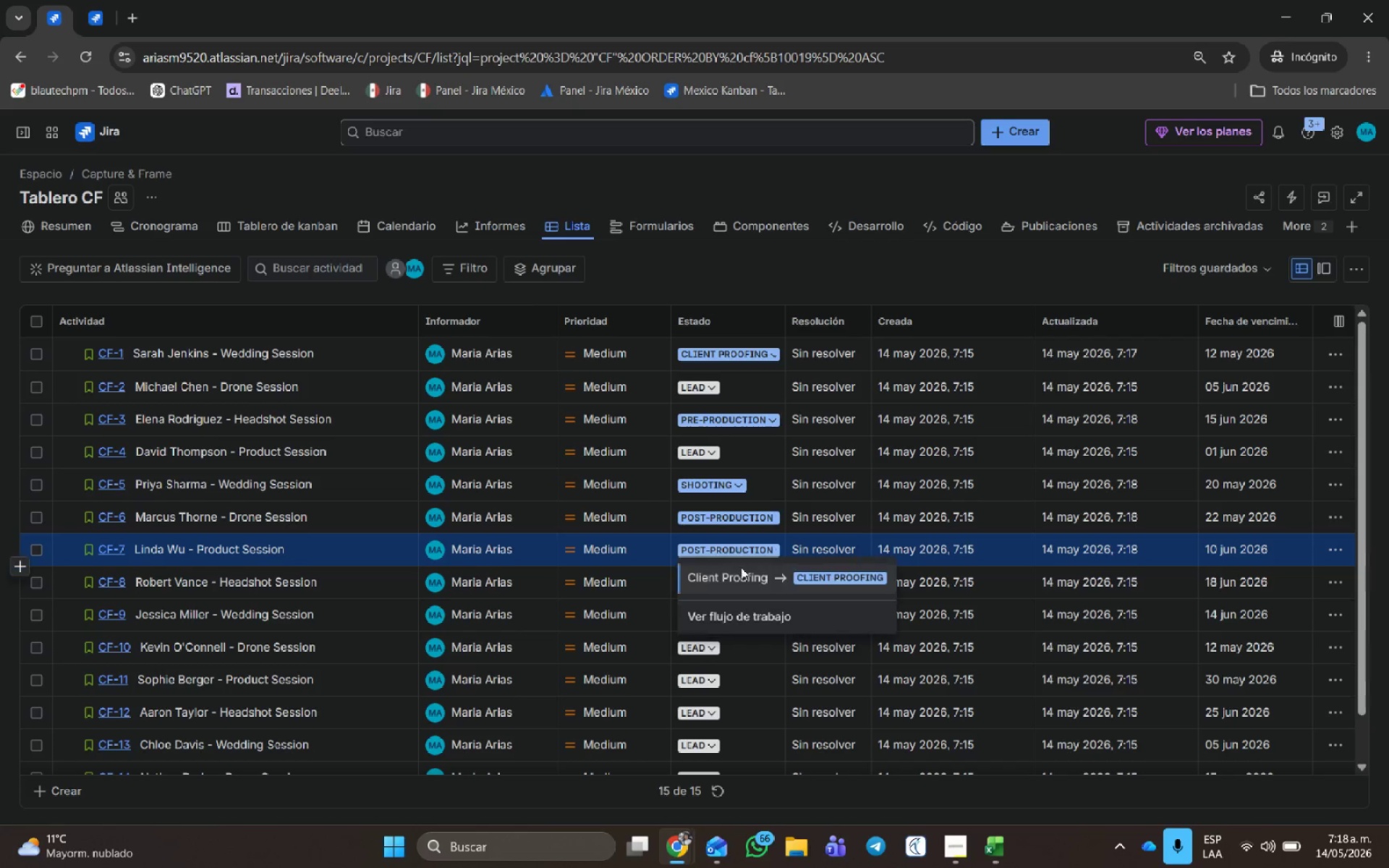 
left_click([743, 572])
 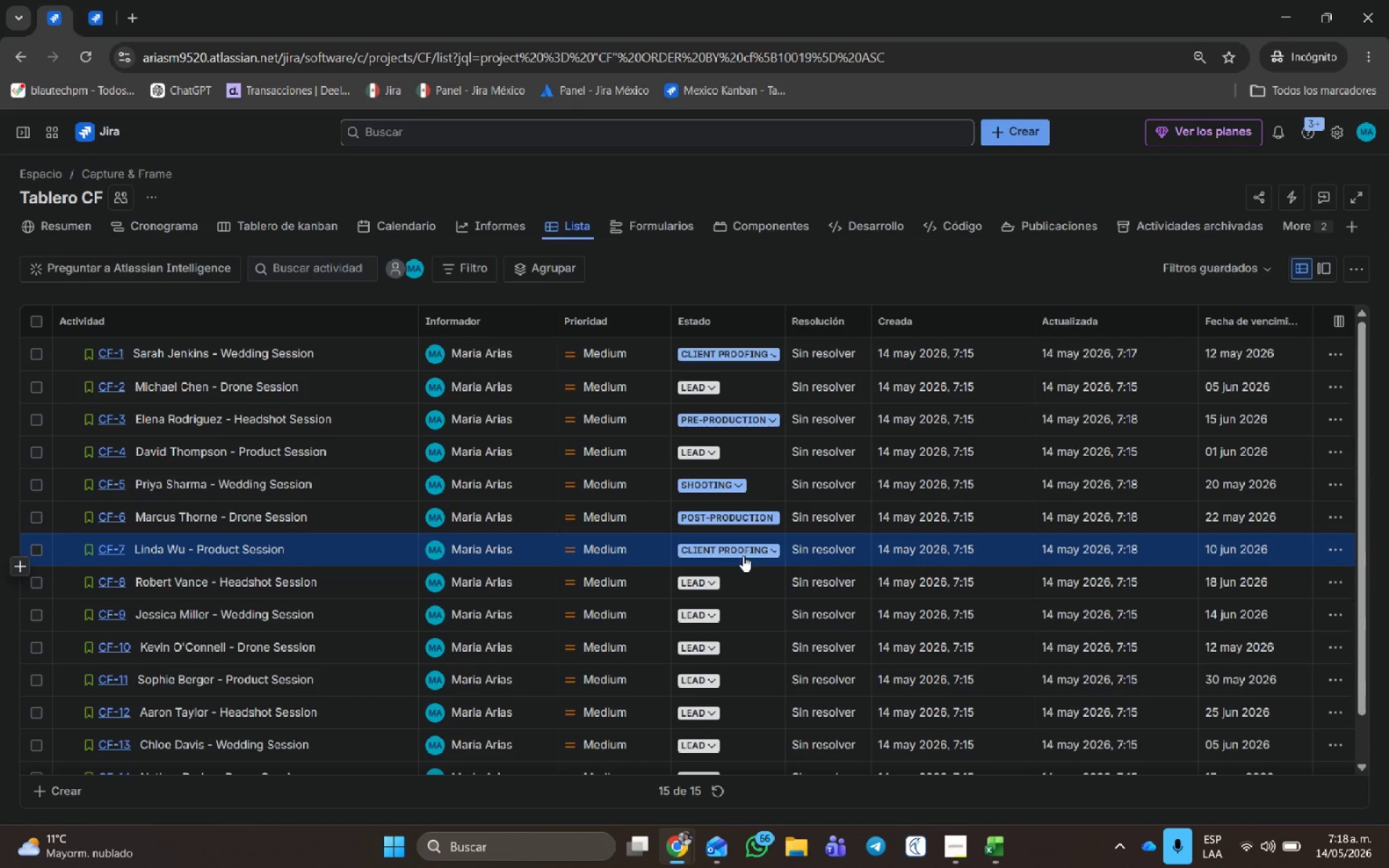 
left_click([743, 552])
 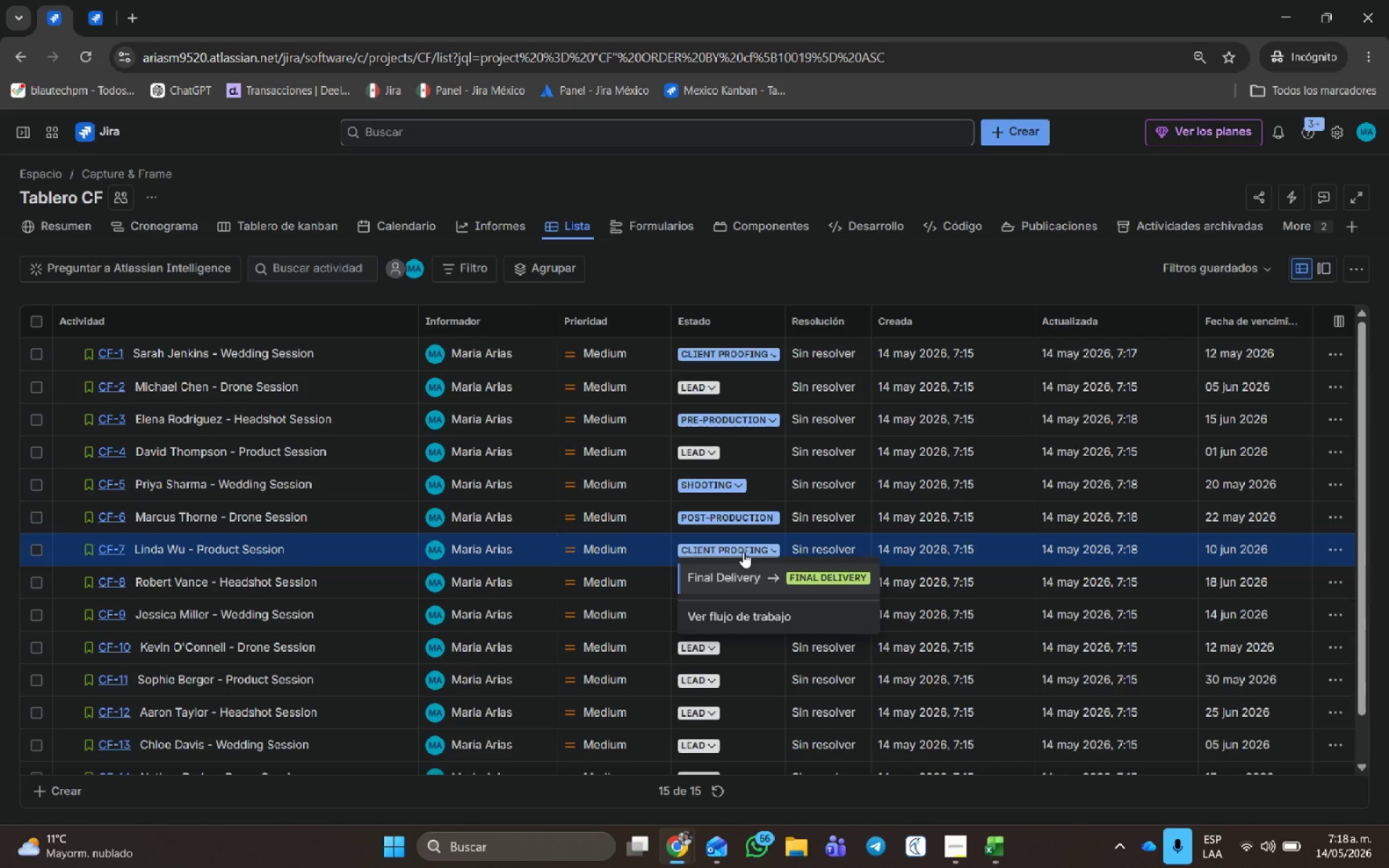 
left_click([743, 552])
 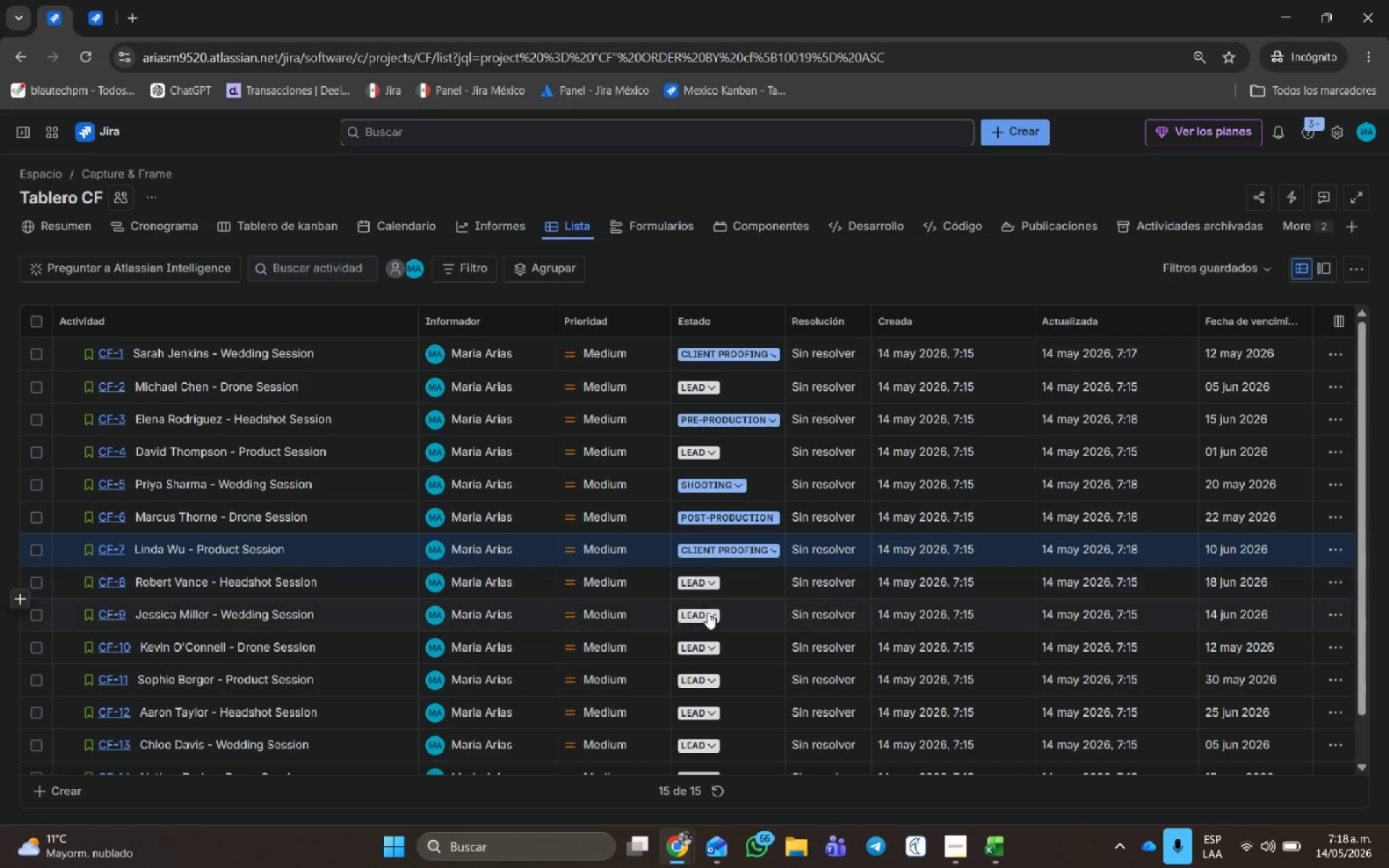 
left_click([710, 607])
 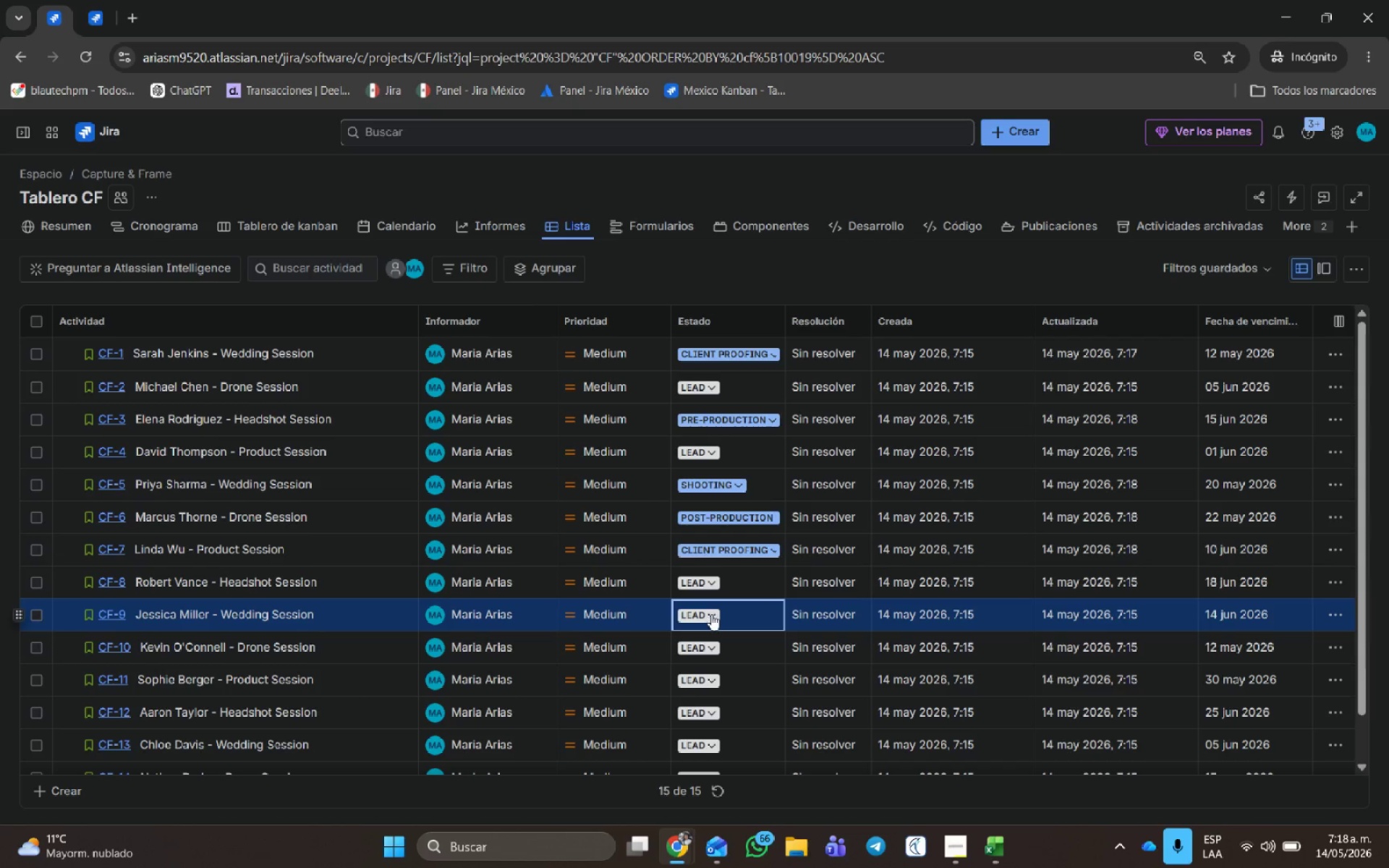 
left_click([711, 616])
 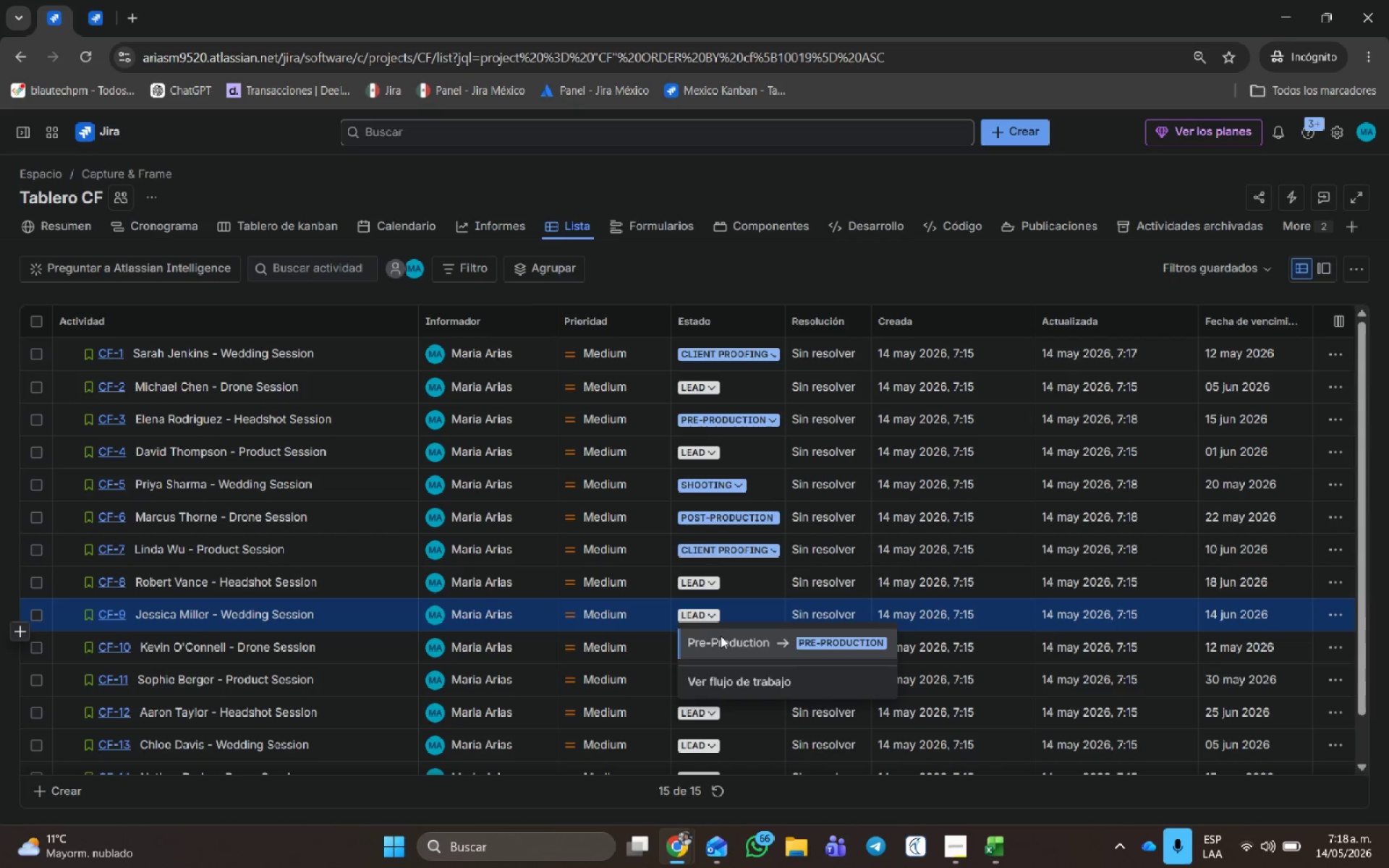 
left_click([706, 633])
 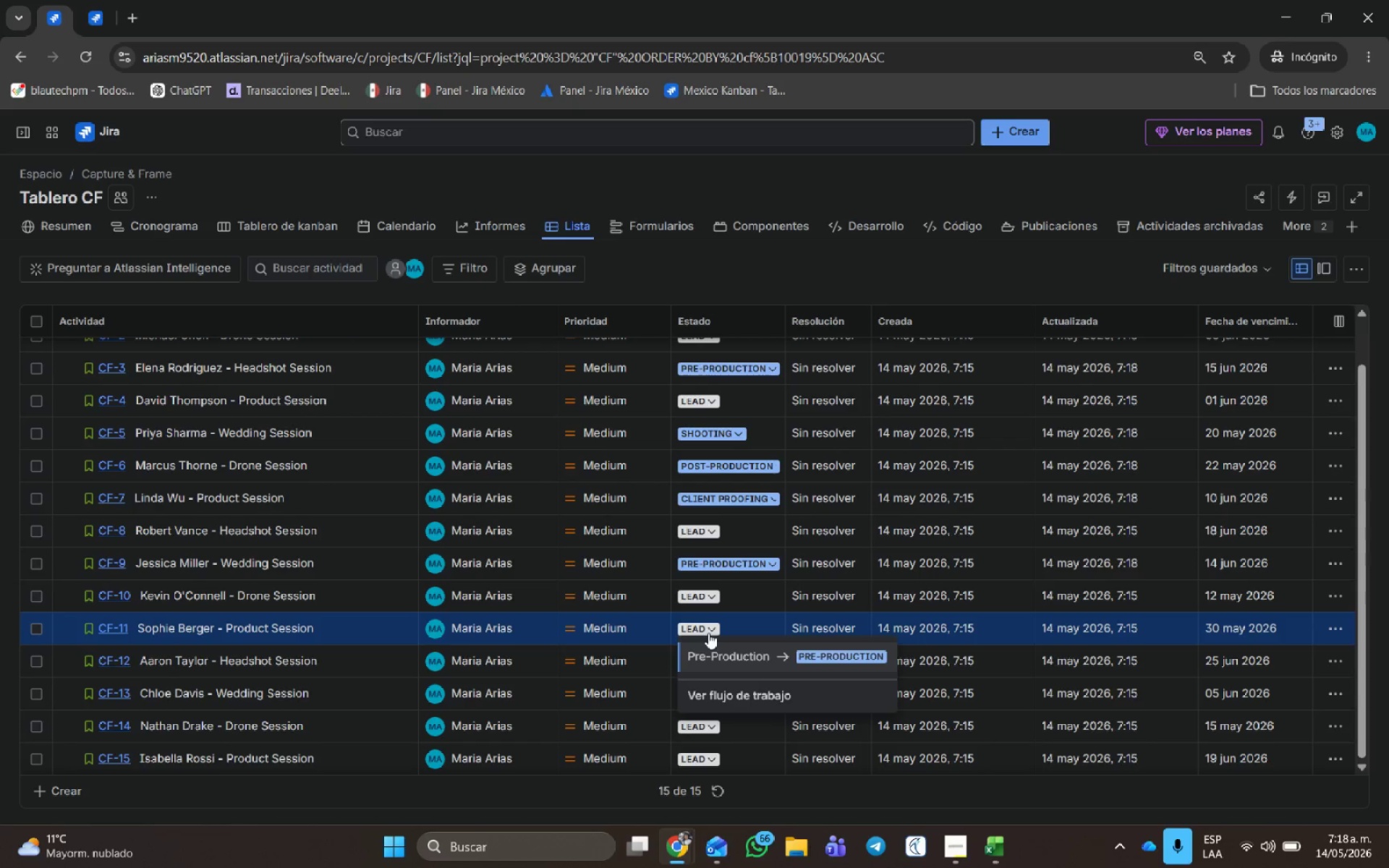 
left_click([725, 655])
 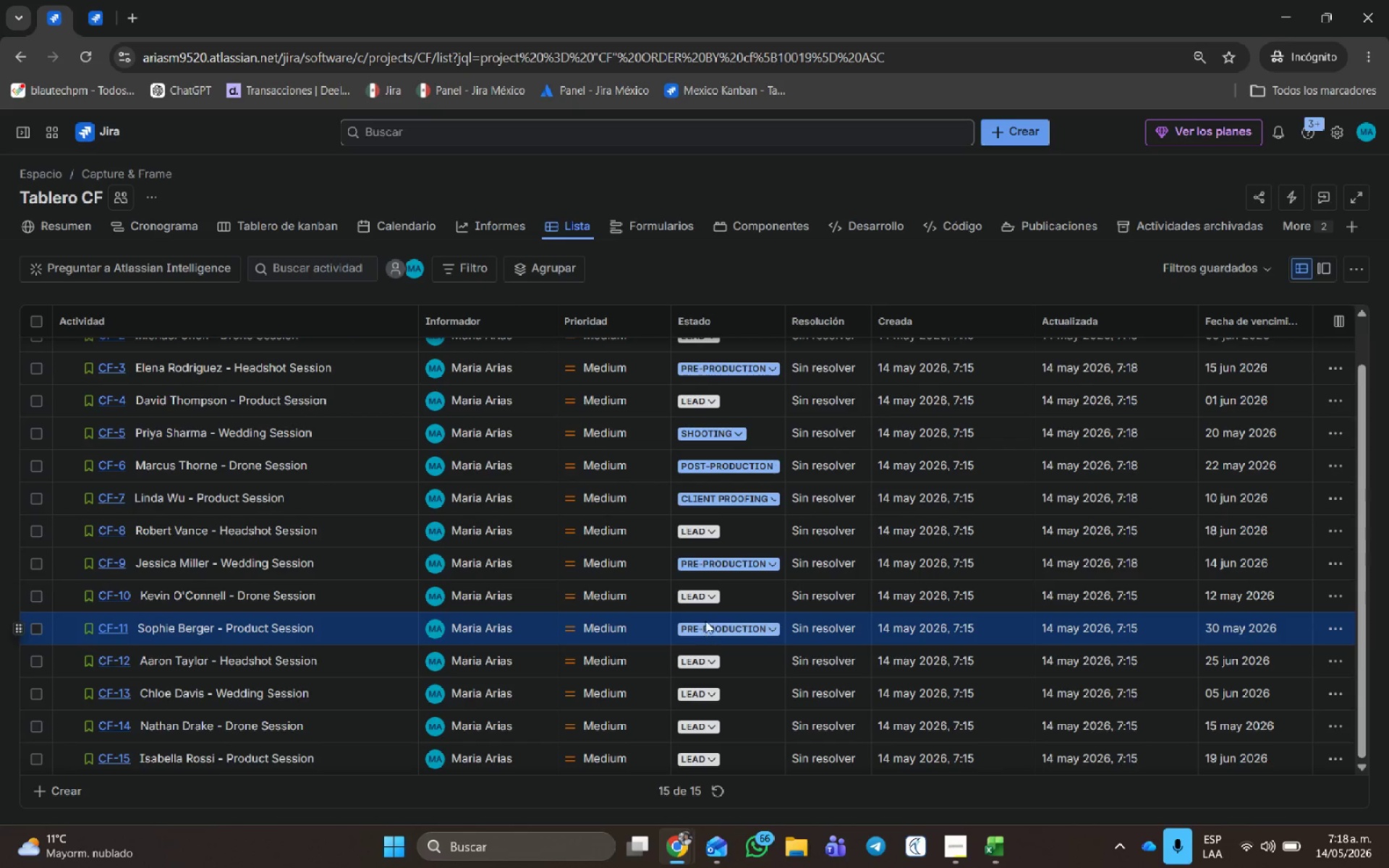 
left_click([705, 619])
 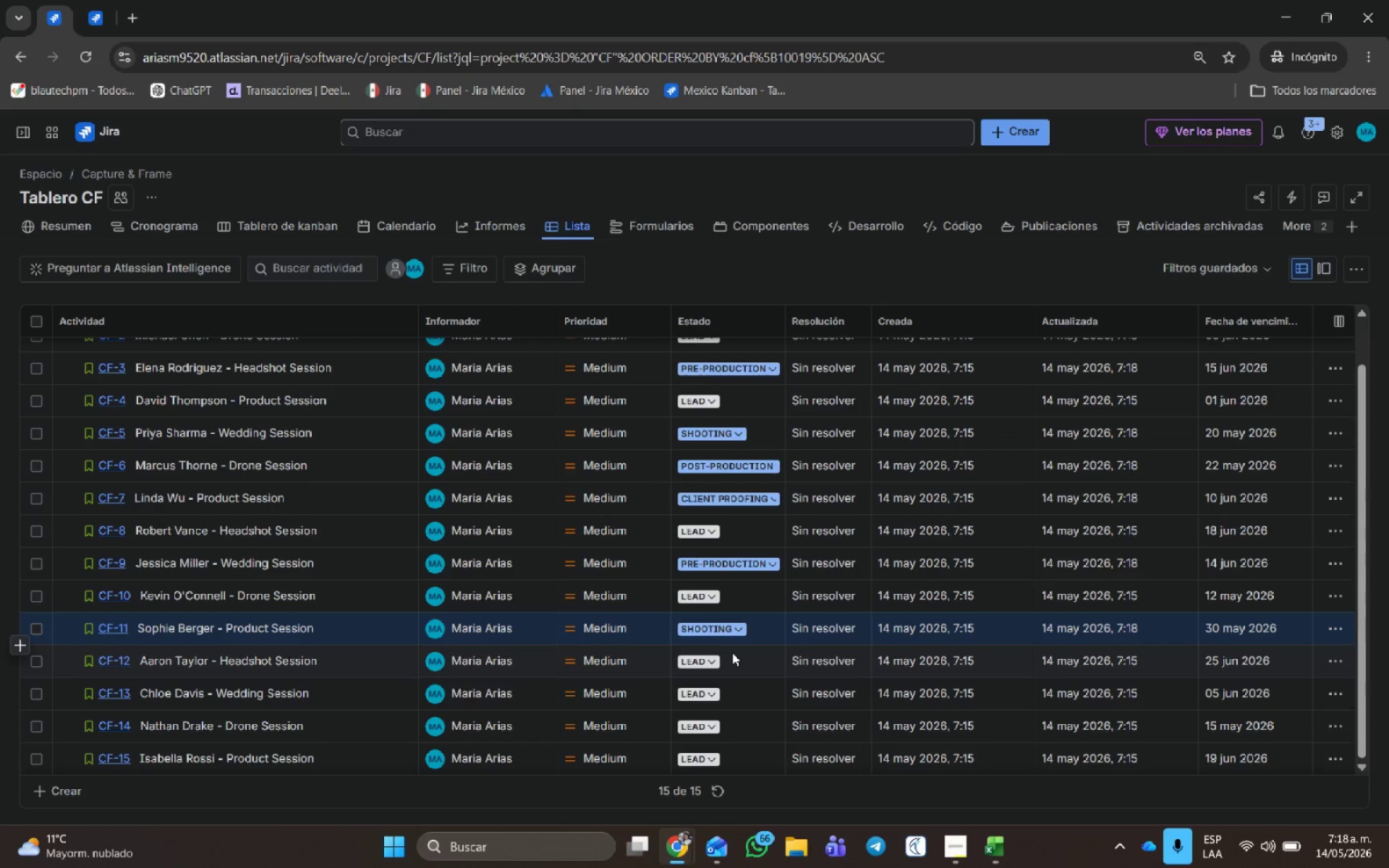 
left_click([708, 659])
 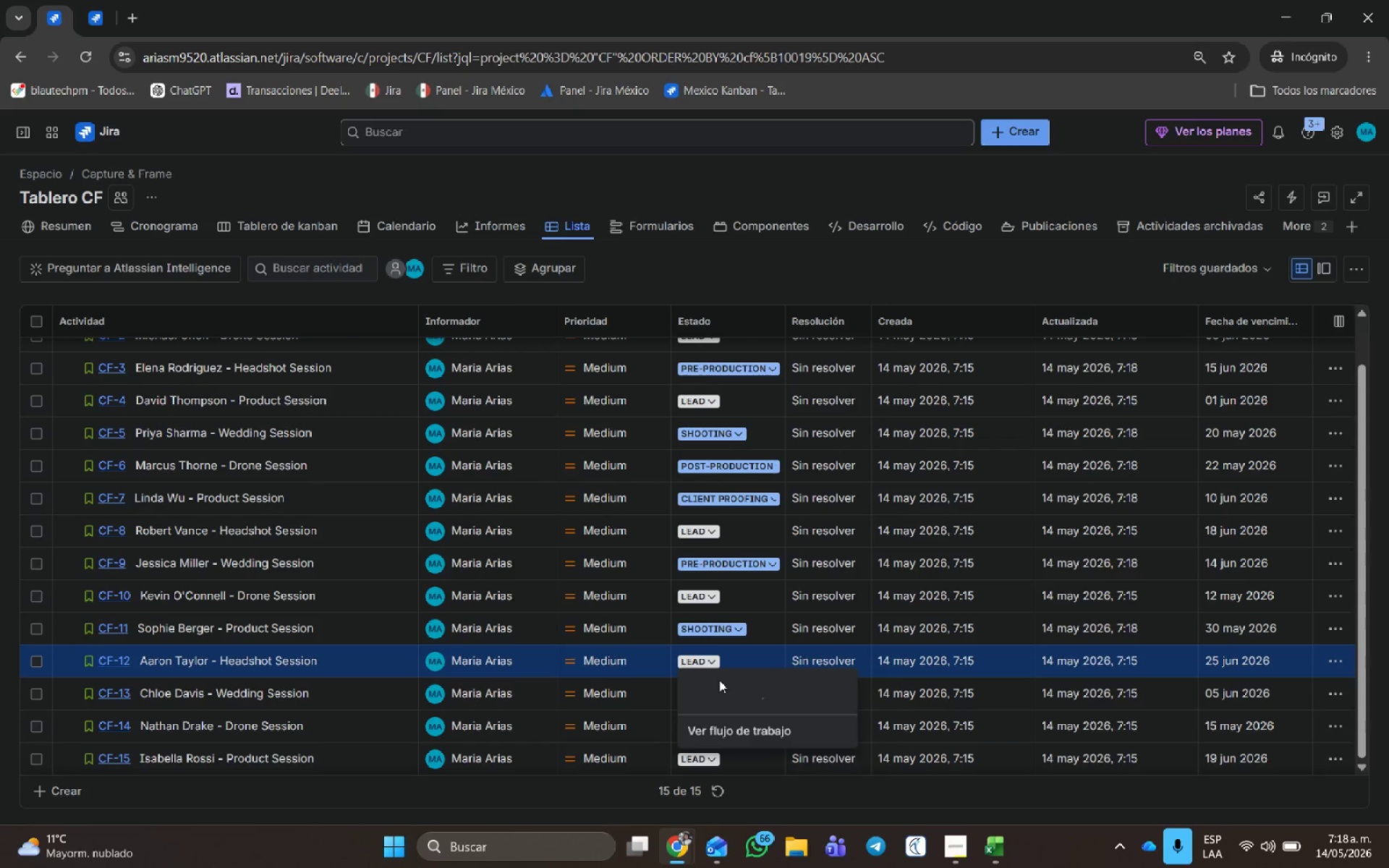 
left_click([725, 684])
 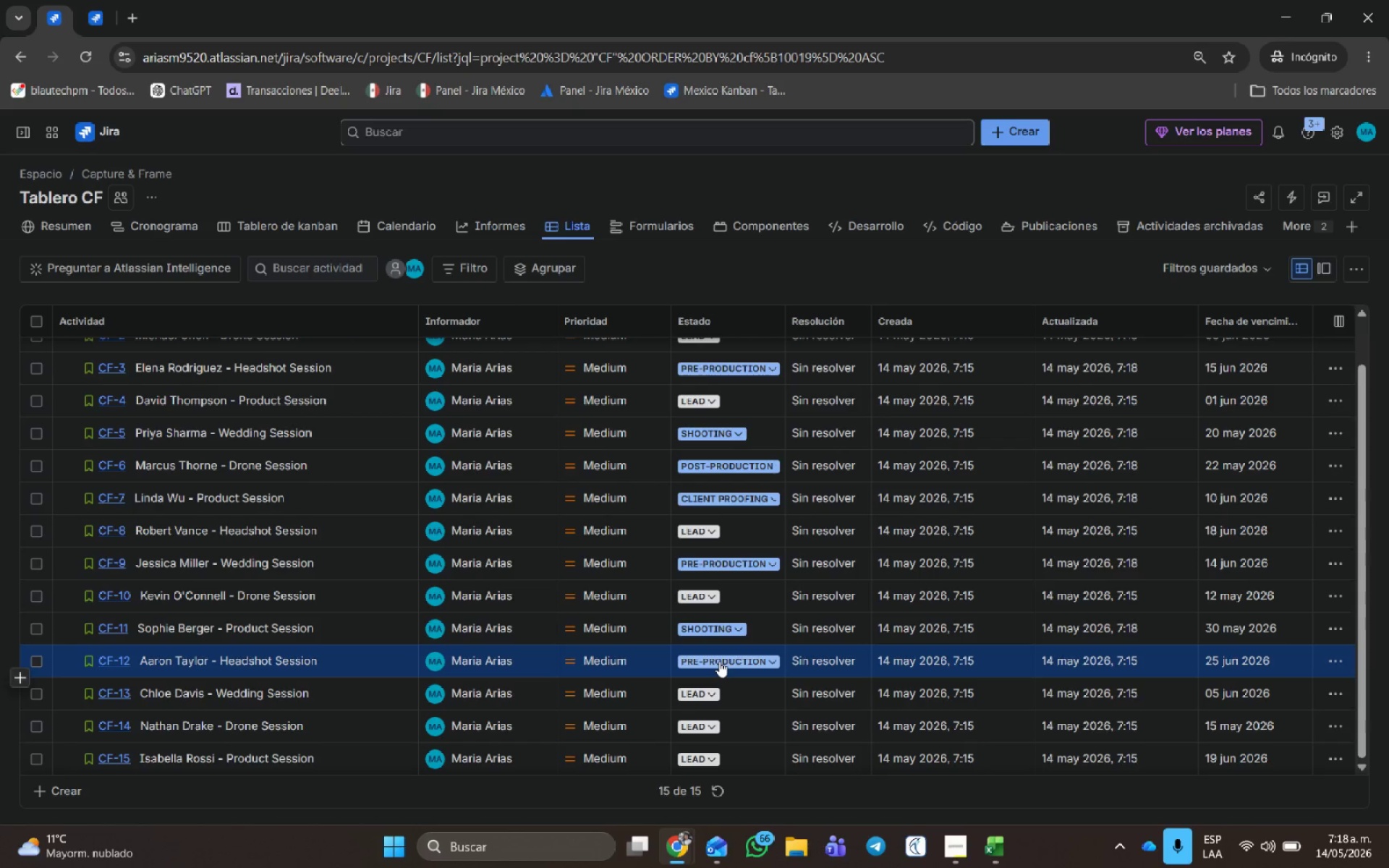 
scroll: coordinate [711, 617], scroll_direction: down, amount: 3.0
 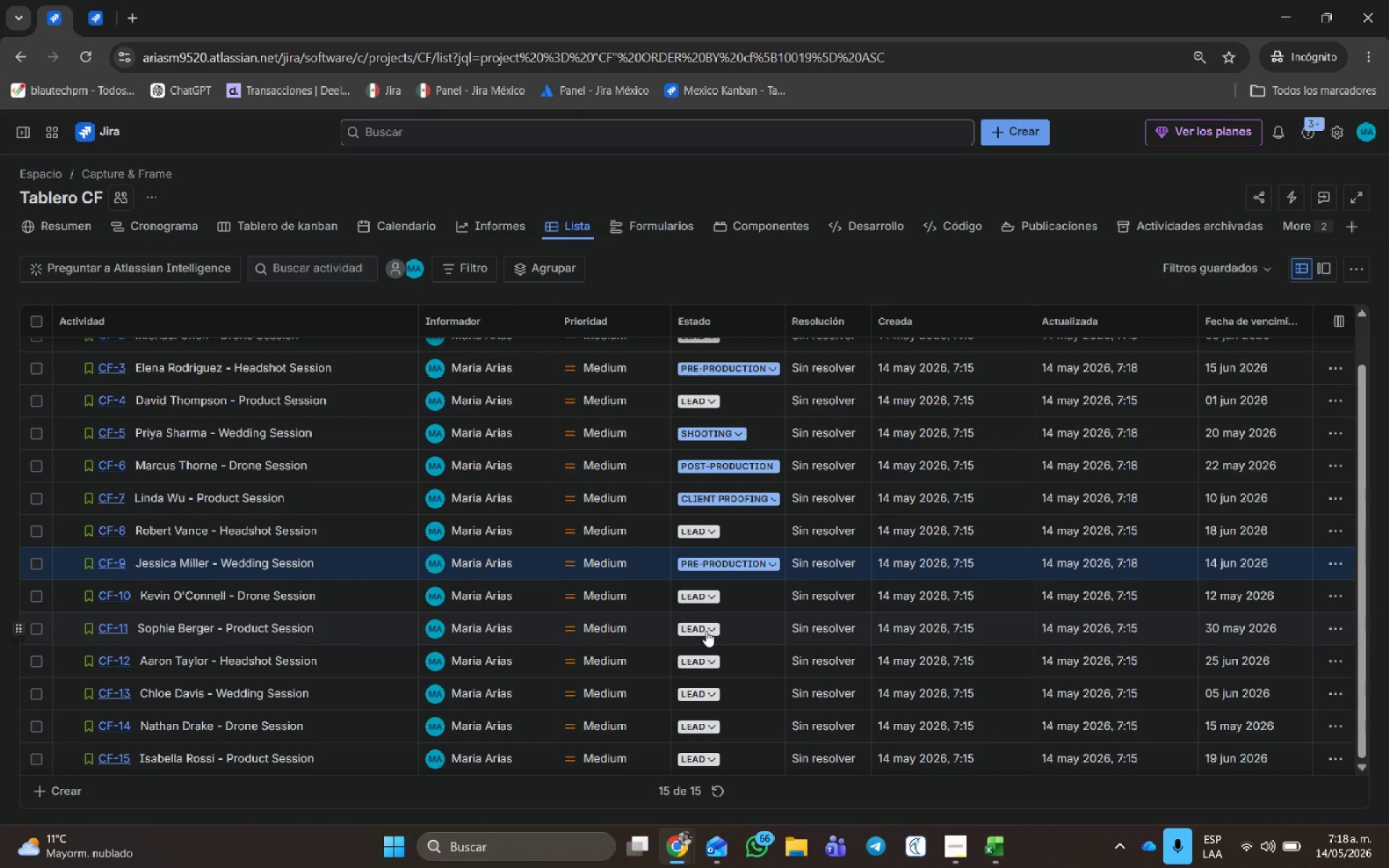 
left_click([719, 661])
 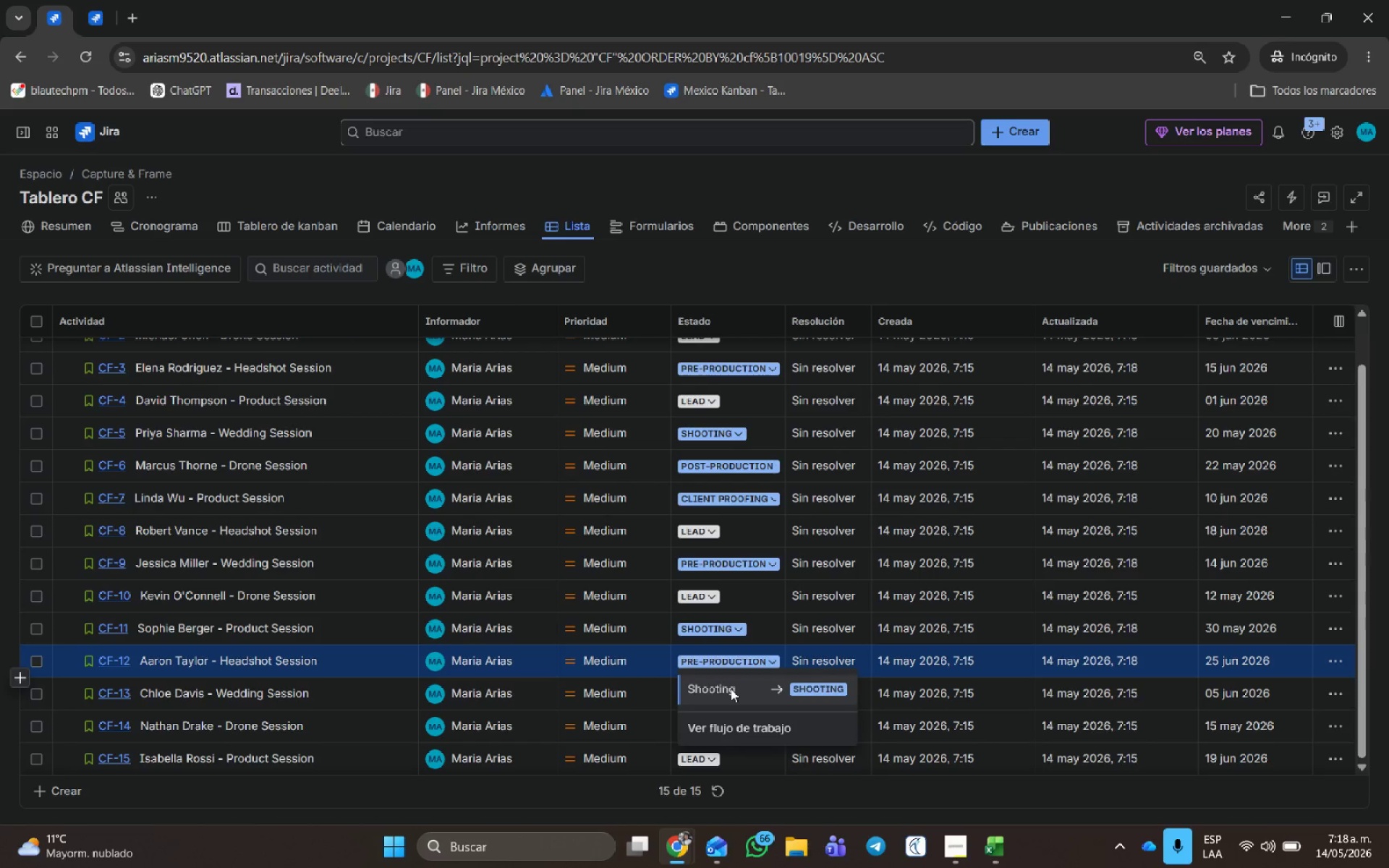 
left_click([731, 689])
 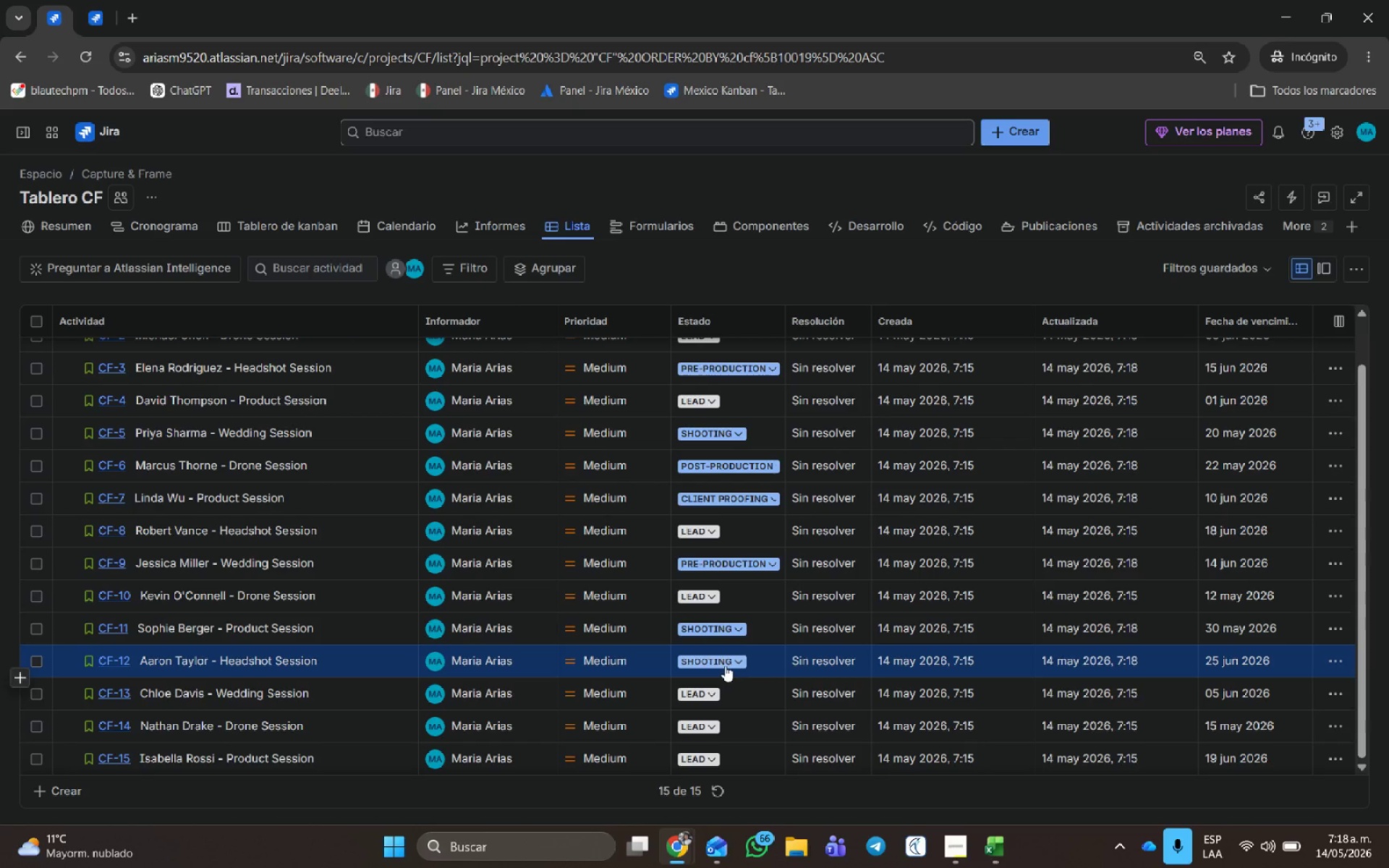 
left_click([725, 665])
 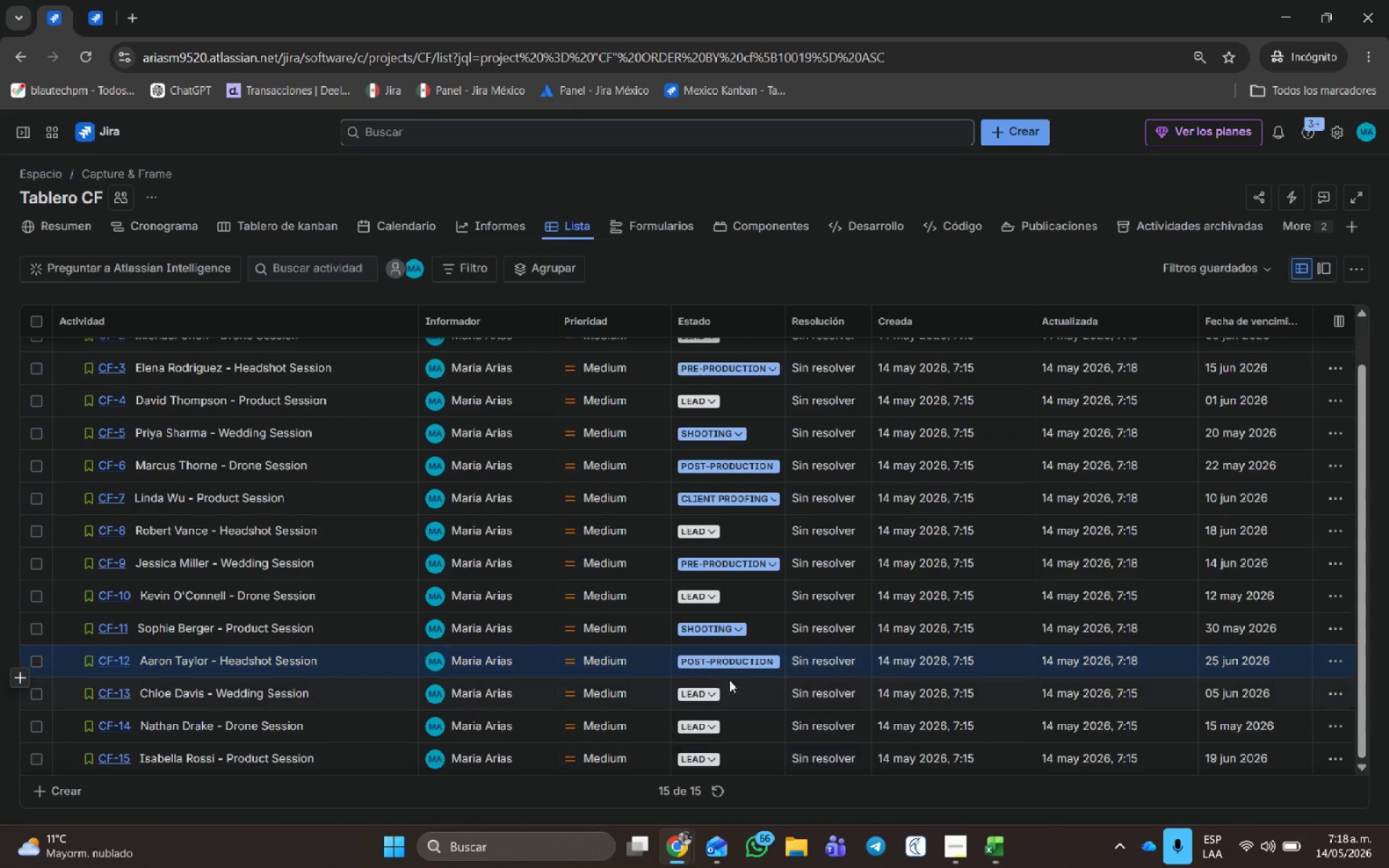 
double_click([726, 669])
 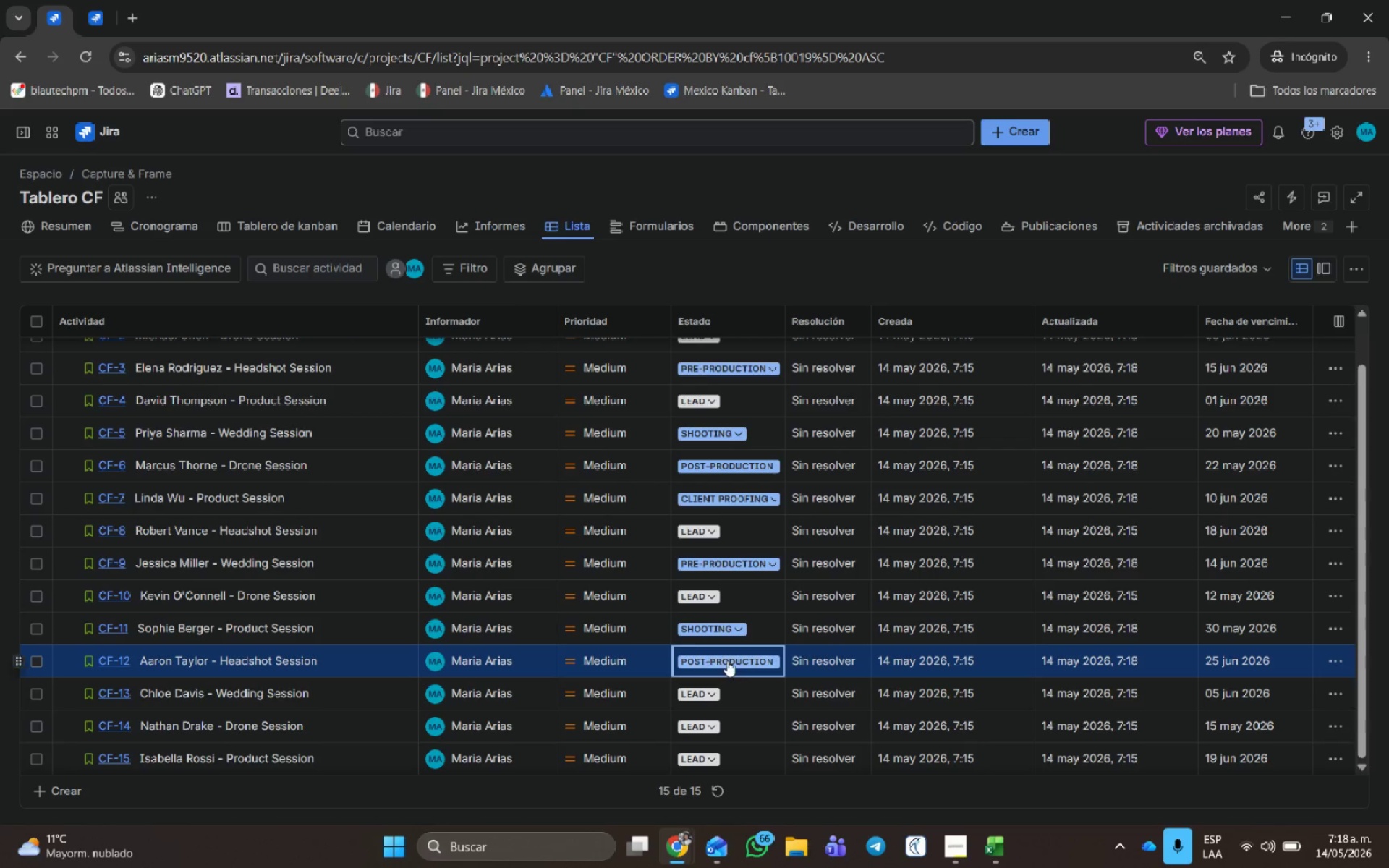 
left_click([727, 660])
 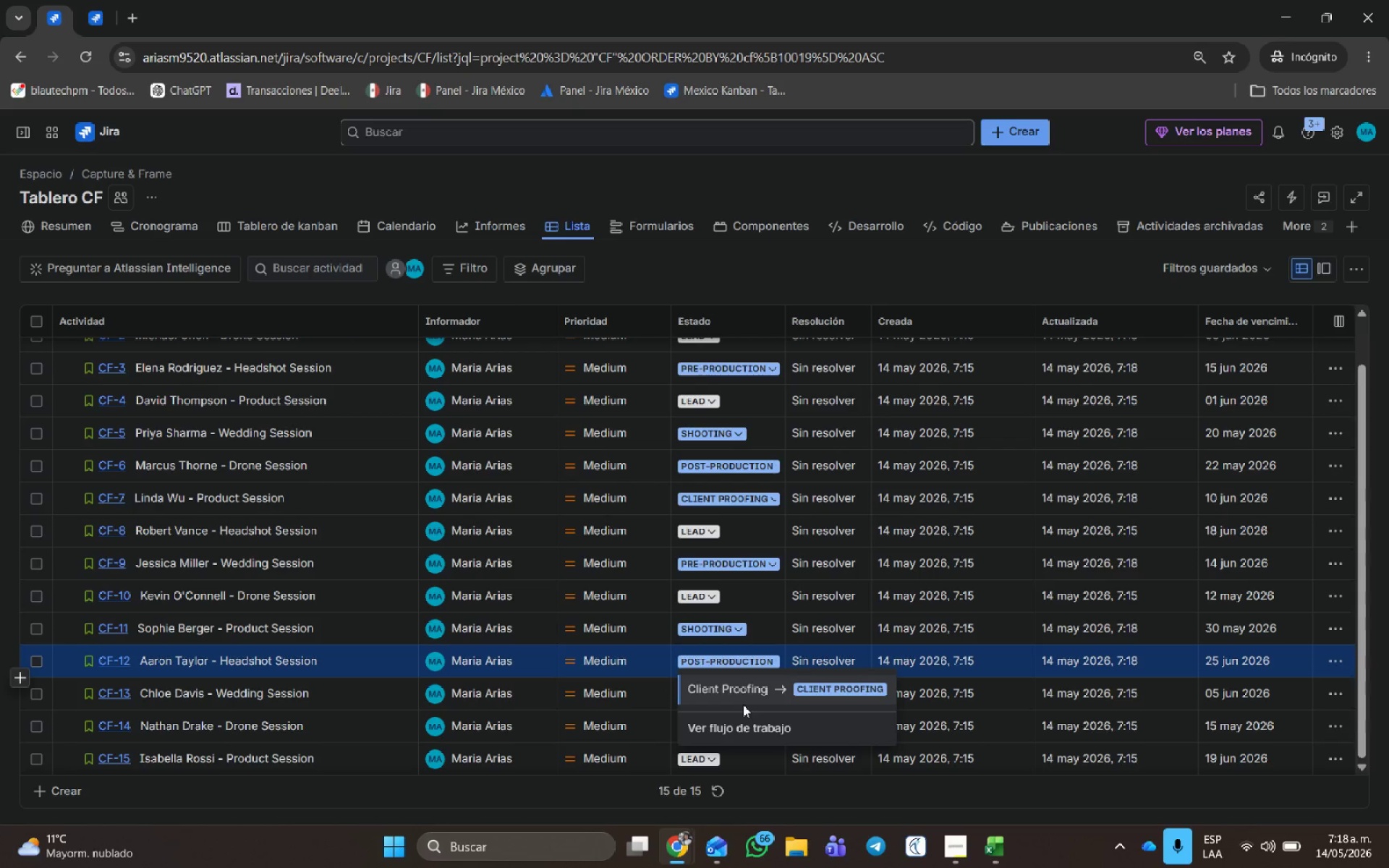 
left_click([738, 692])
 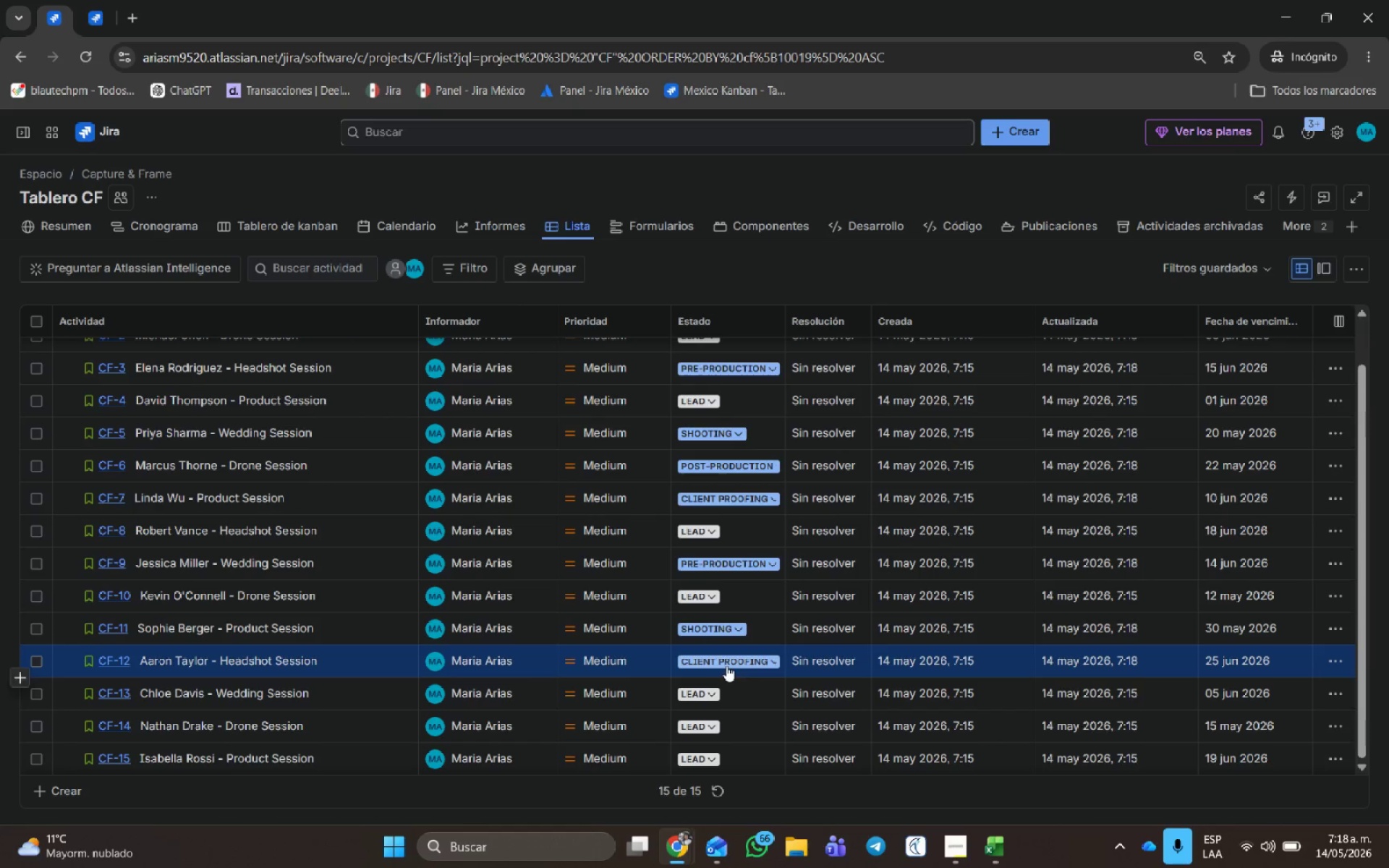 
left_click([721, 661])
 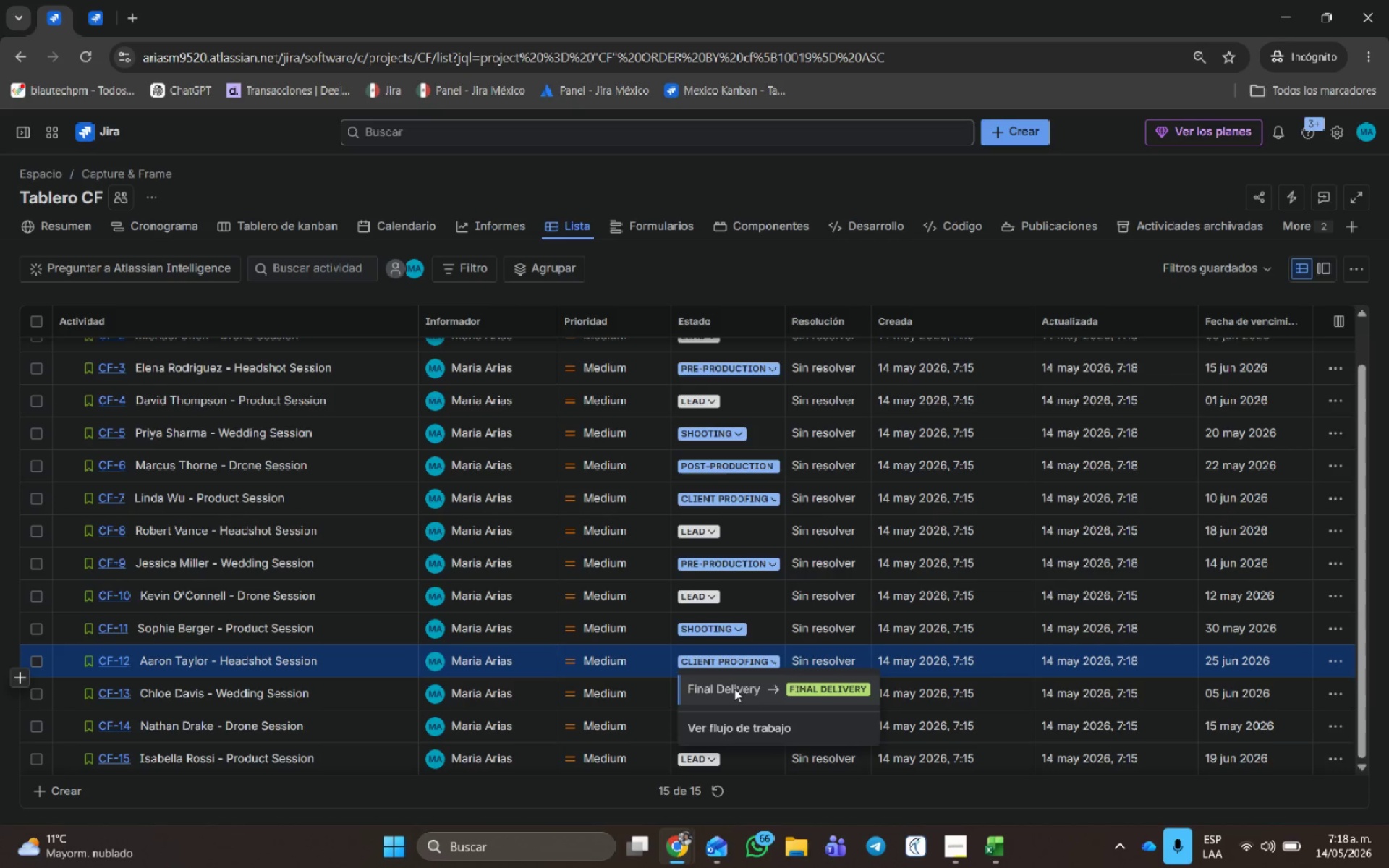 
left_click([735, 689])
 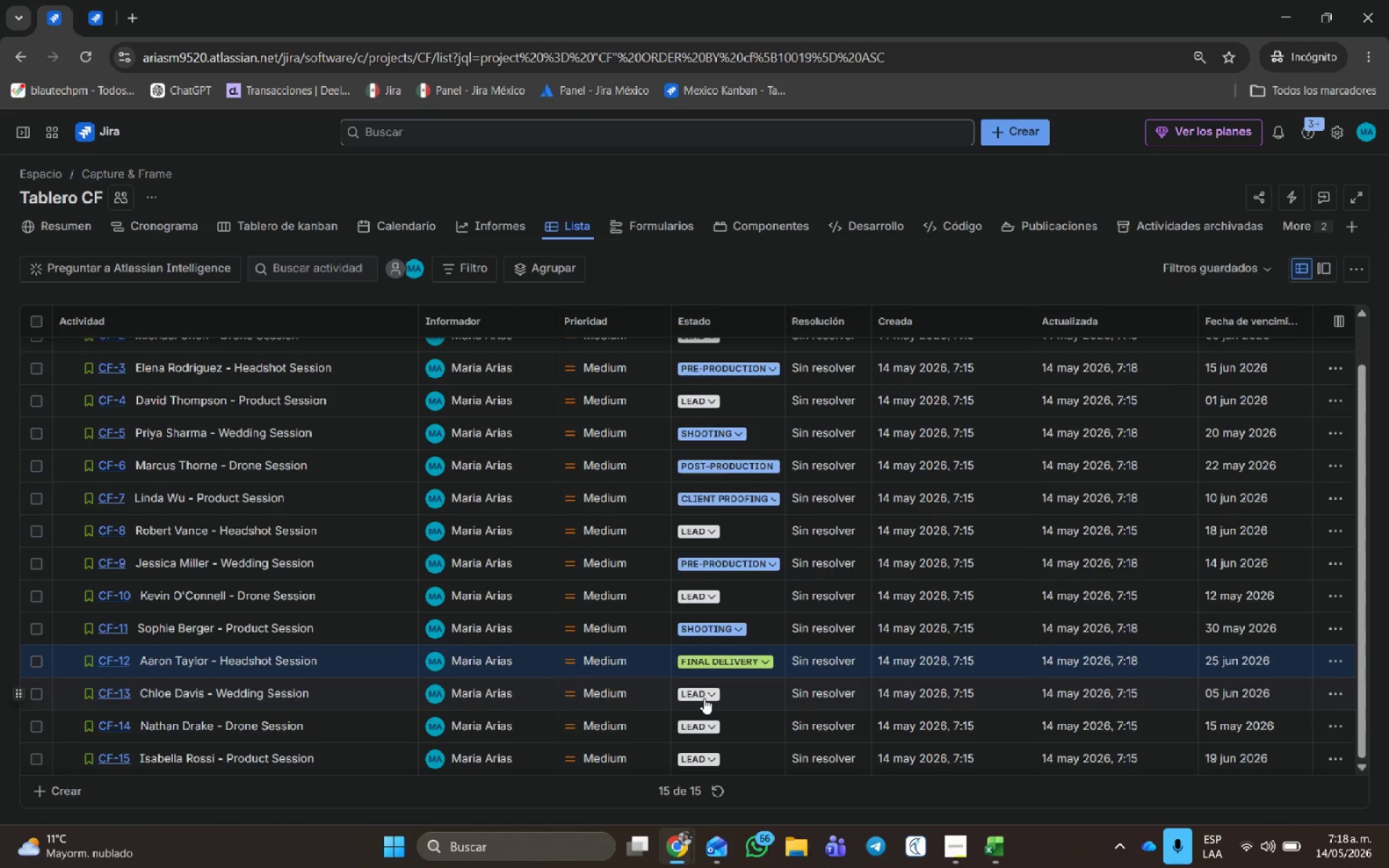 
left_click([704, 698])
 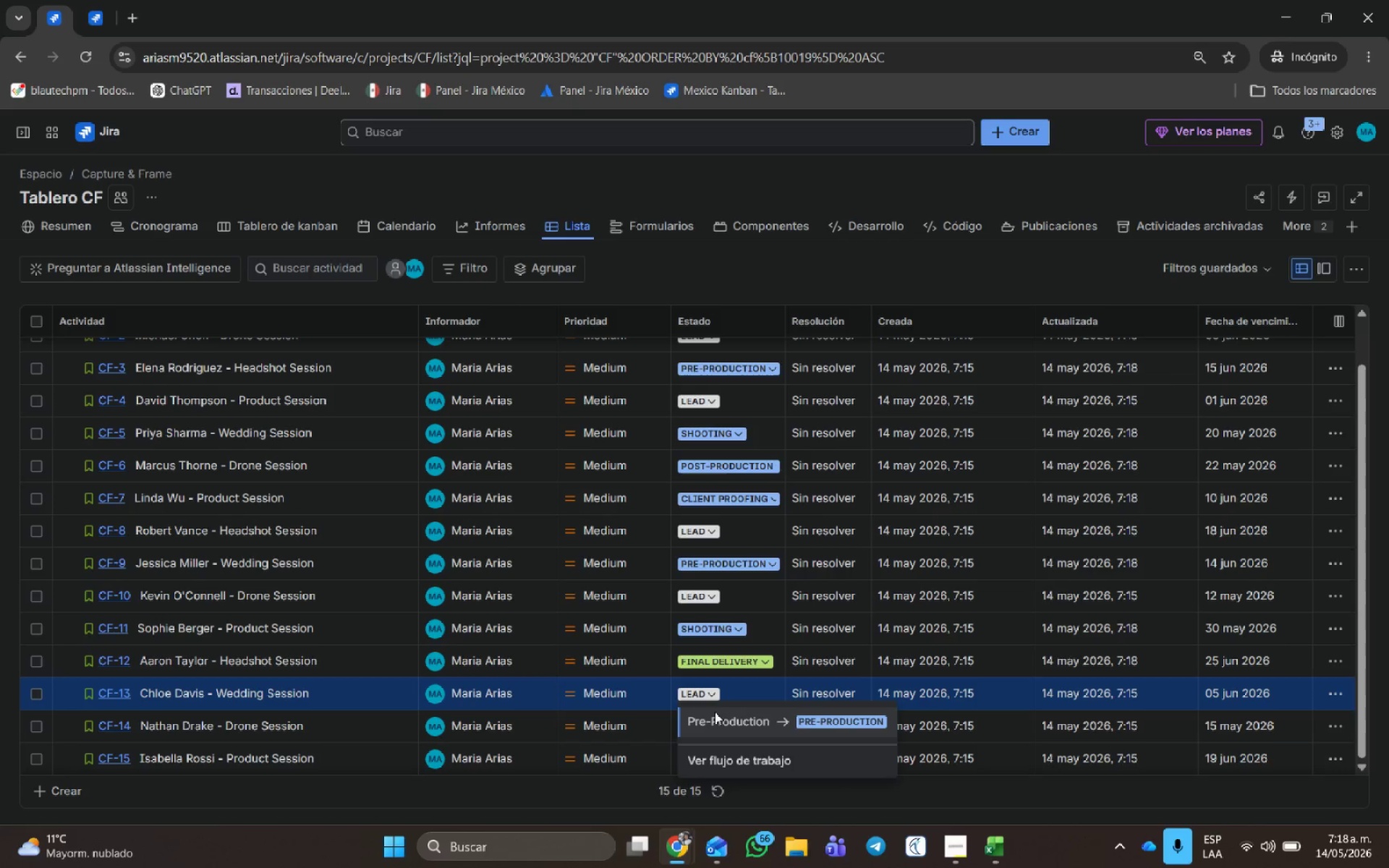 
left_click([717, 715])
 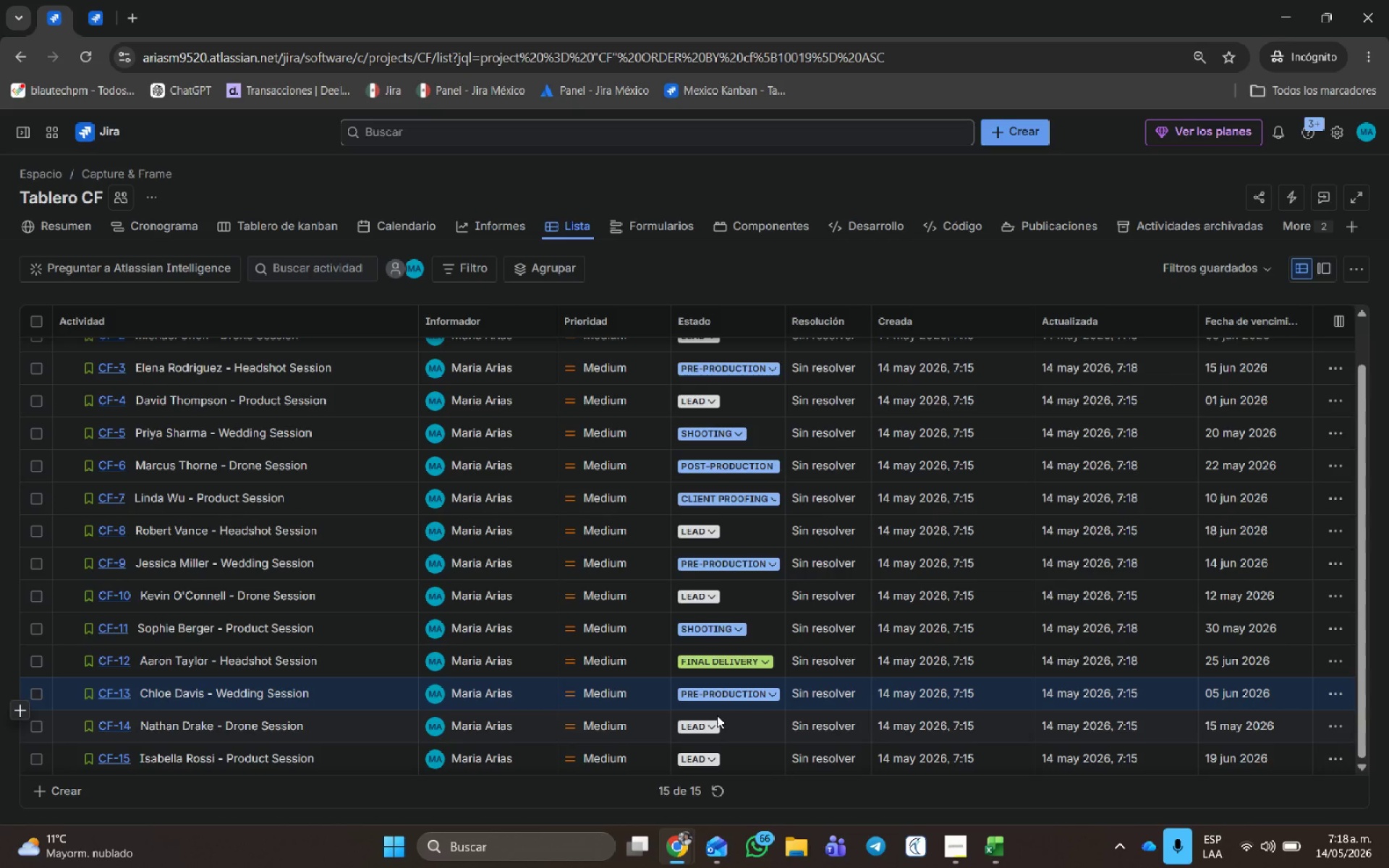 
scroll: coordinate [717, 715], scroll_direction: down, amount: 2.0
 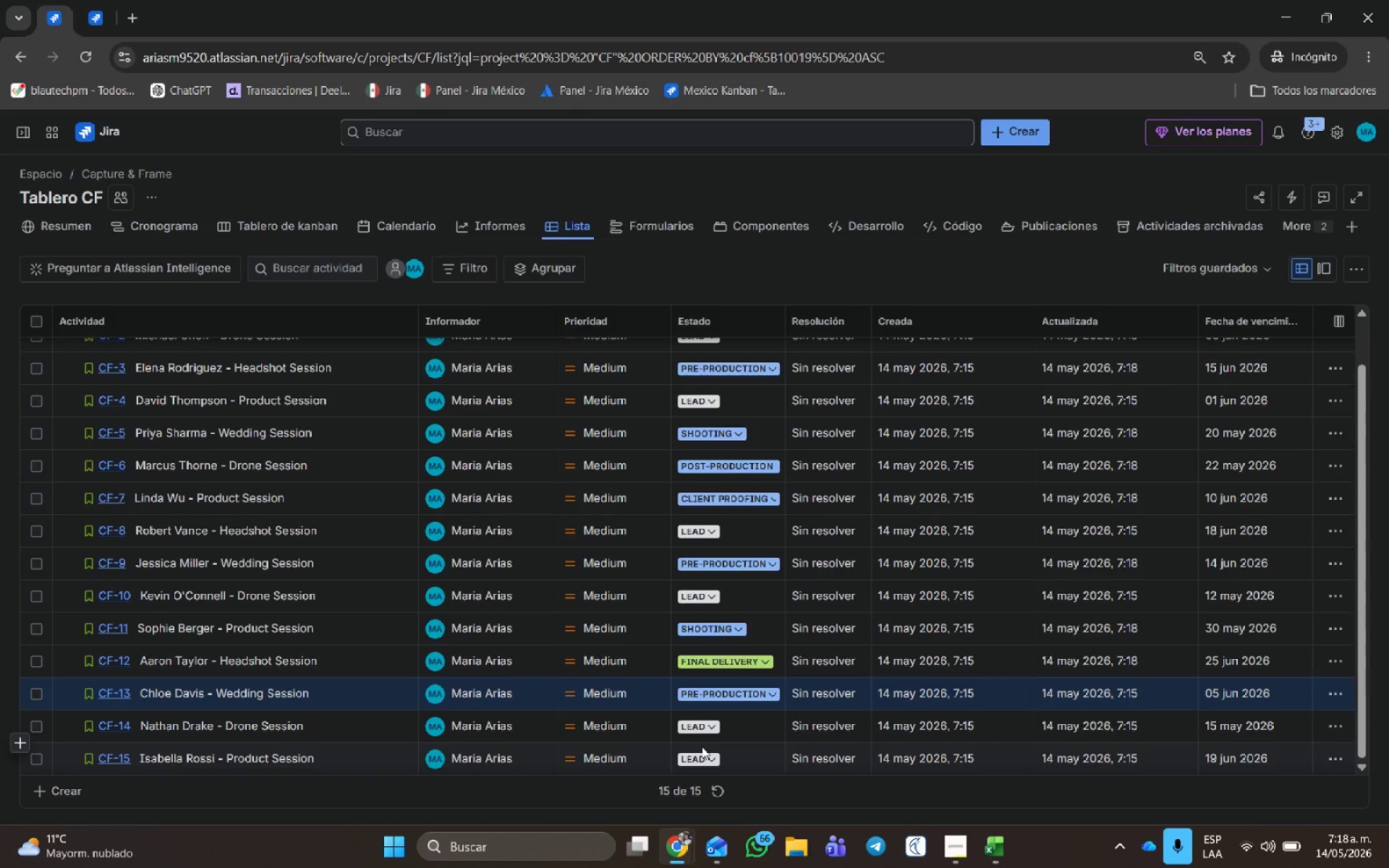 
left_click([705, 728])
 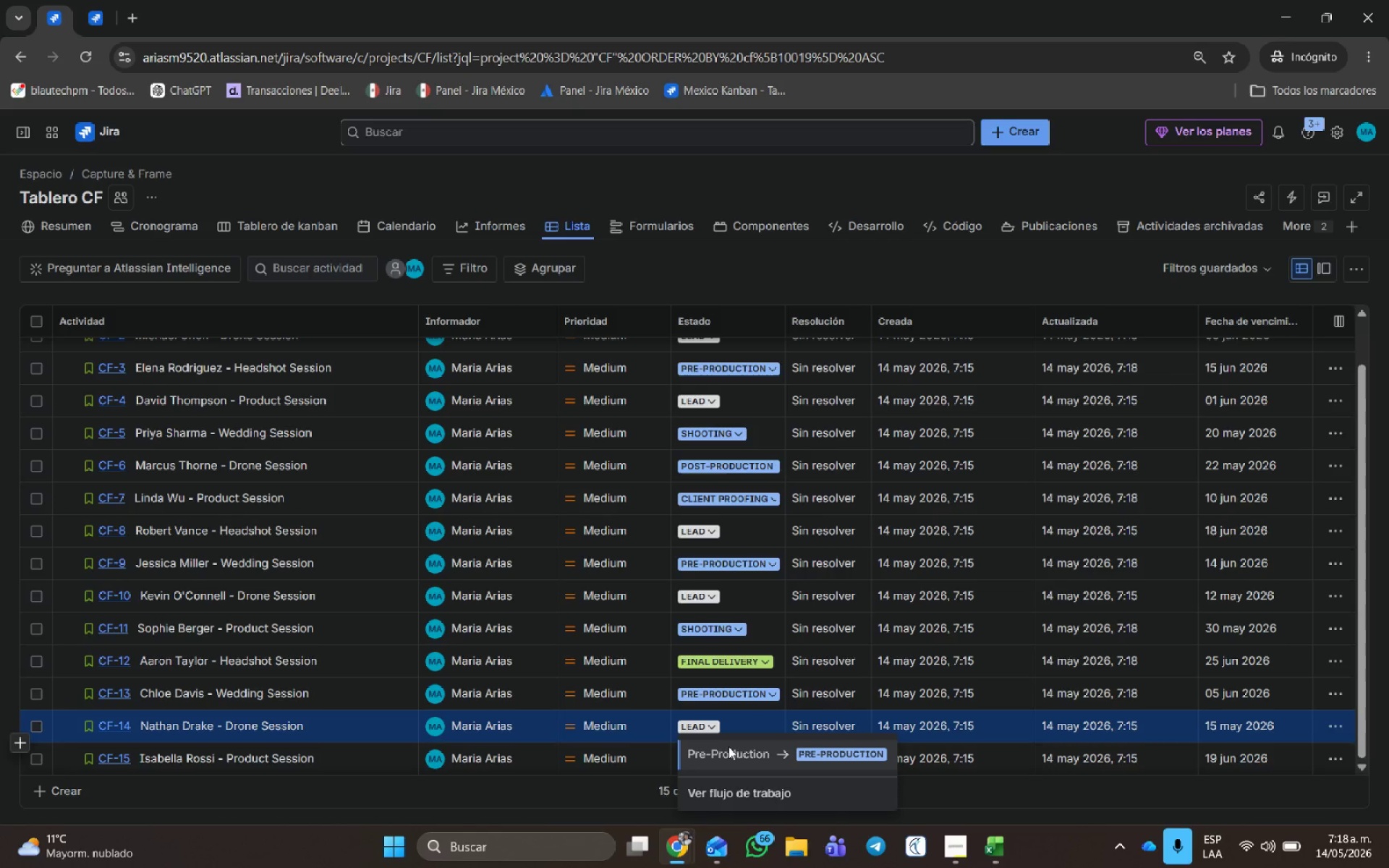 
left_click([729, 746])
 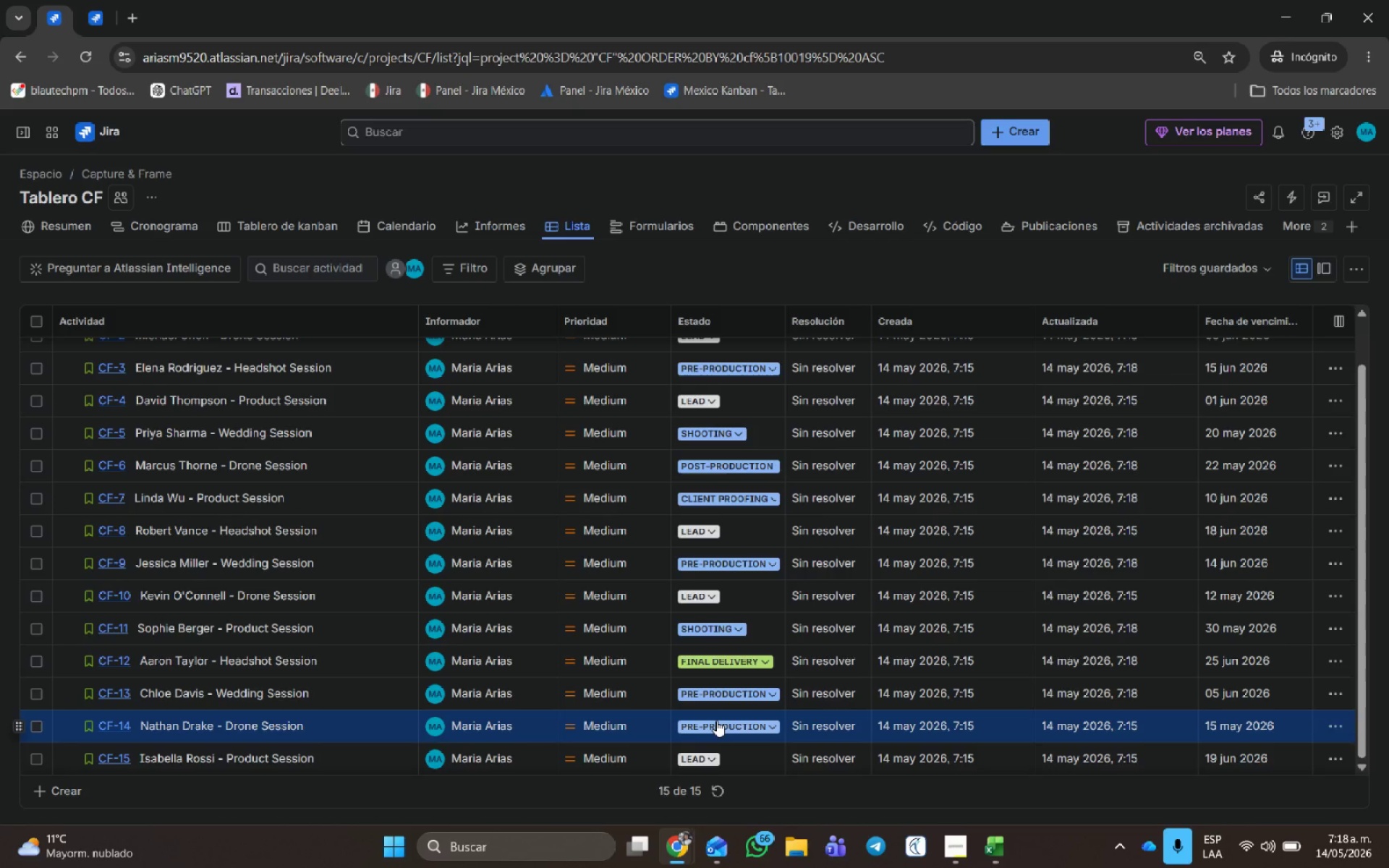 
left_click([716, 720])
 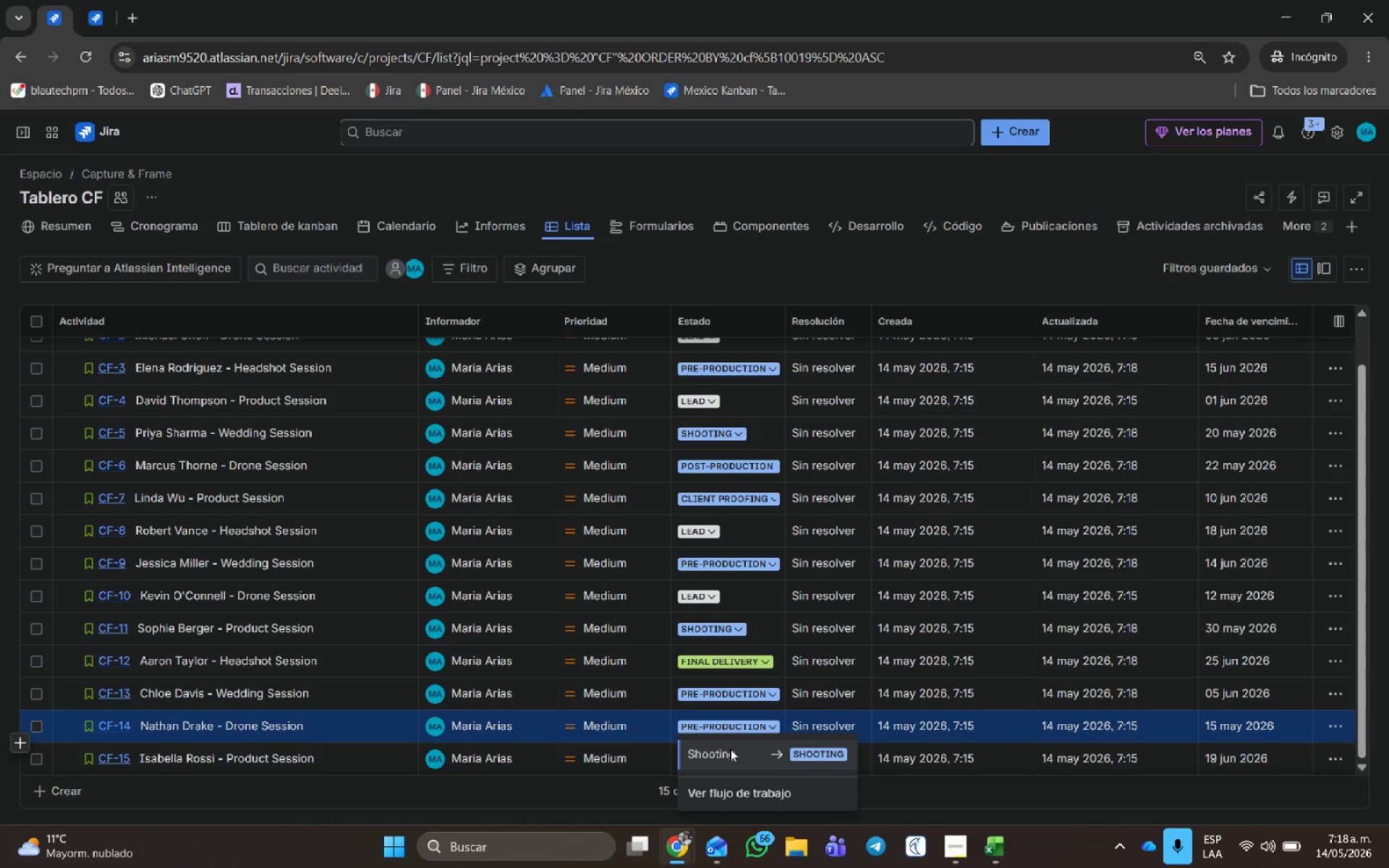 
left_click([730, 749])
 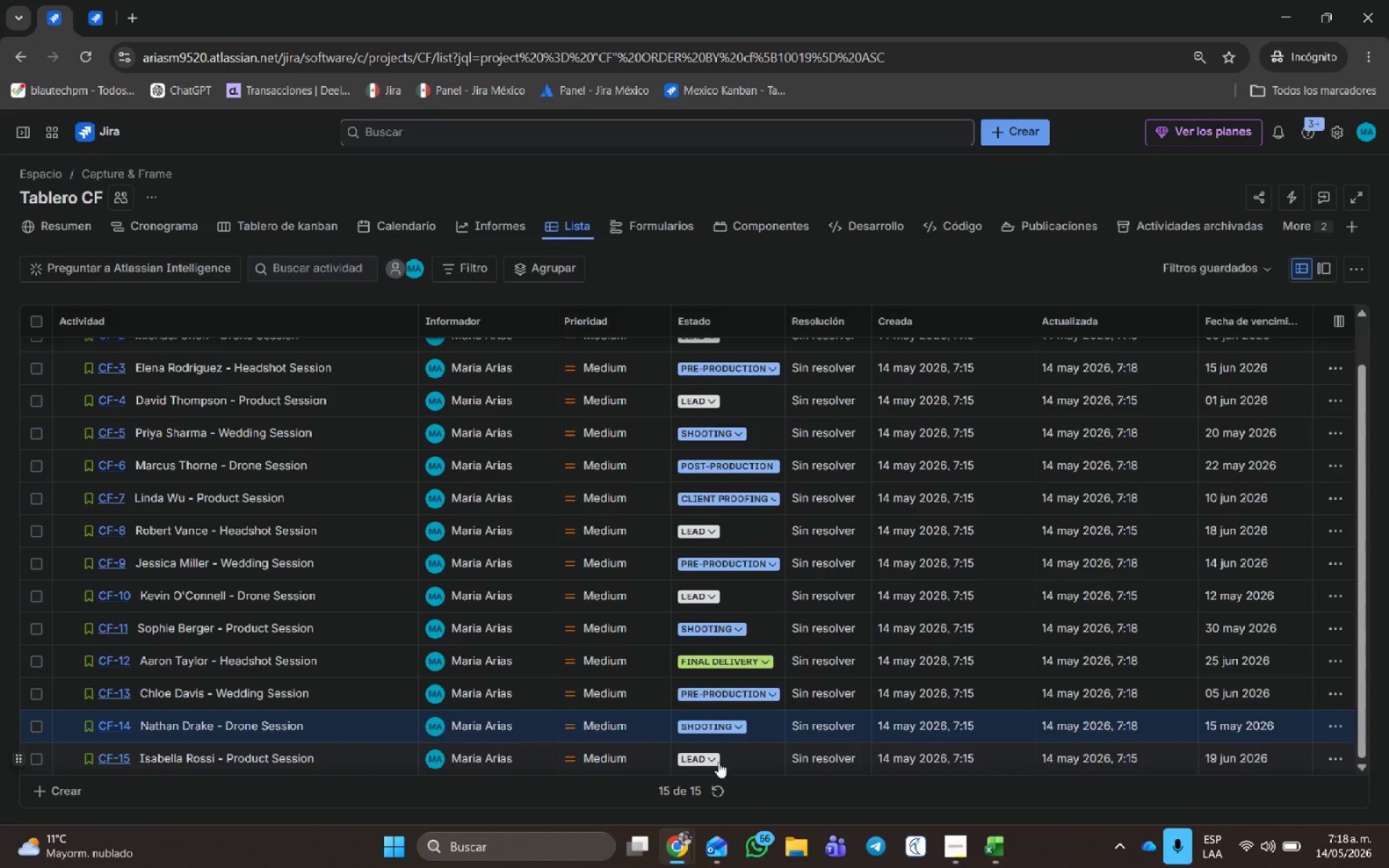 
left_click([713, 758])
 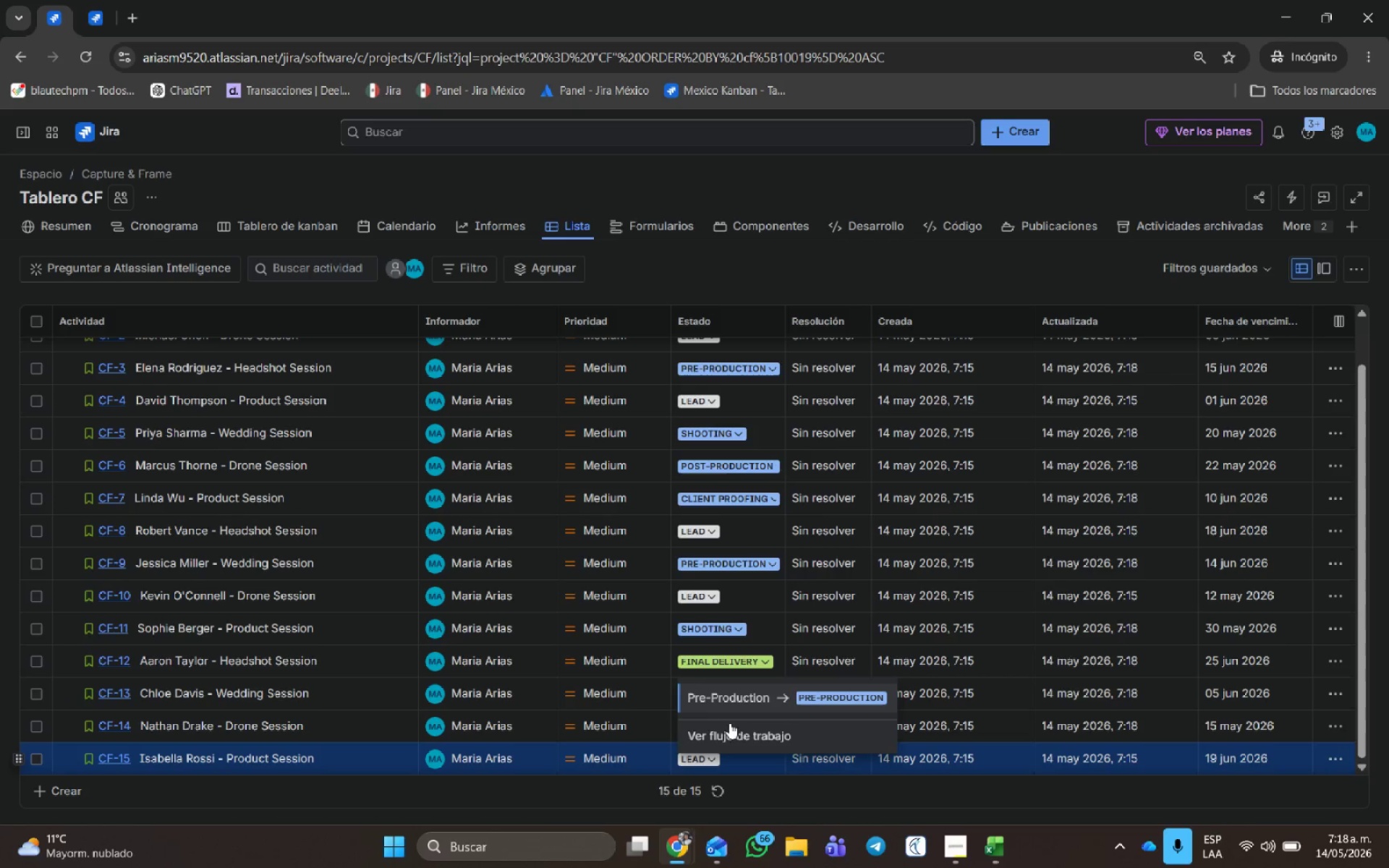 
left_click([731, 700])
 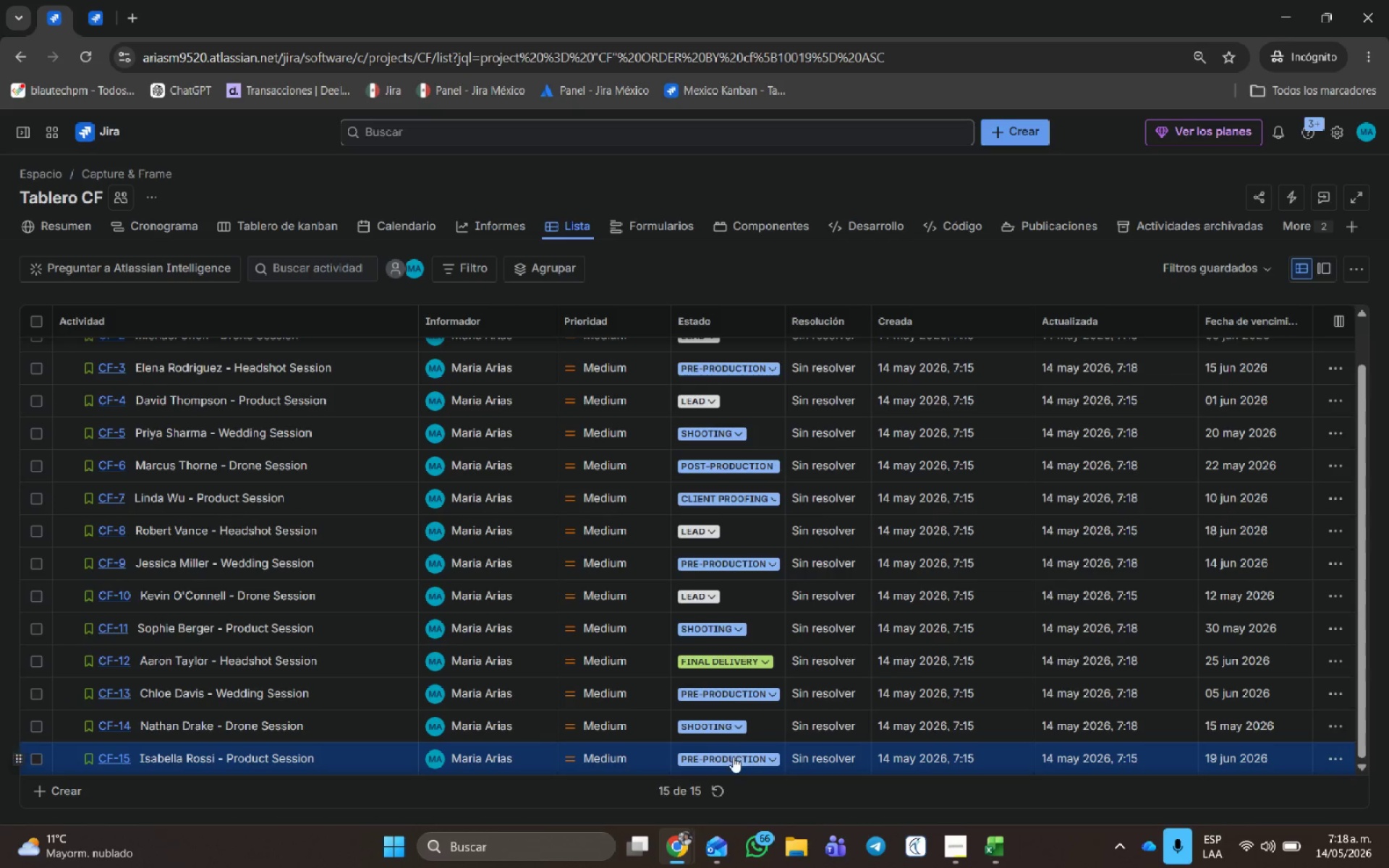 
left_click([733, 755])
 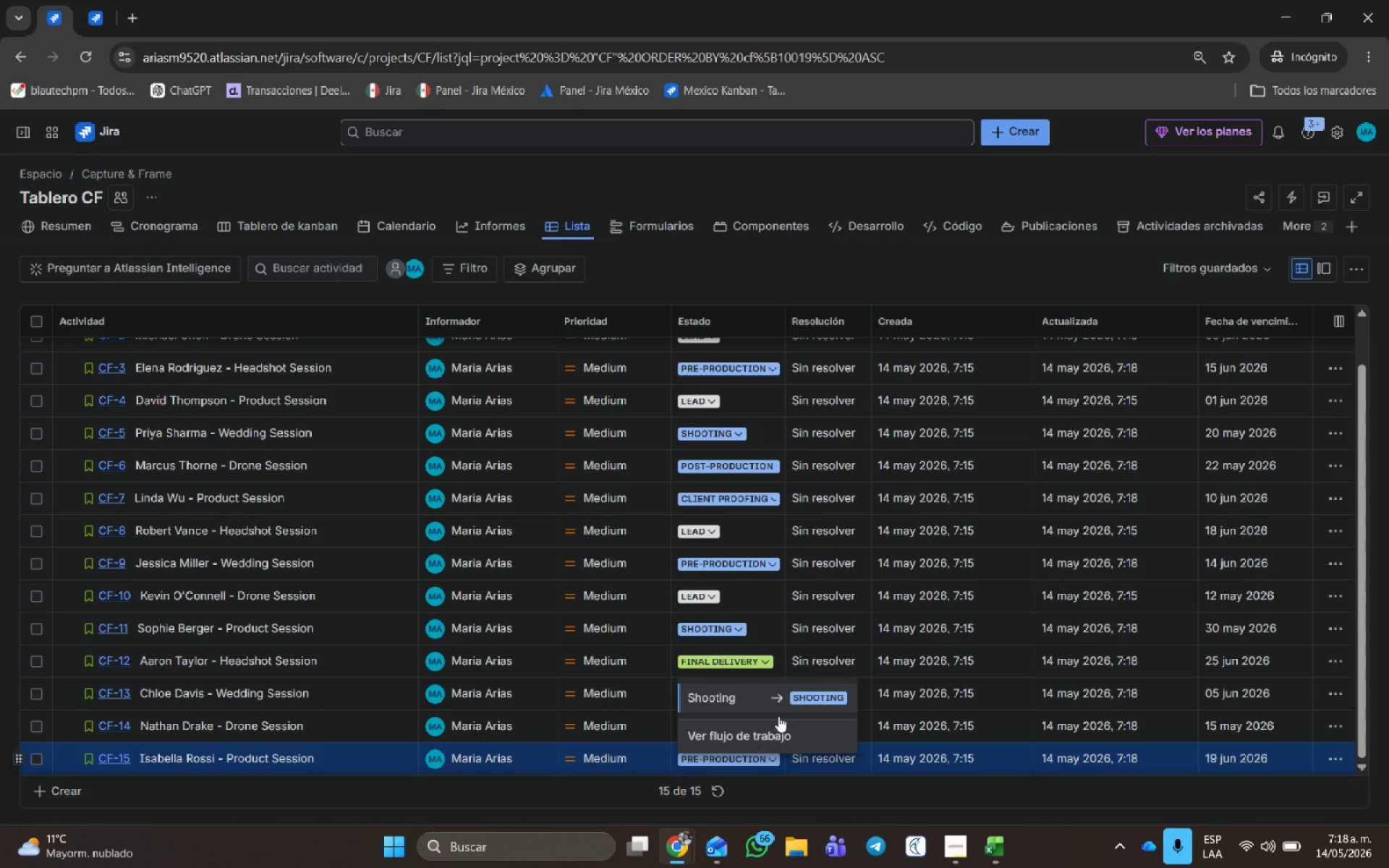 
left_click([781, 688])
 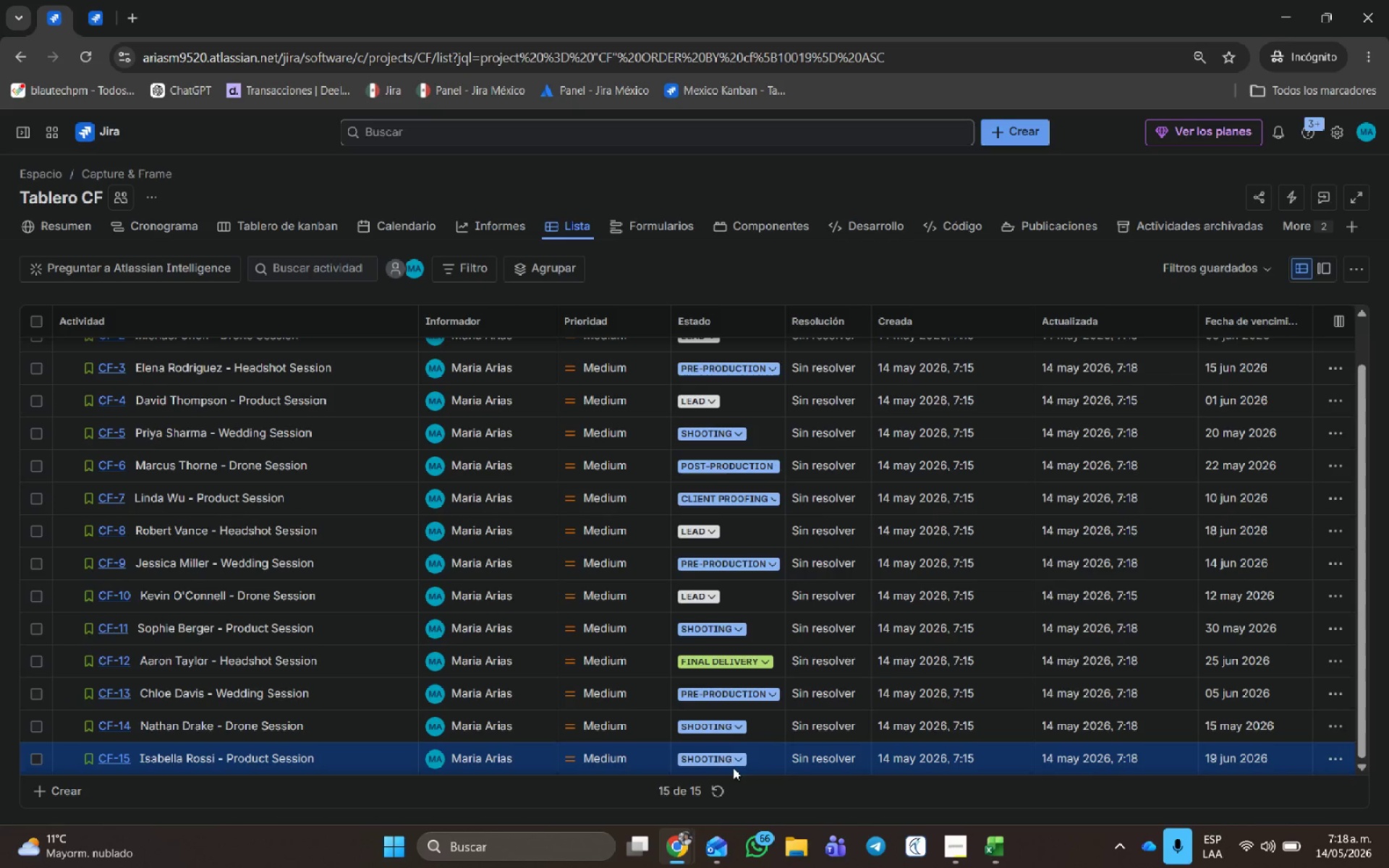 
left_click([734, 754])
 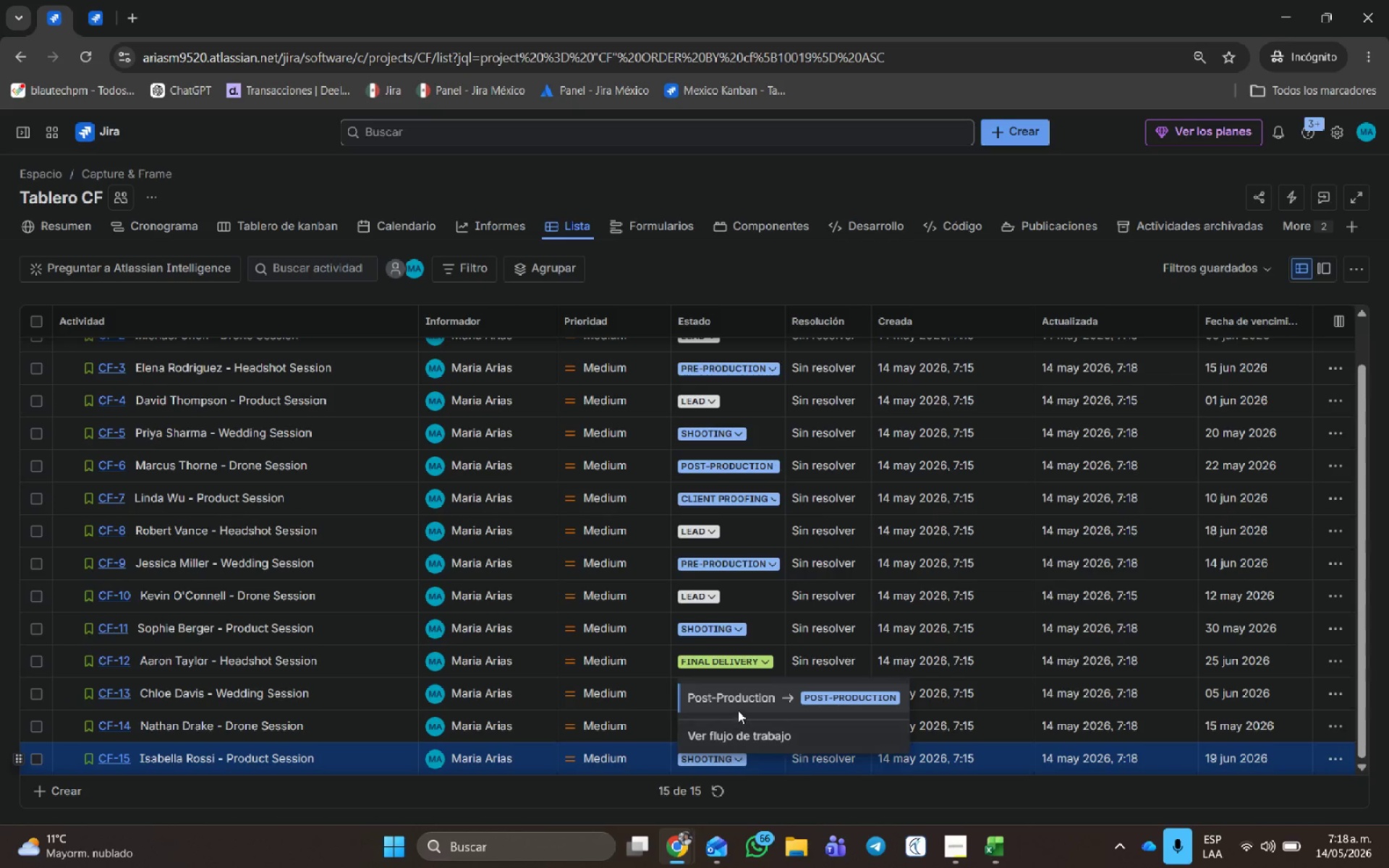 
left_click([734, 695])
 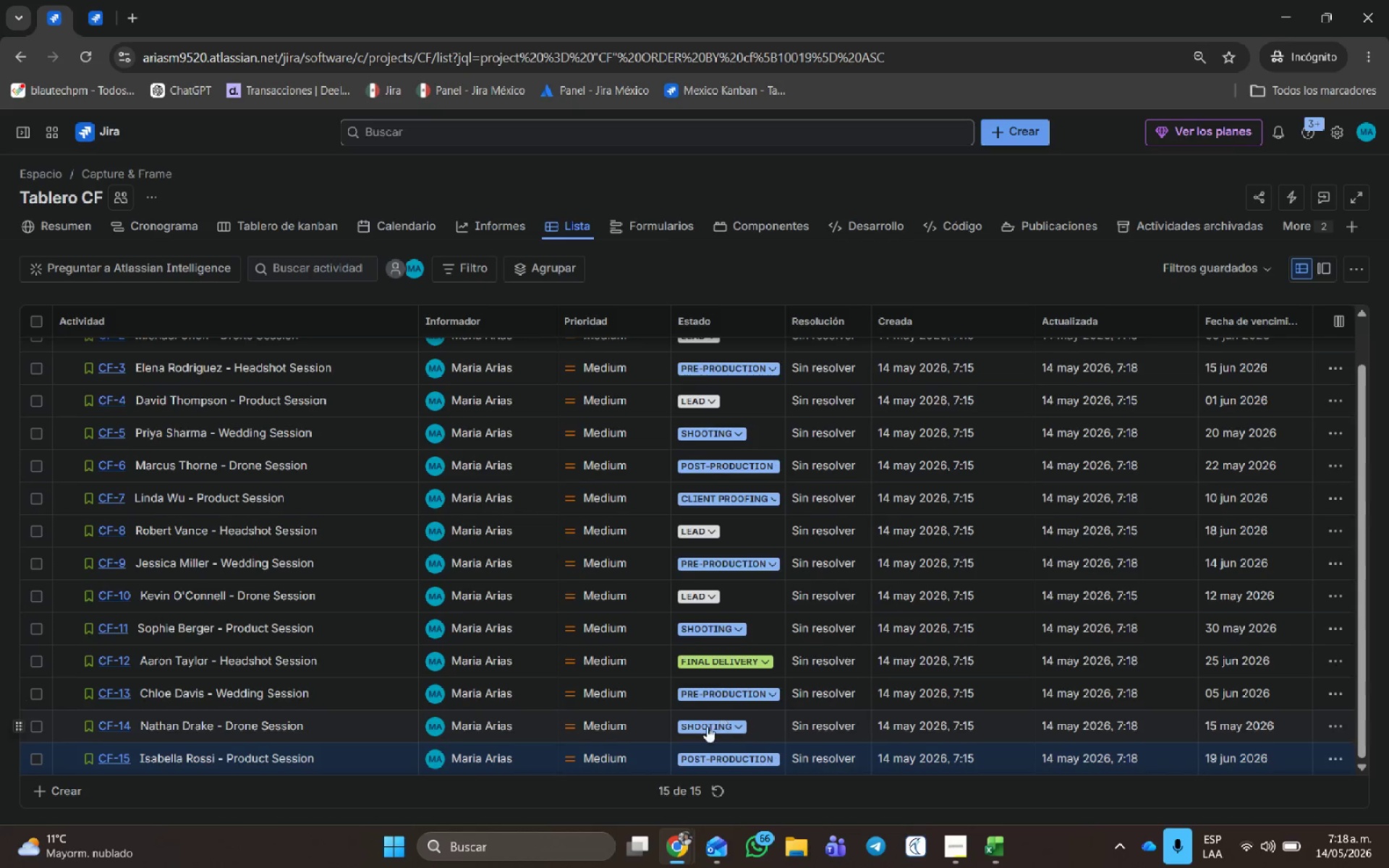 
scroll: coordinate [561, 544], scroll_direction: up, amount: 10.0
 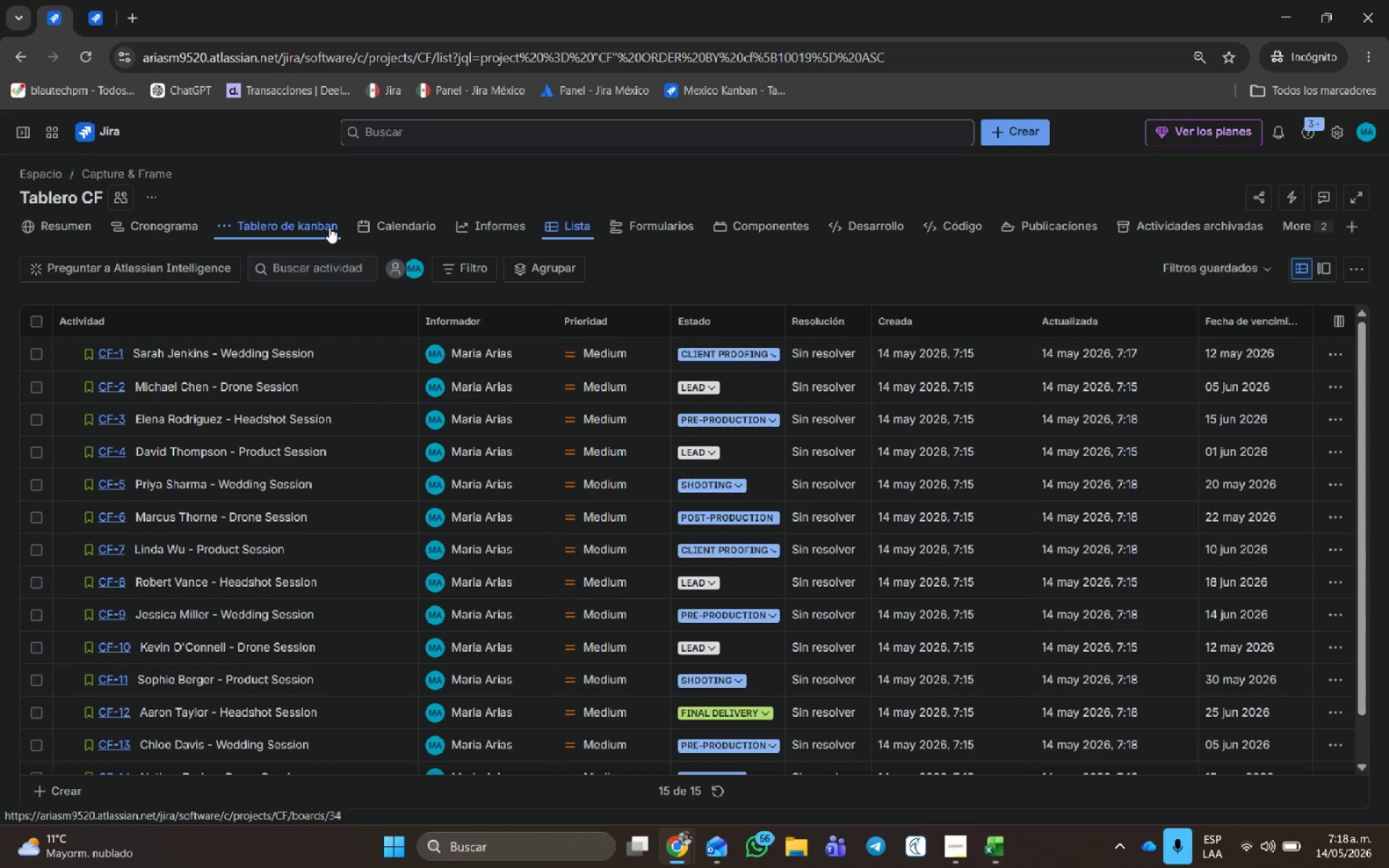 
left_click([336, 225])
 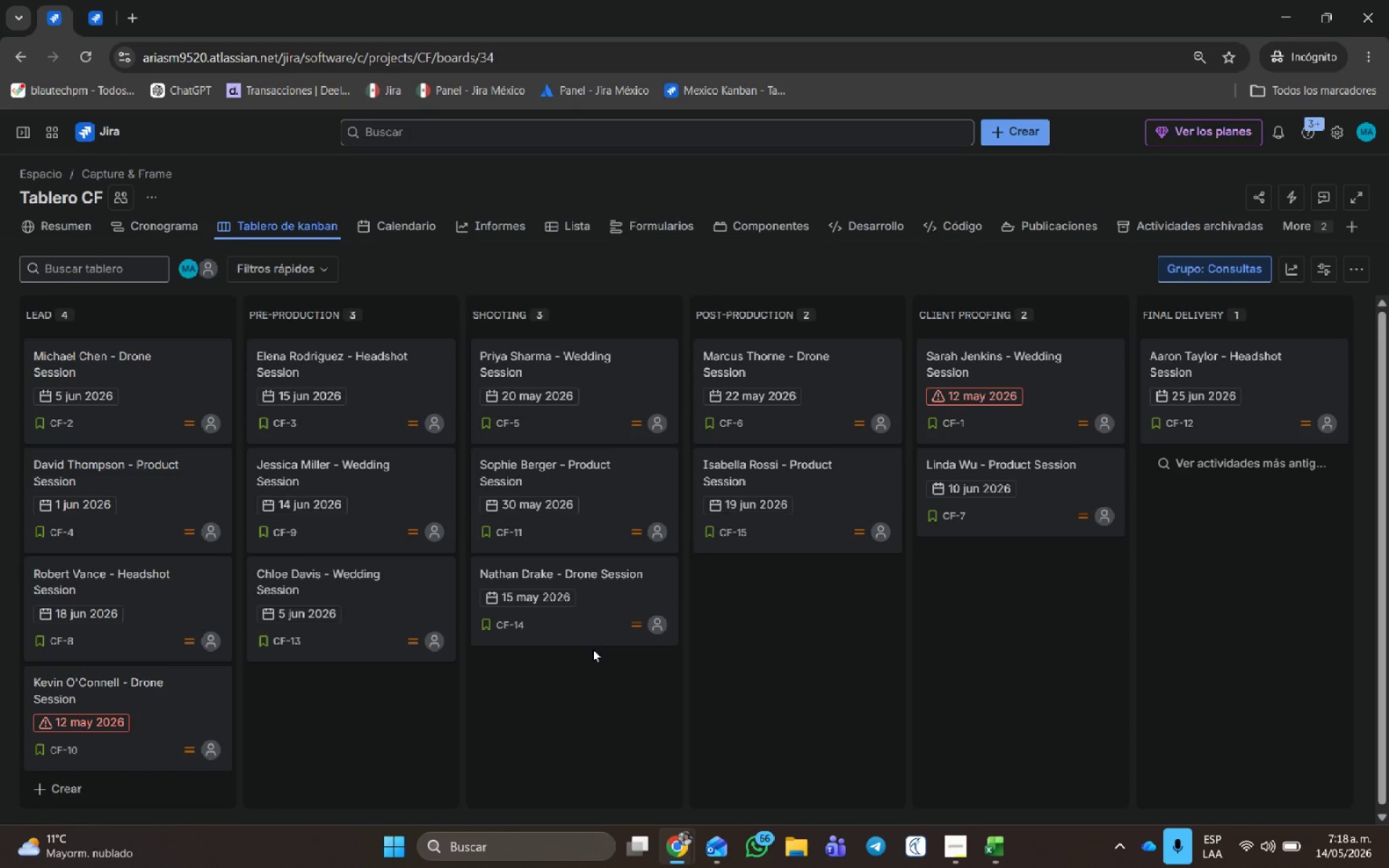 
wait(9.25)
 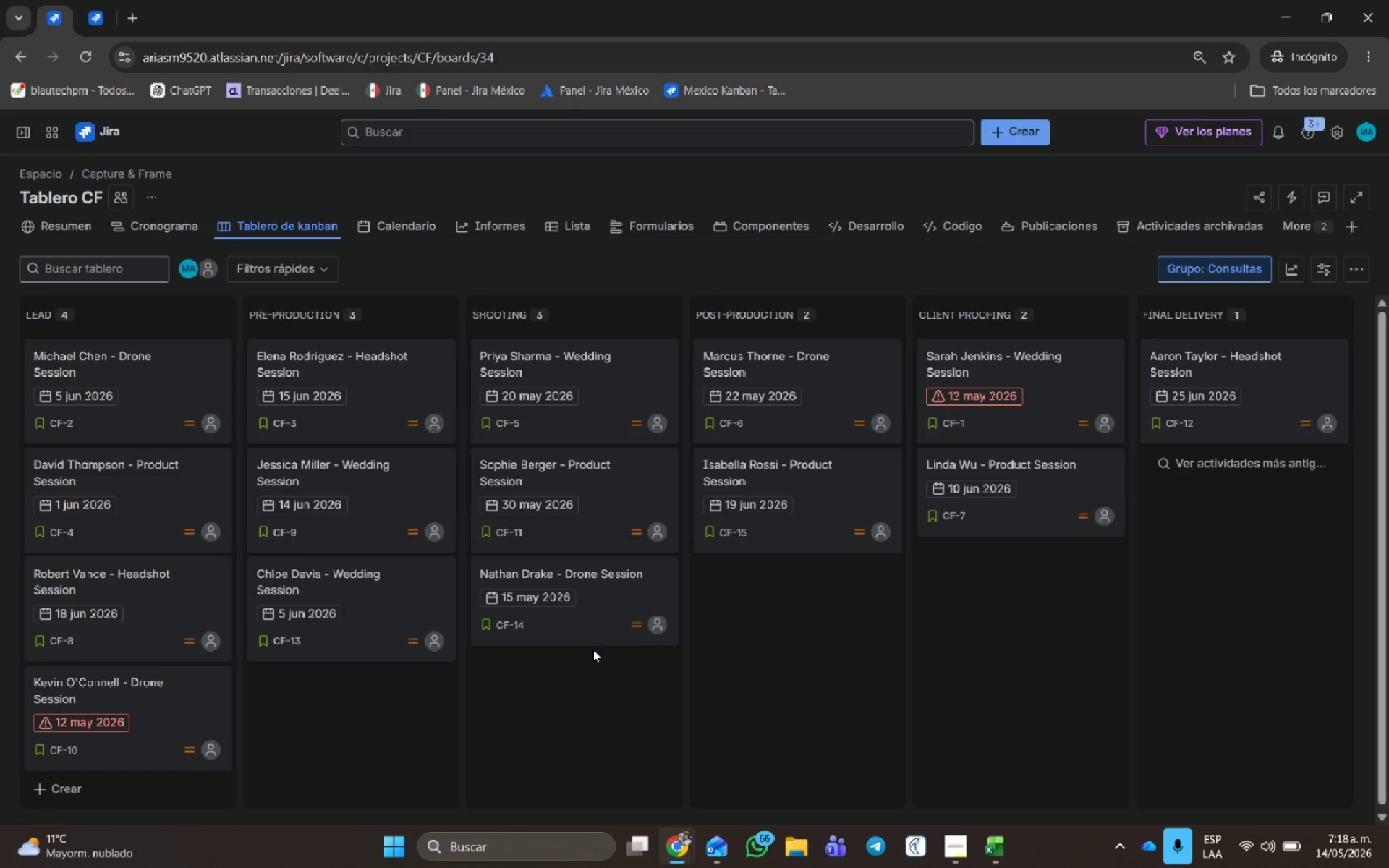 
key(Meta+MetaLeft)
 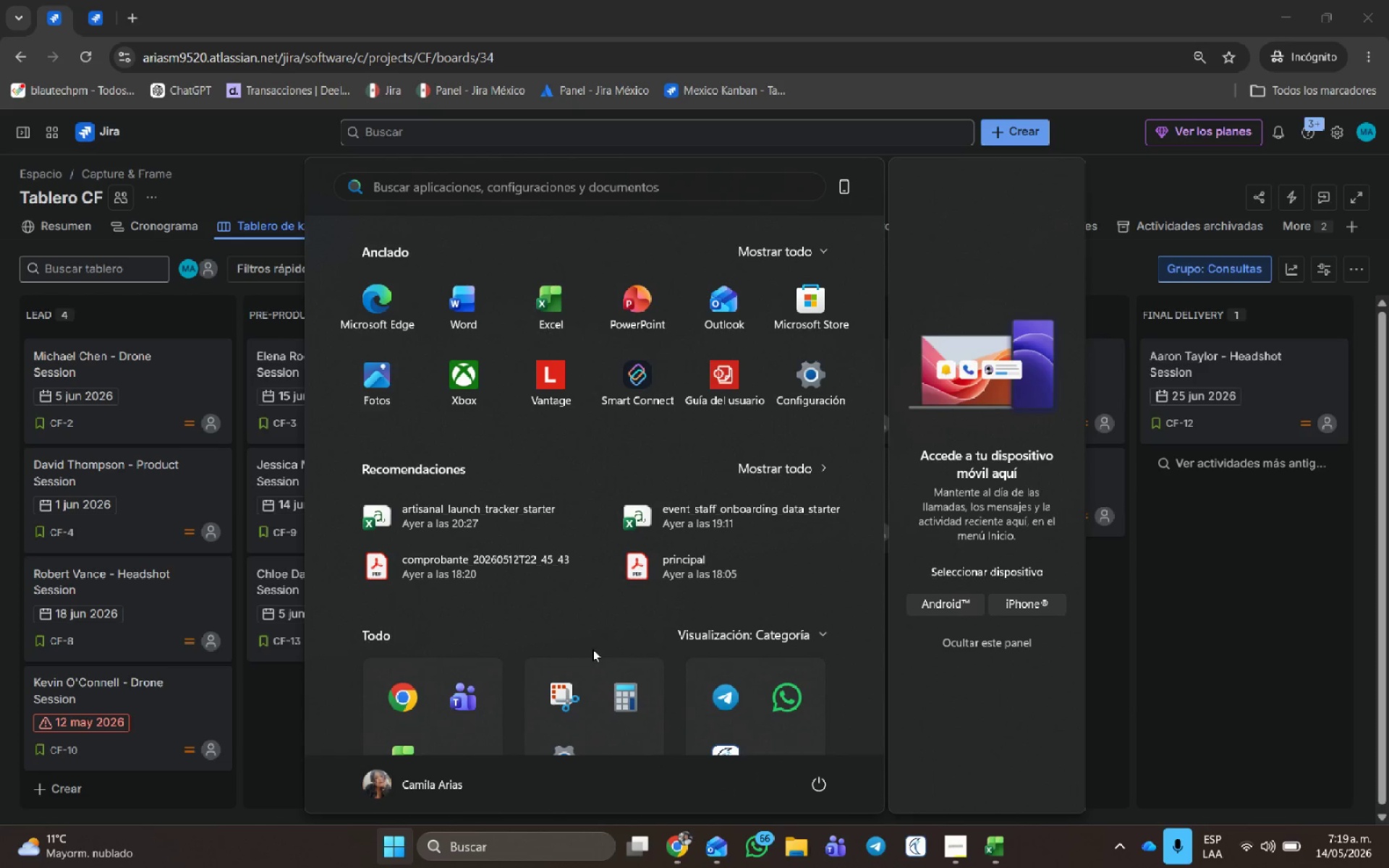 
type(ob)
 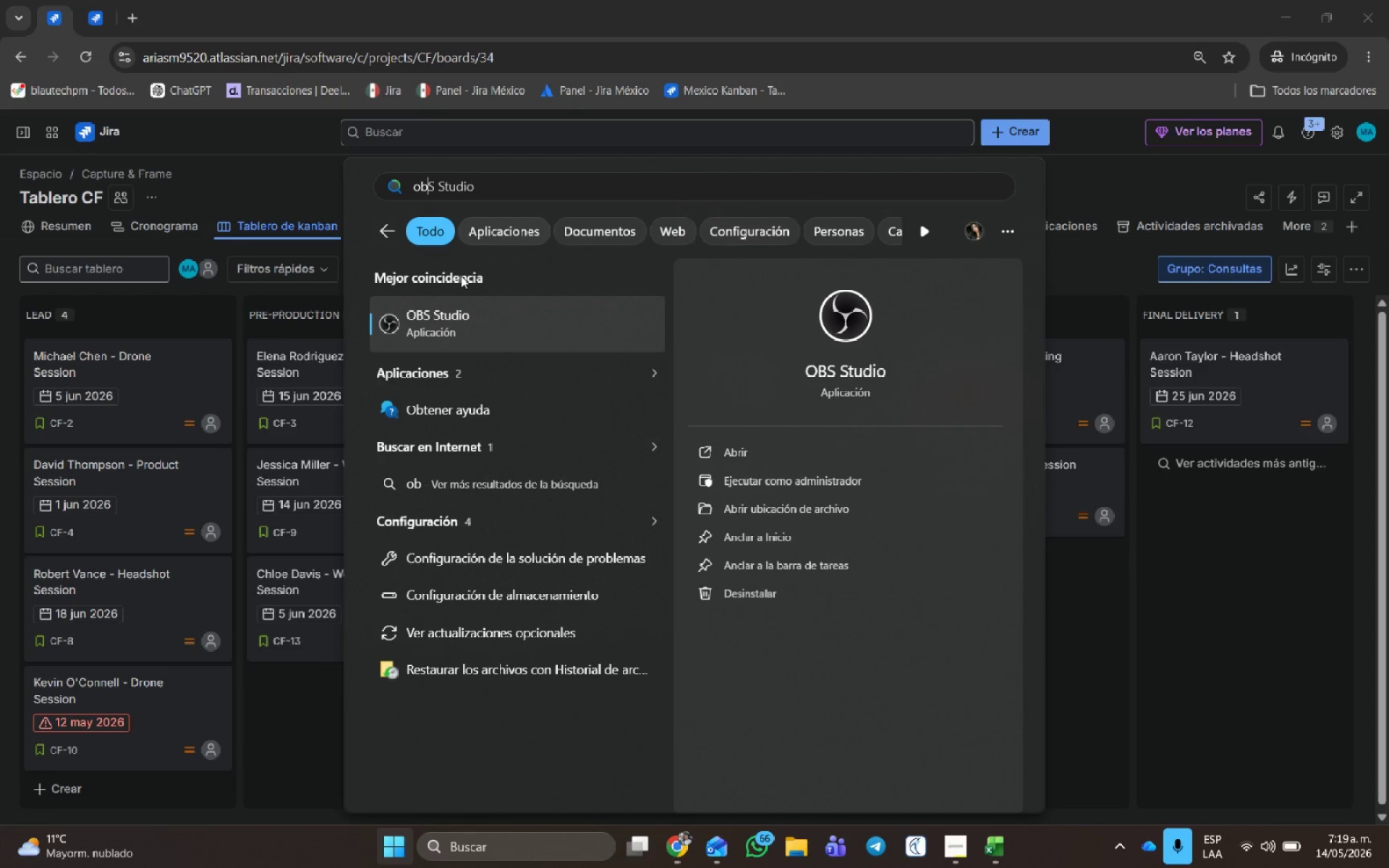 
left_click([468, 320])
 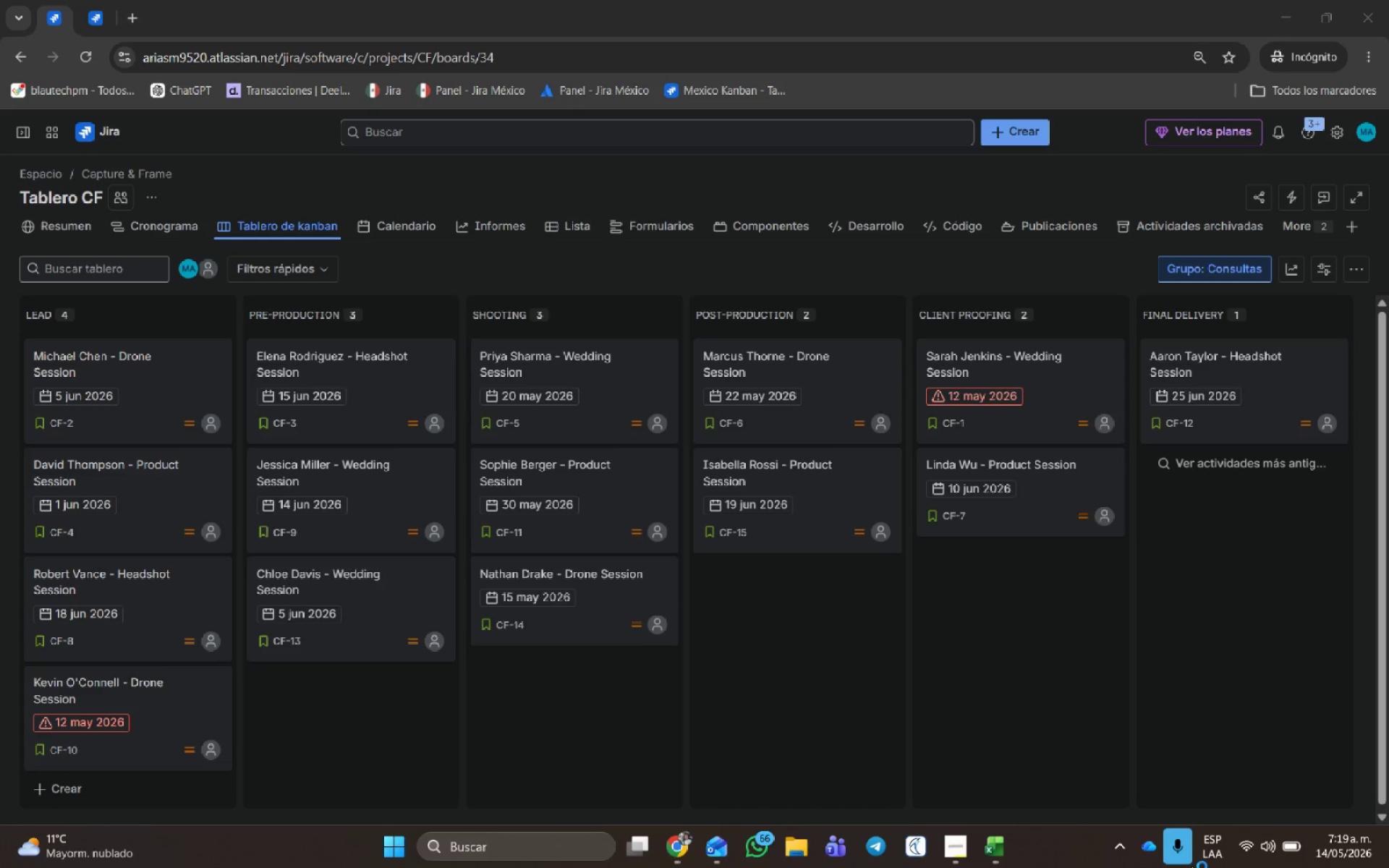 
mouse_move([1128, 849])
 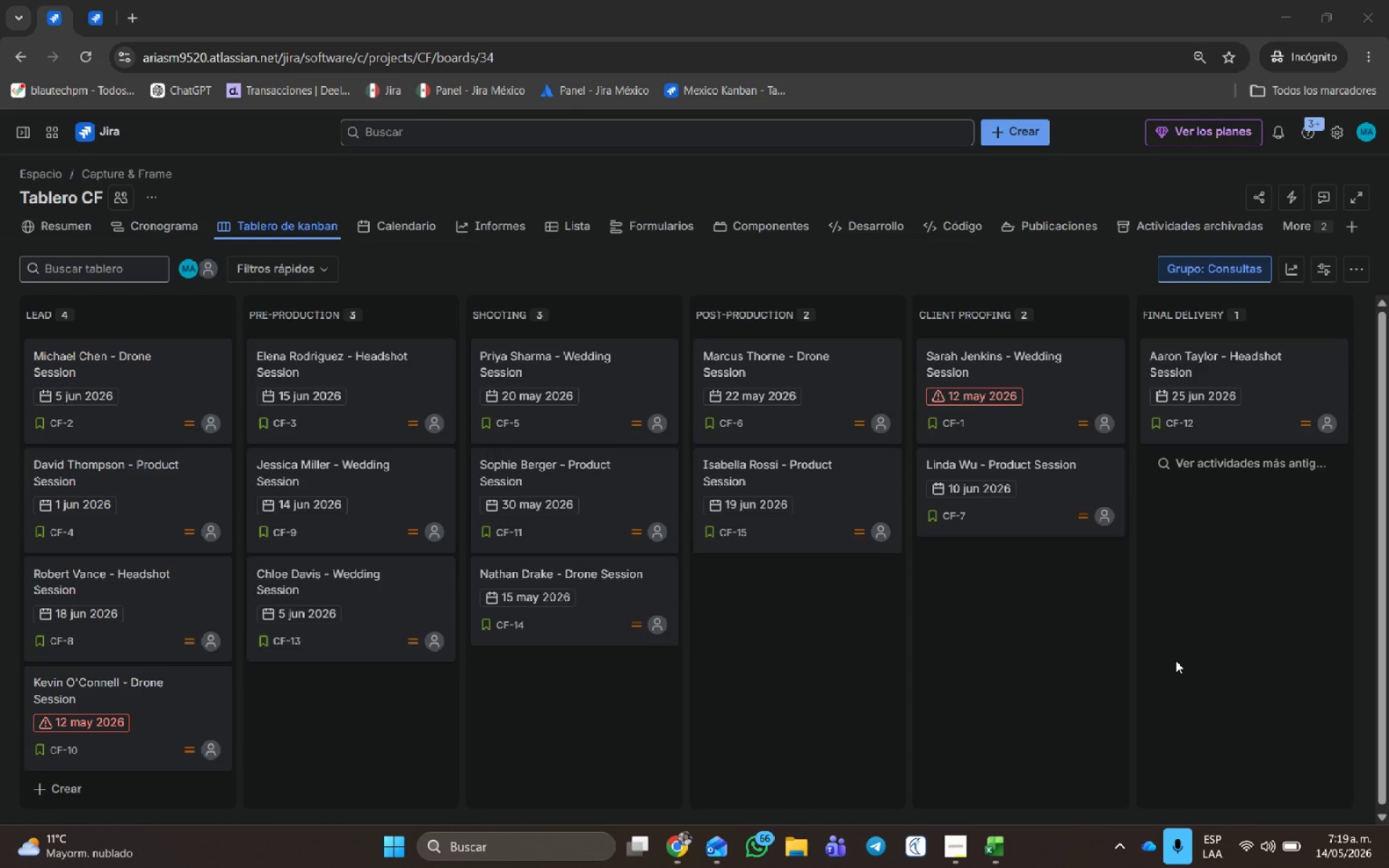 
wait(16.64)
 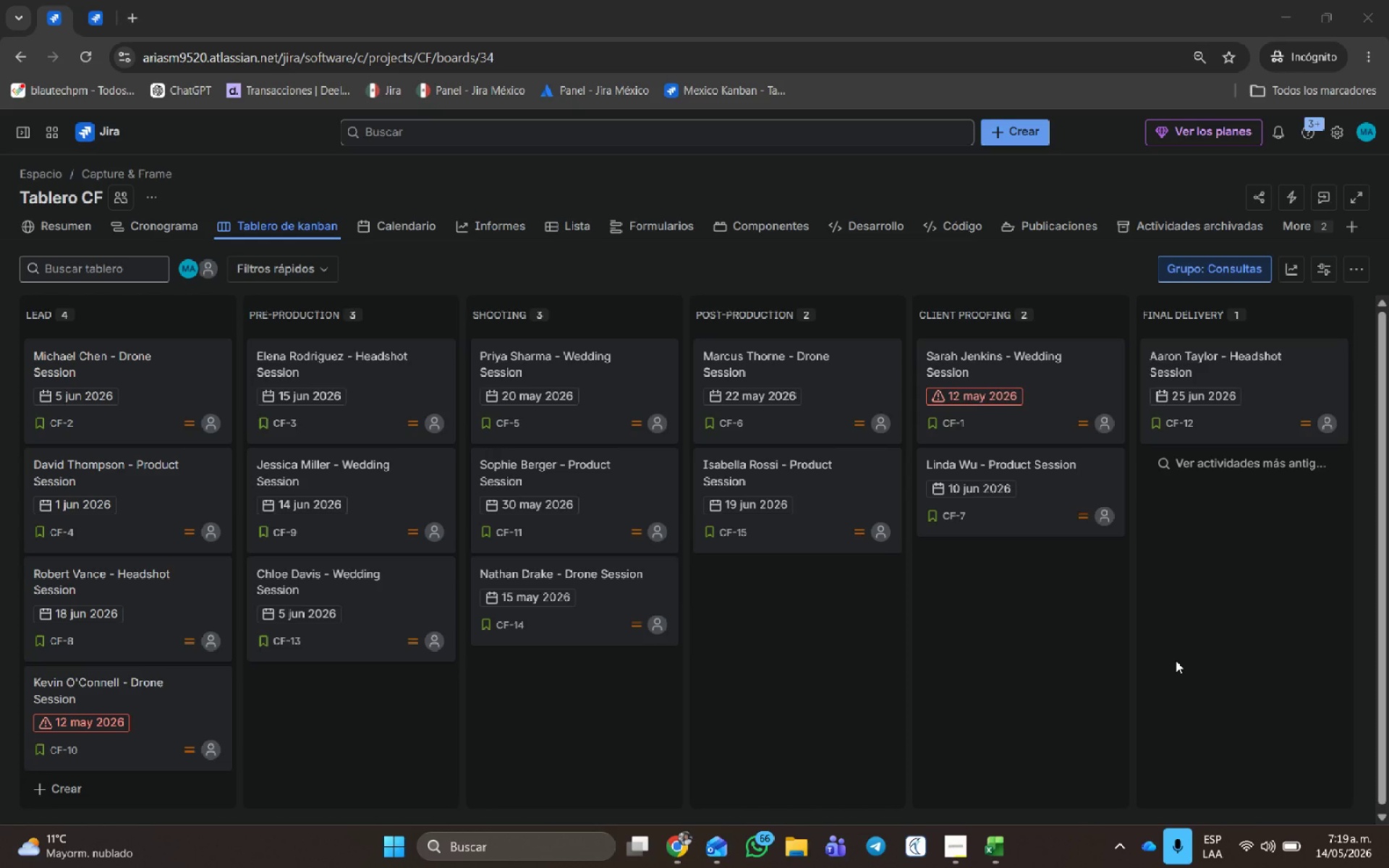 
left_click([1266, 637])
 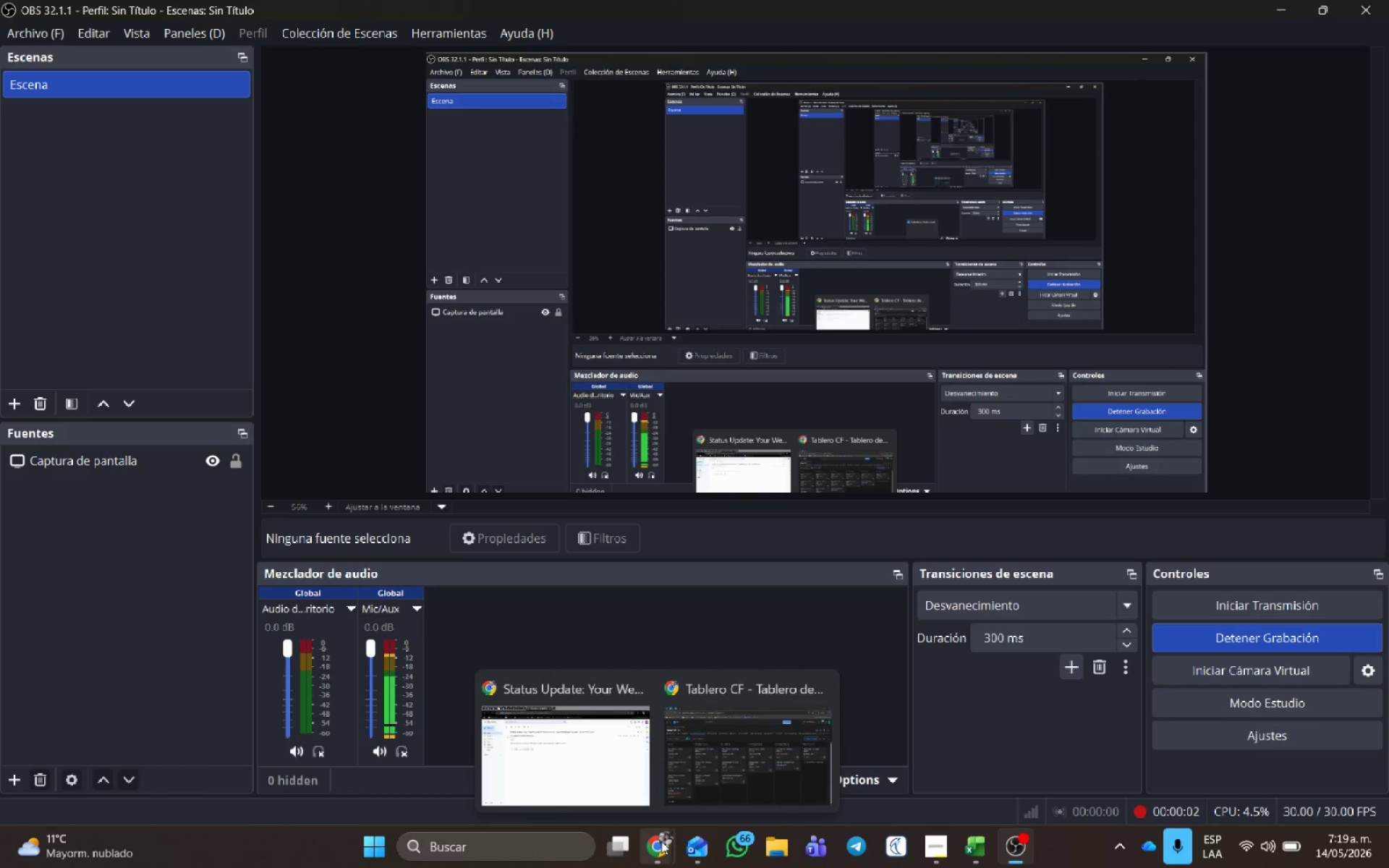 
left_click([740, 765])
 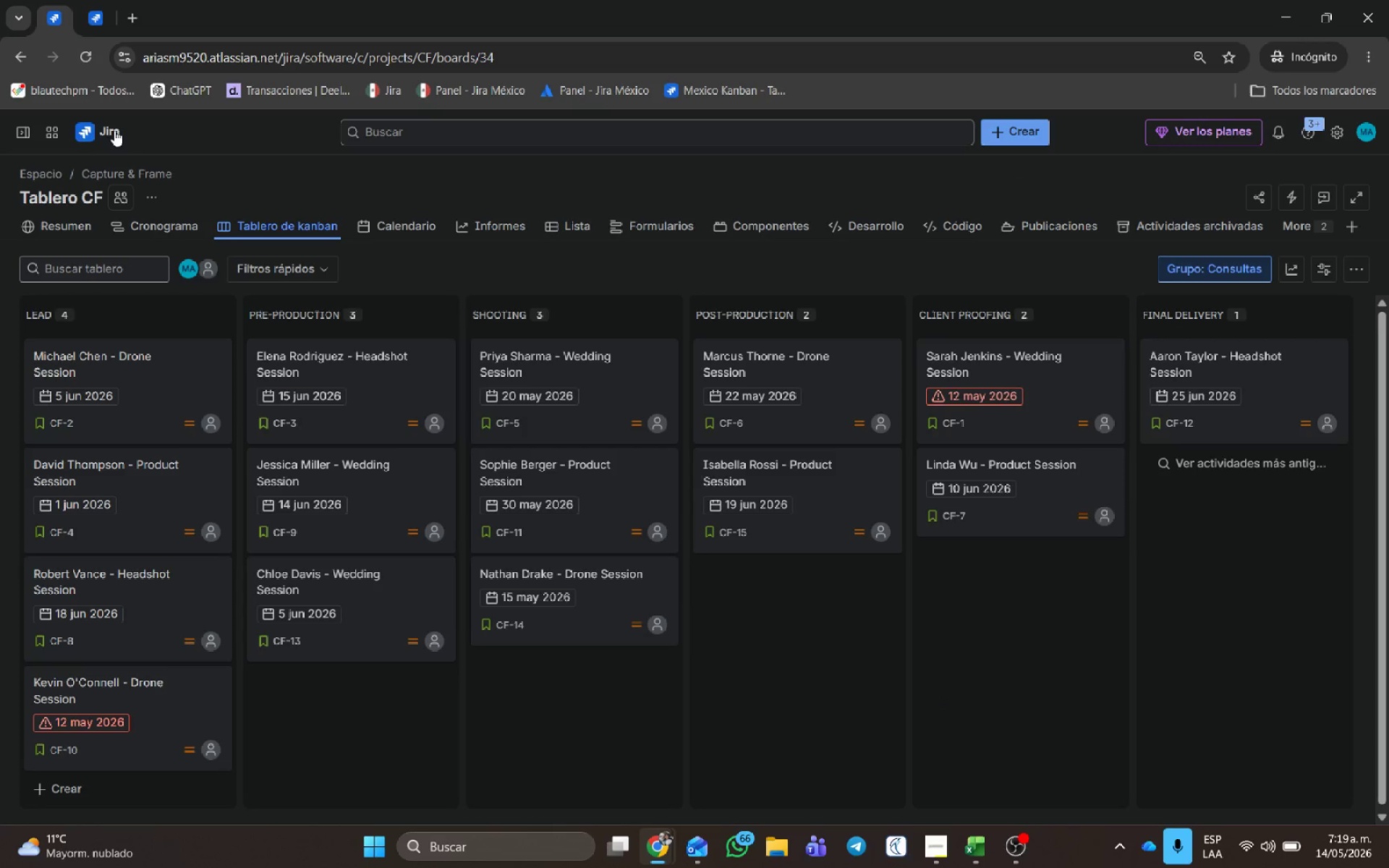 
scroll: coordinate [109, 360], scroll_direction: down, amount: 2.0
 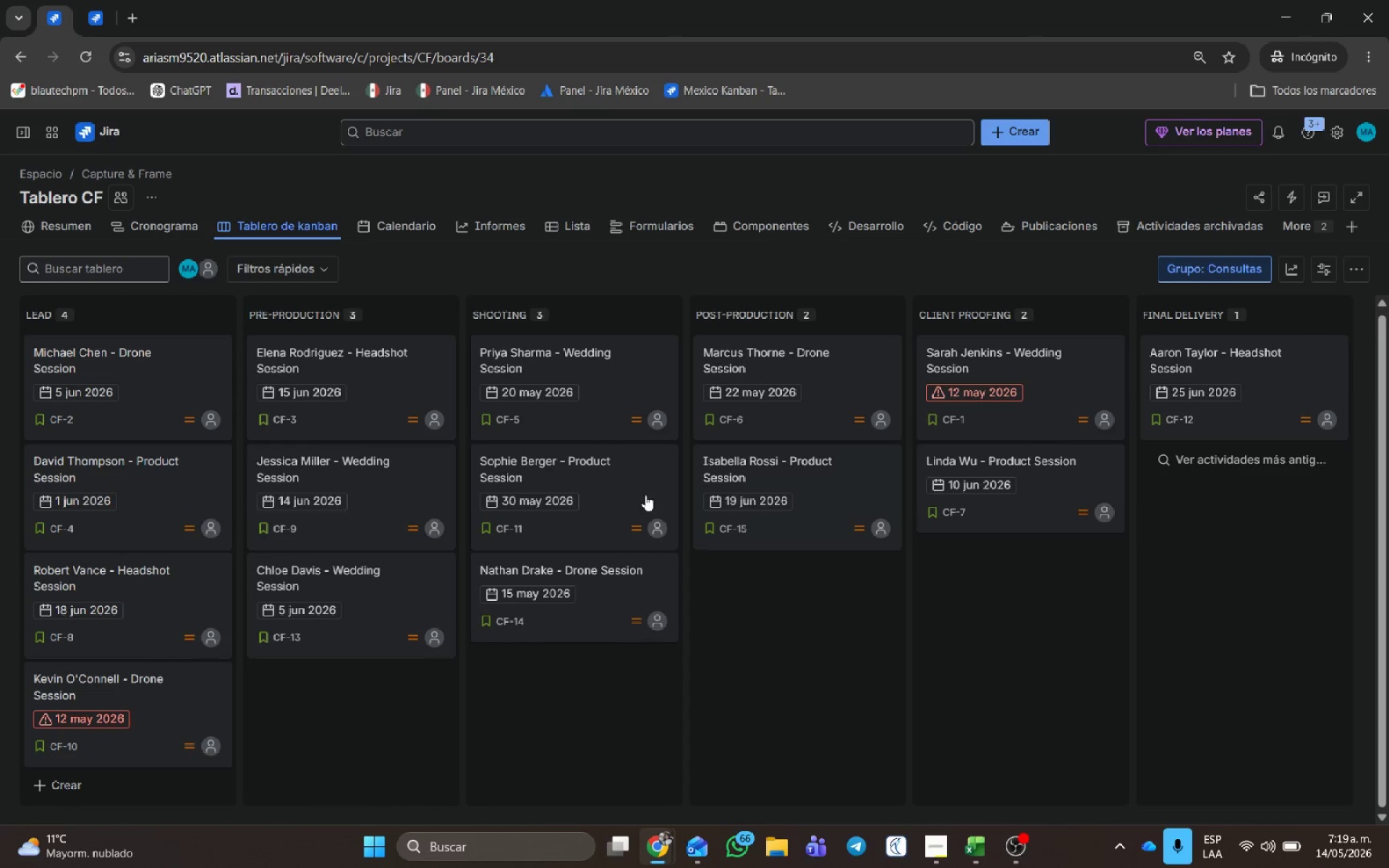 
scroll: coordinate [130, 563], scroll_direction: up, amount: 3.0
 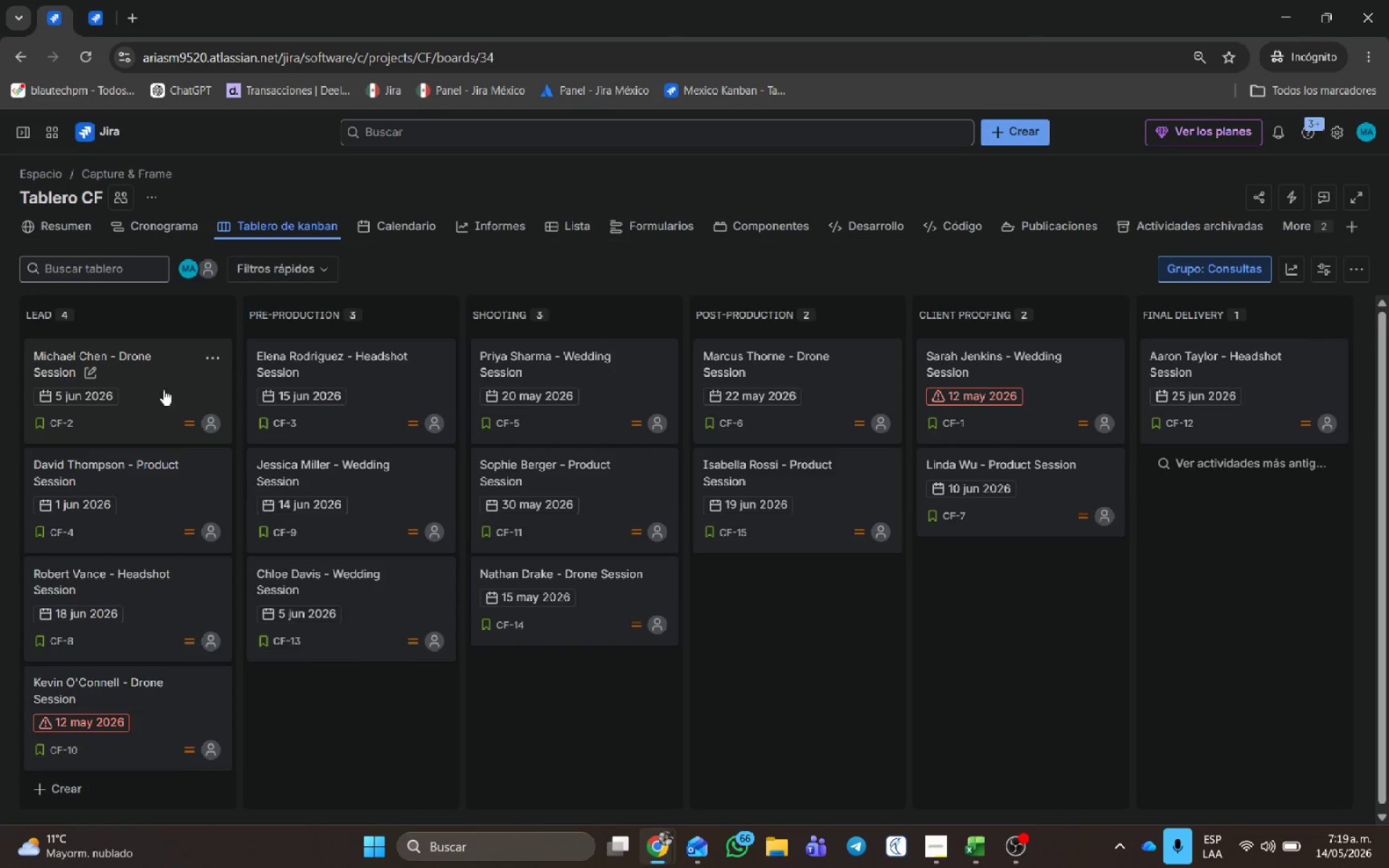 
scroll: coordinate [190, 448], scroll_direction: down, amount: 4.0
 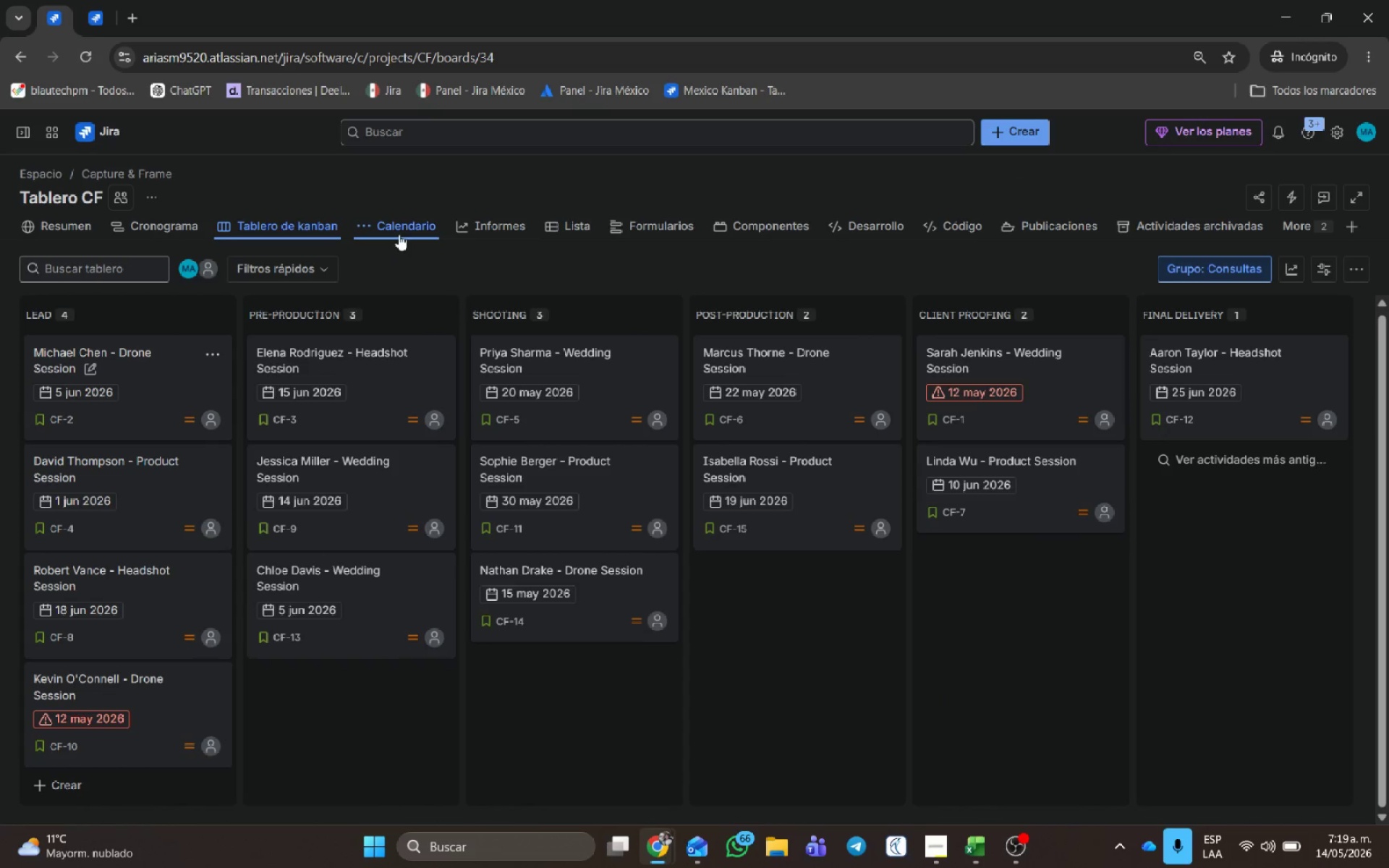 
left_click([409, 224])
 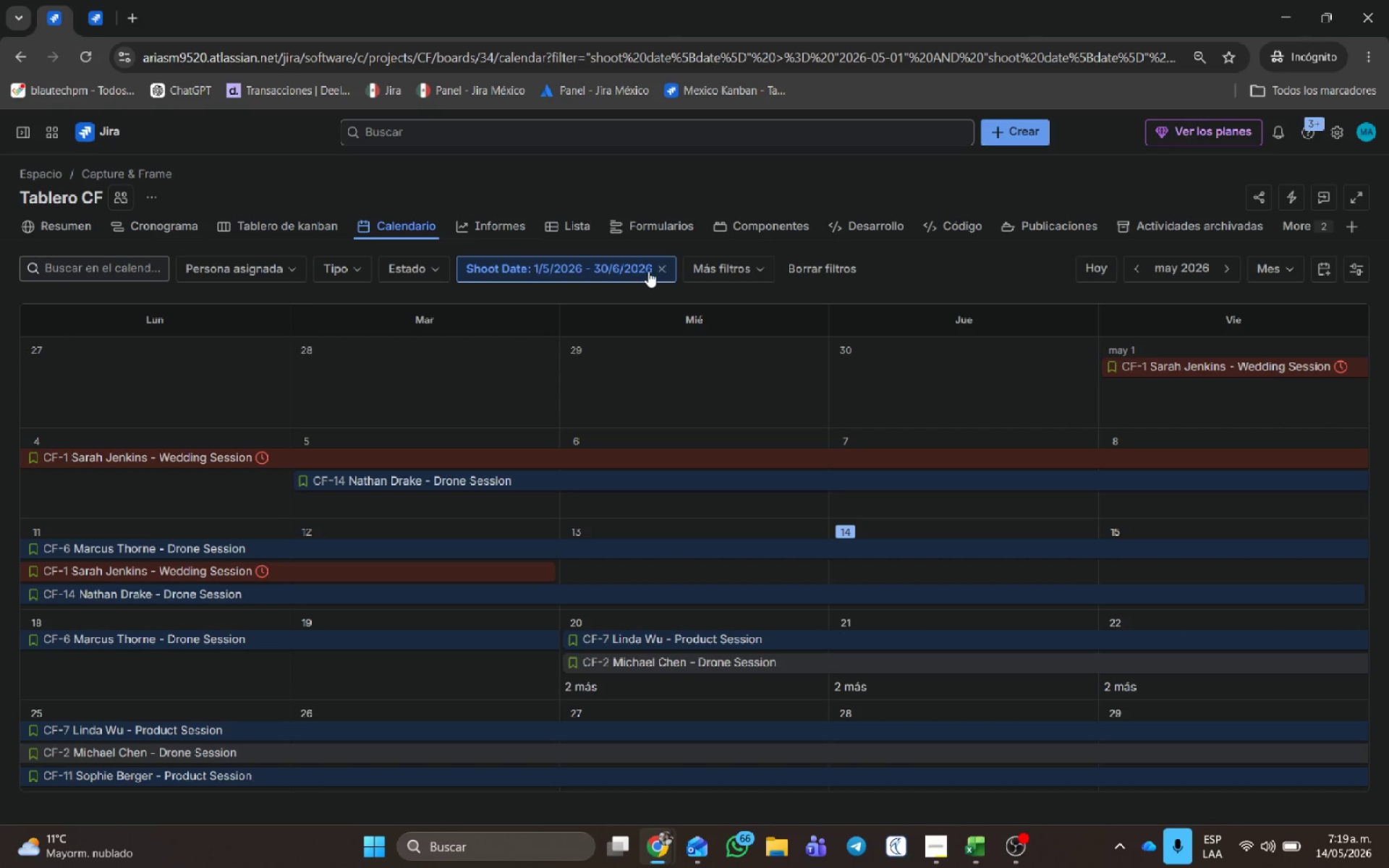 
scroll: coordinate [904, 692], scroll_direction: down, amount: 7.0
 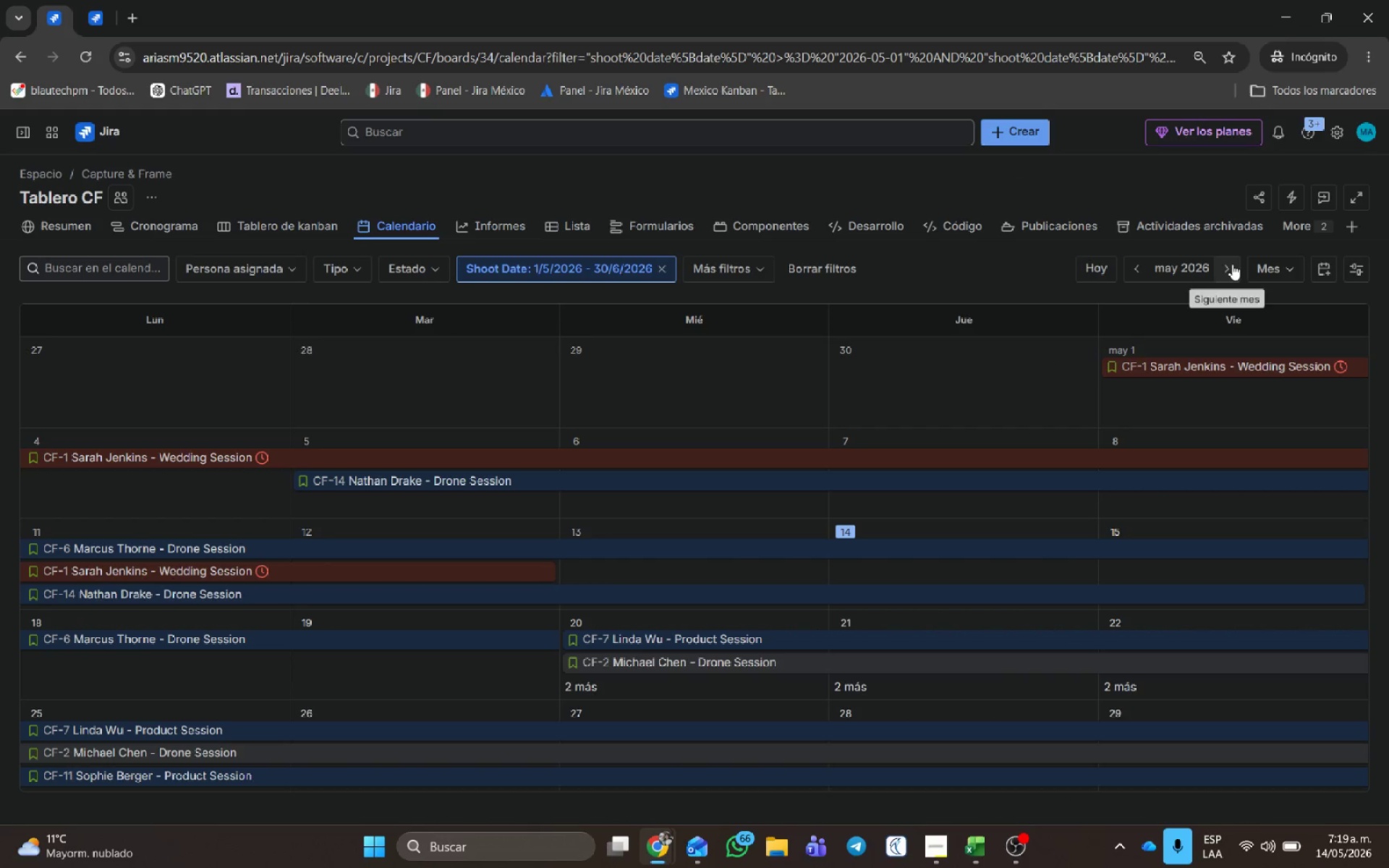 
left_click([1232, 264])
 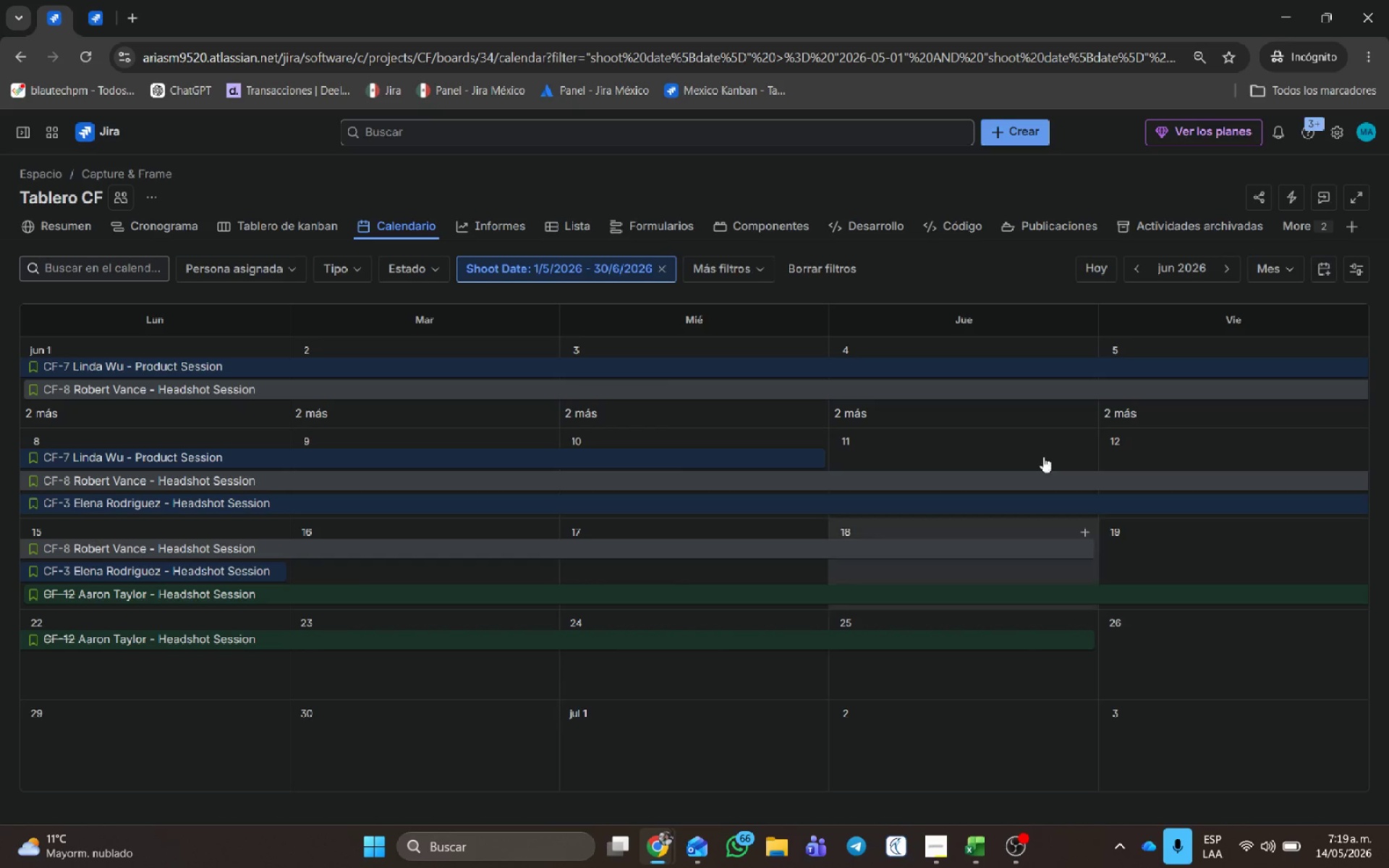 
left_click([1133, 268])
 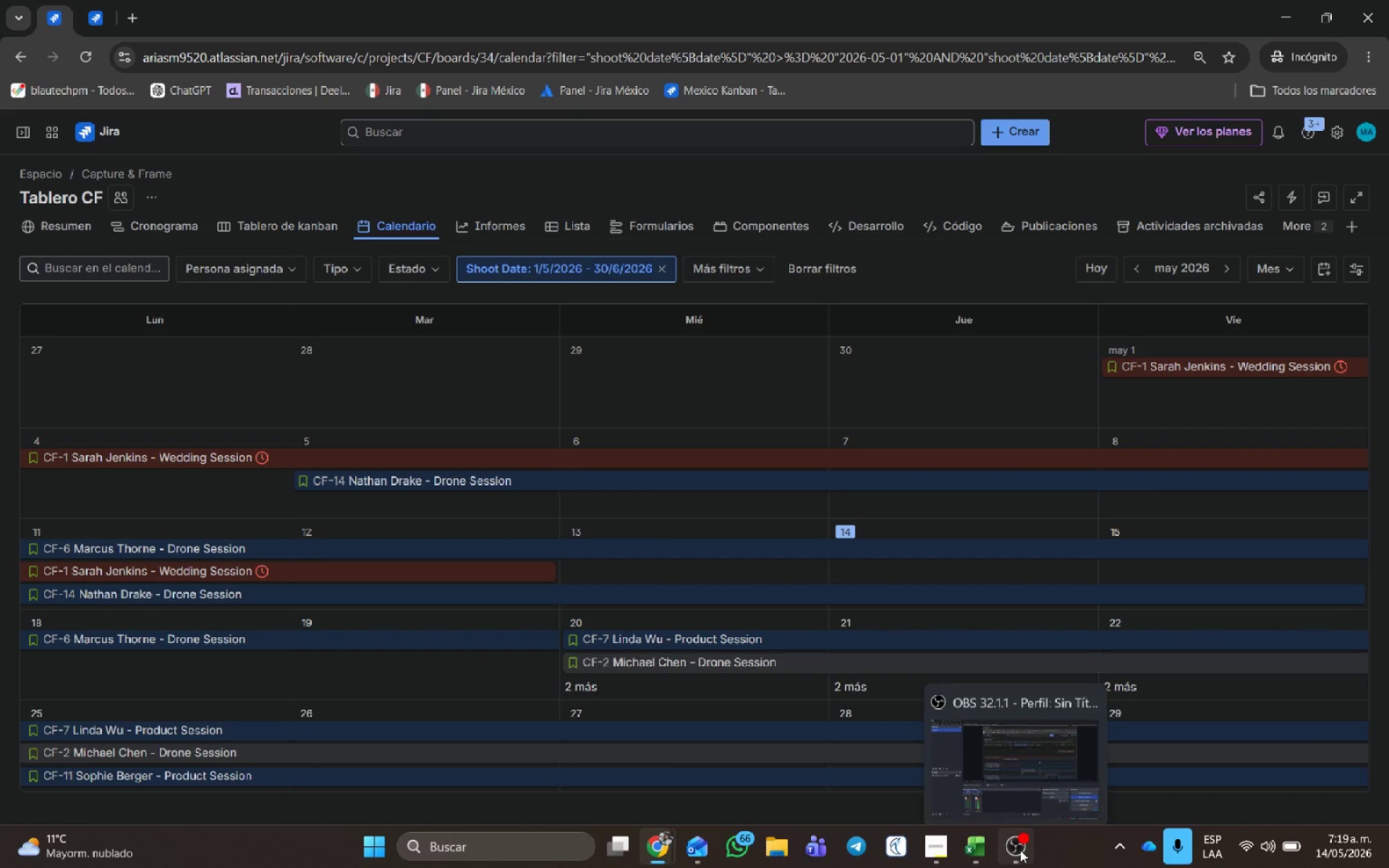 
left_click([972, 840])
 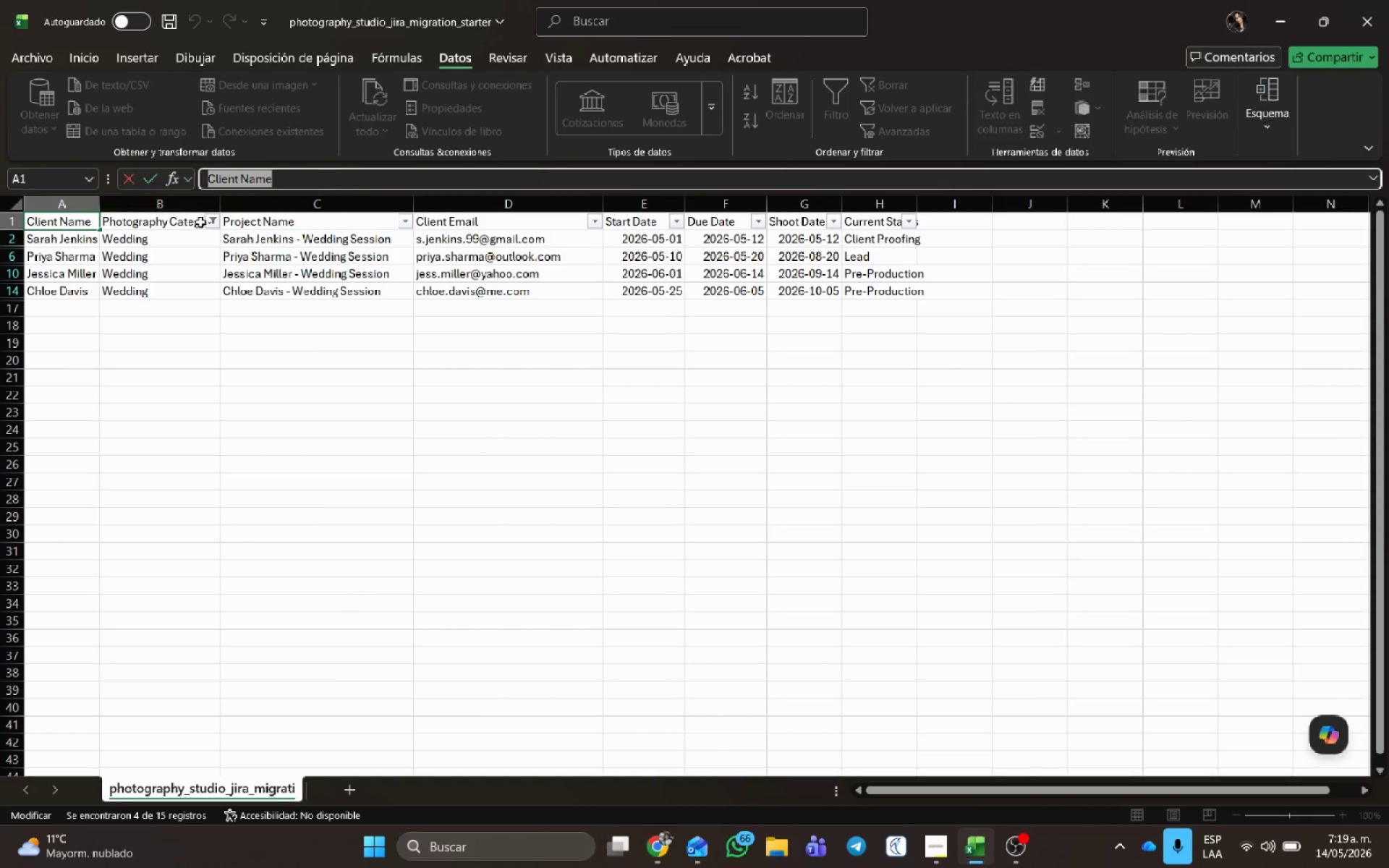 
left_click([215, 221])
 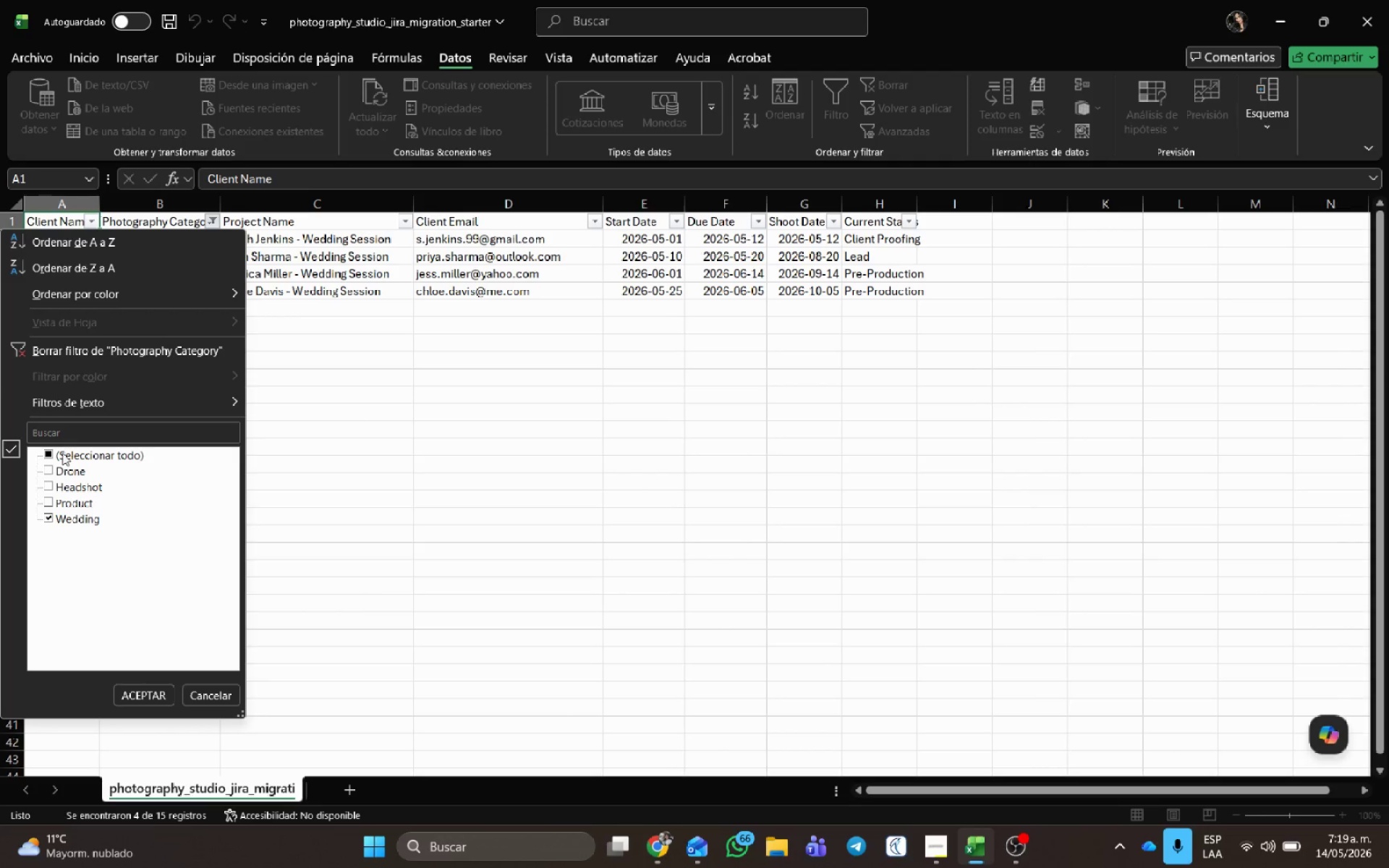 
left_click([52, 450])
 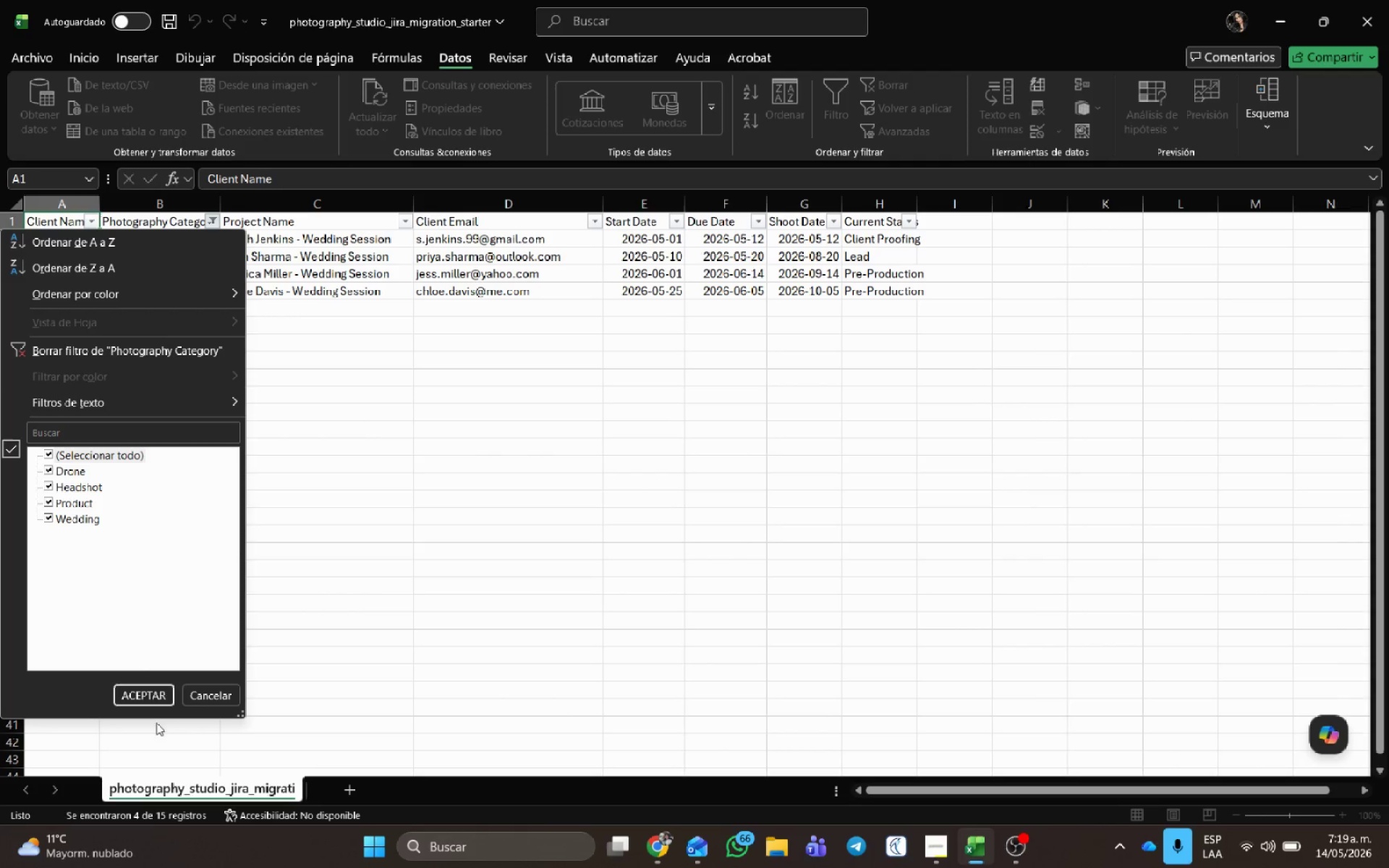 
left_click([144, 694])
 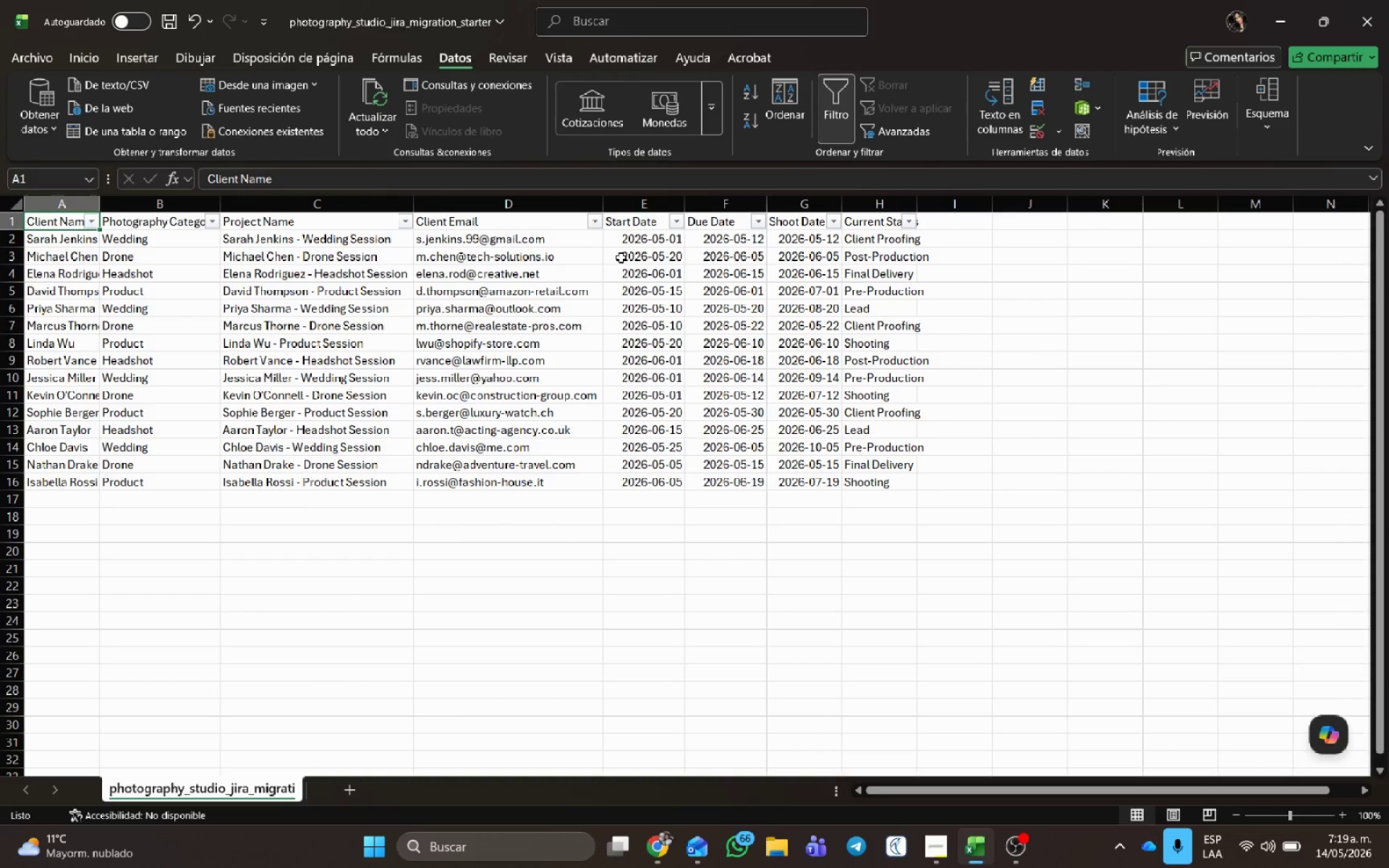 
left_click_drag(start_coordinate=[626, 248], to_coordinate=[943, 504])
 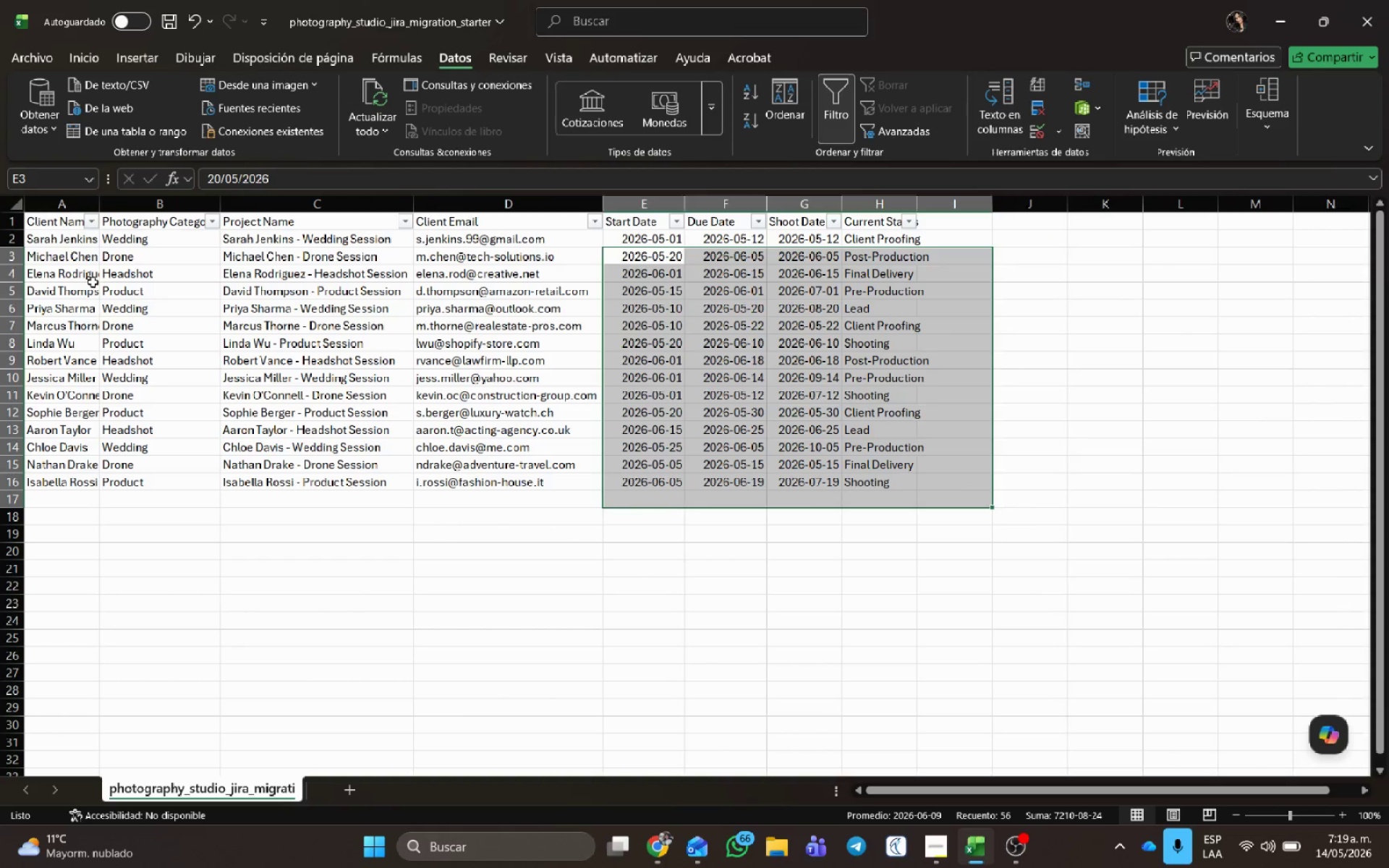 
left_click_drag(start_coordinate=[92, 263], to_coordinate=[410, 472])
 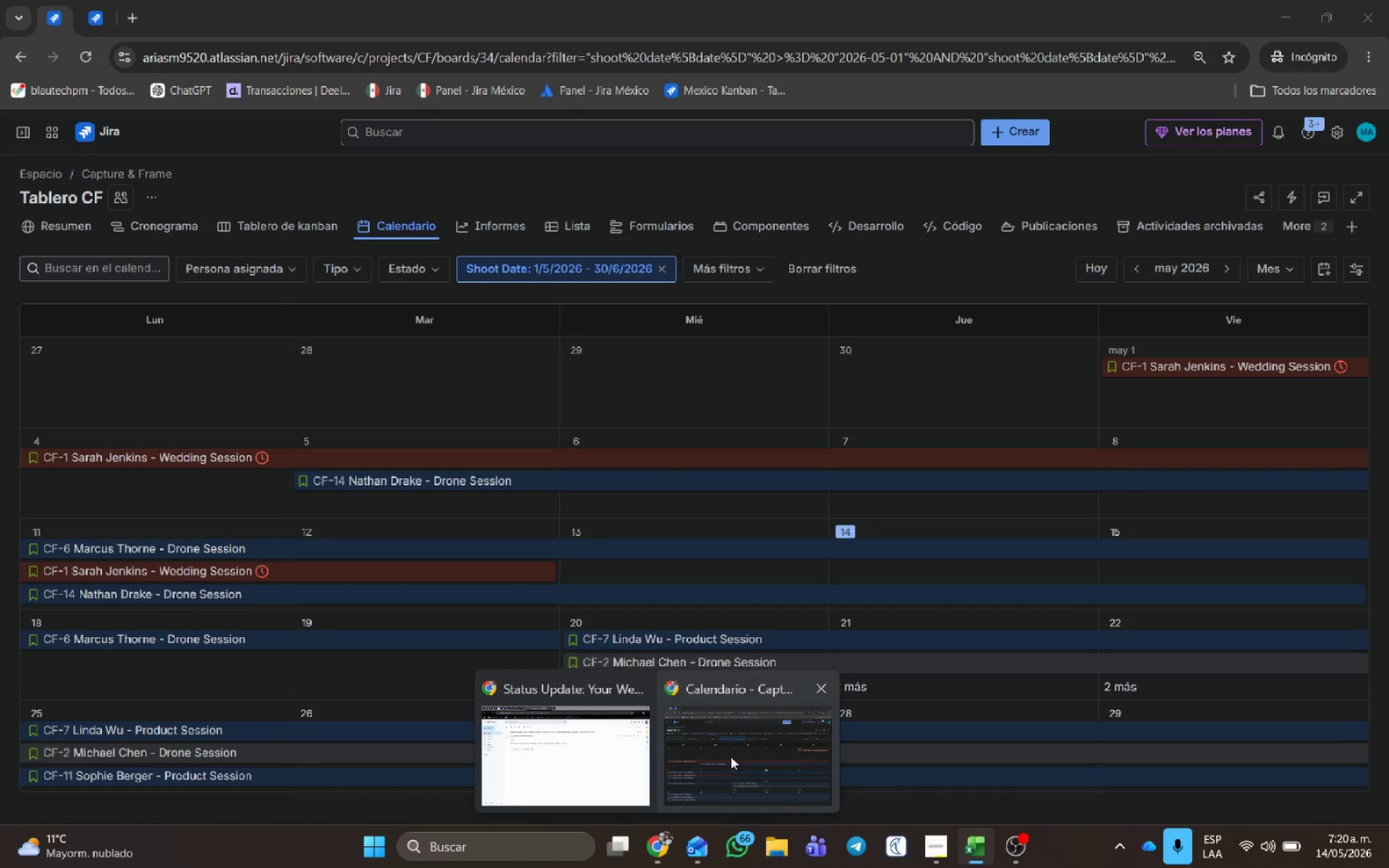 
left_click([717, 755])
 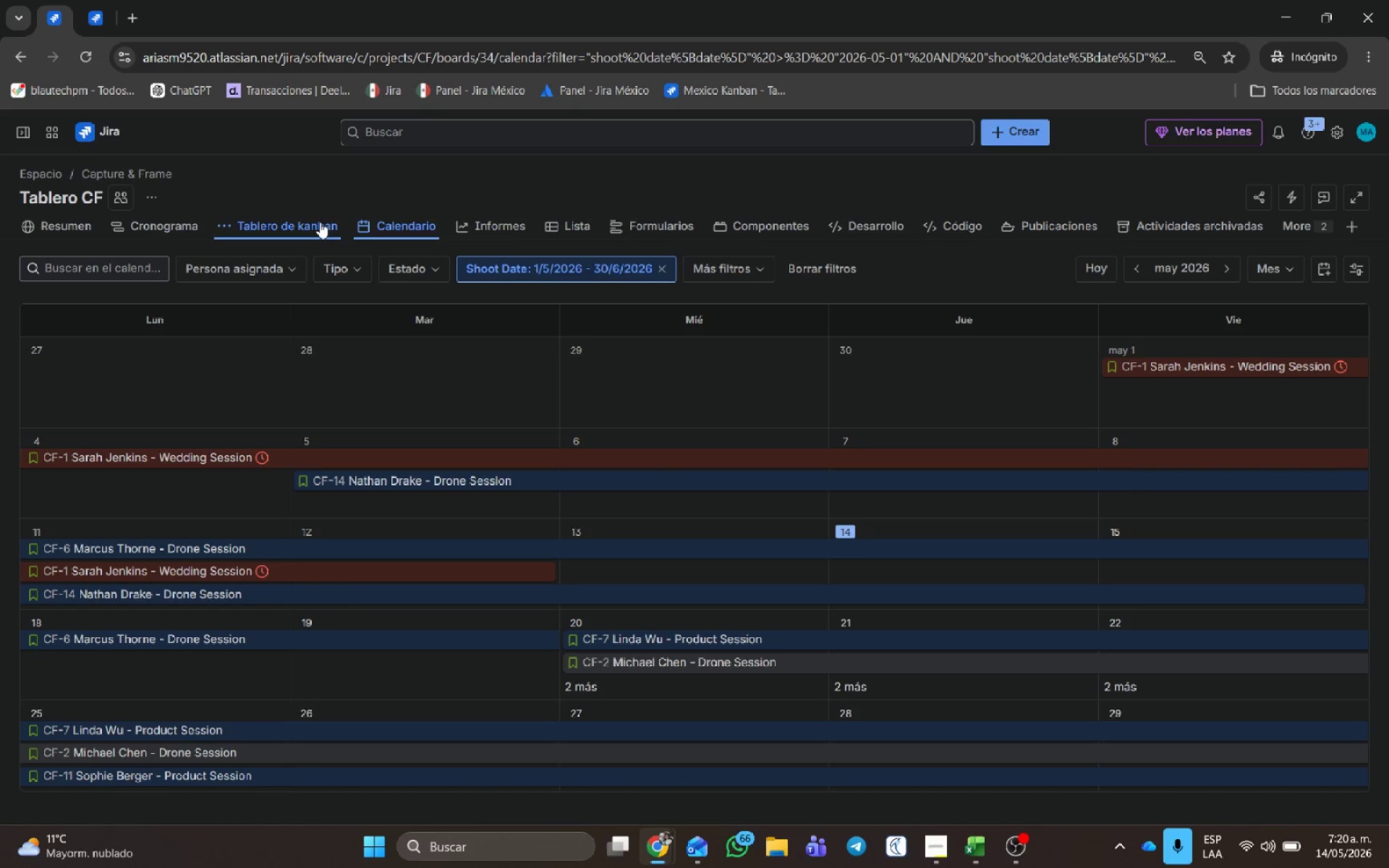 
left_click([320, 222])
 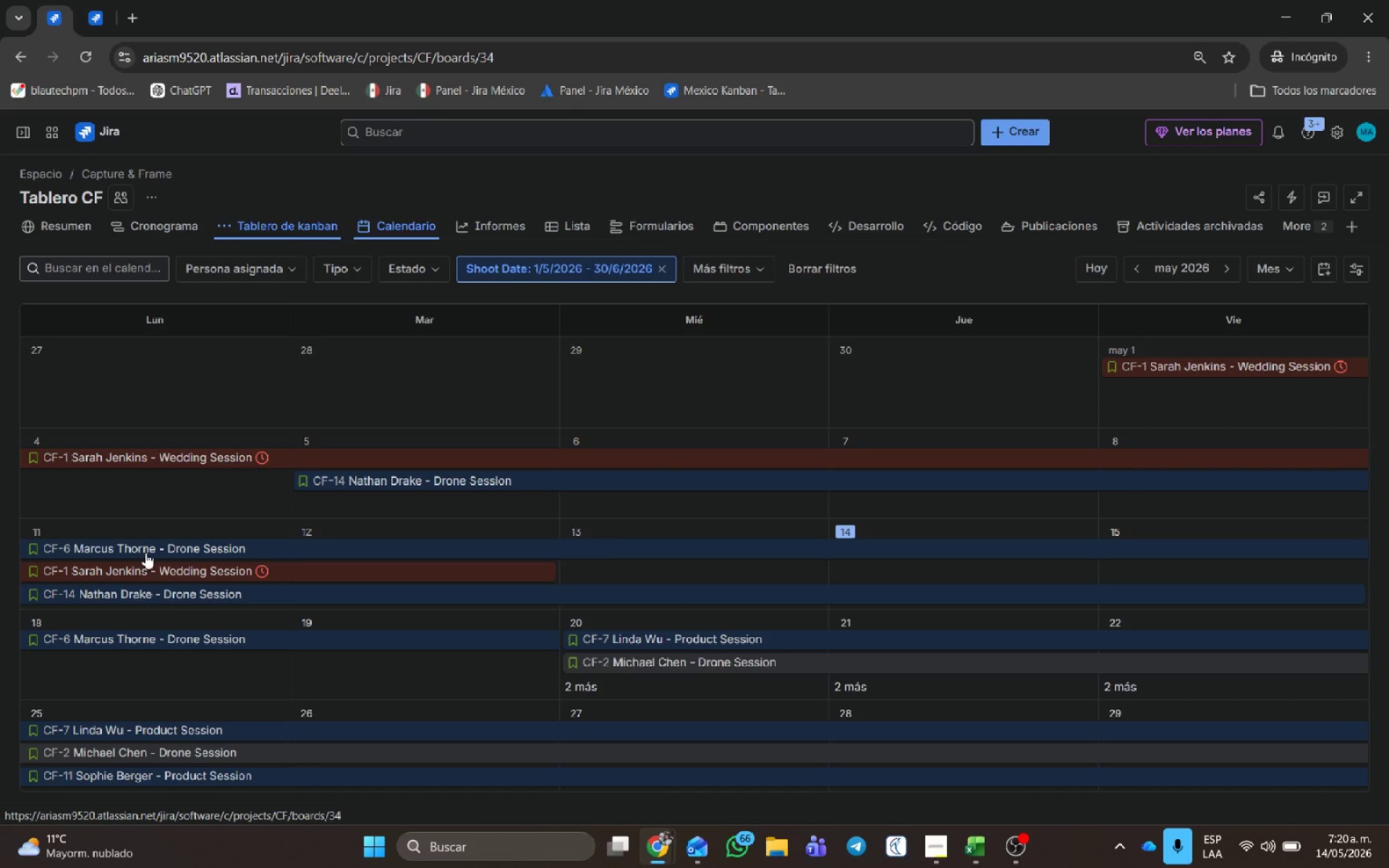 
mouse_move([117, 525])
 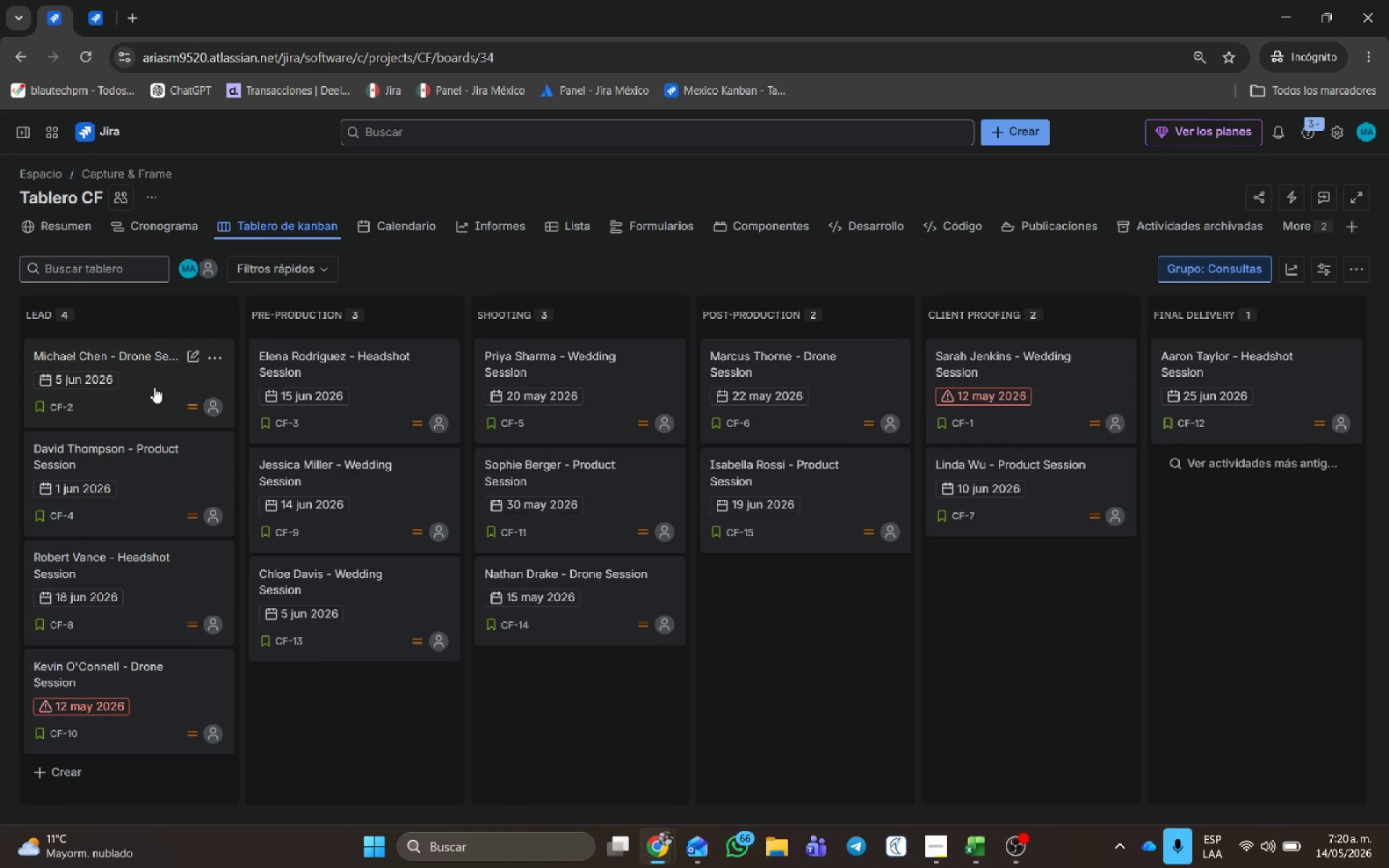 
left_click([154, 387])
 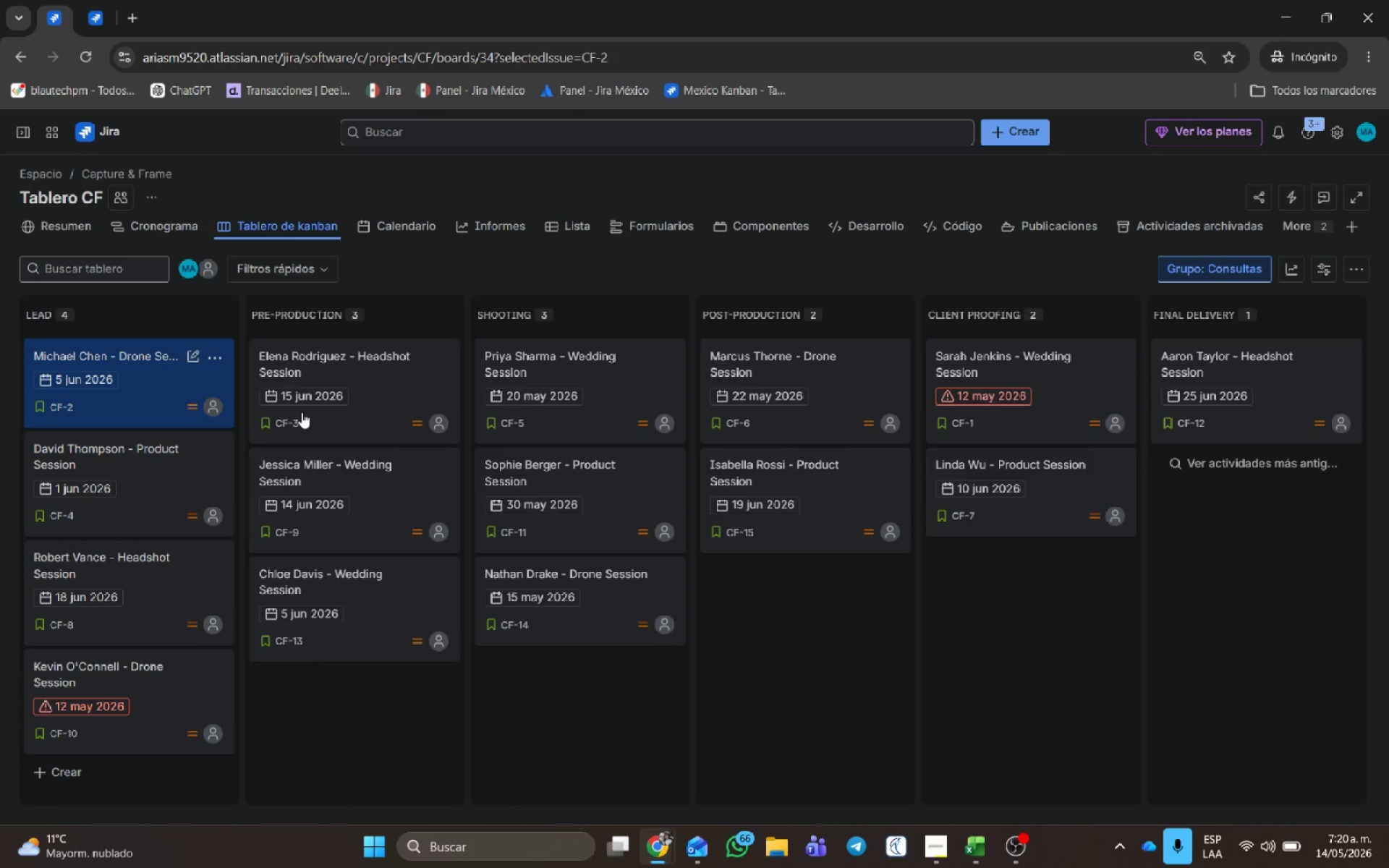 
mouse_move([336, 425])
 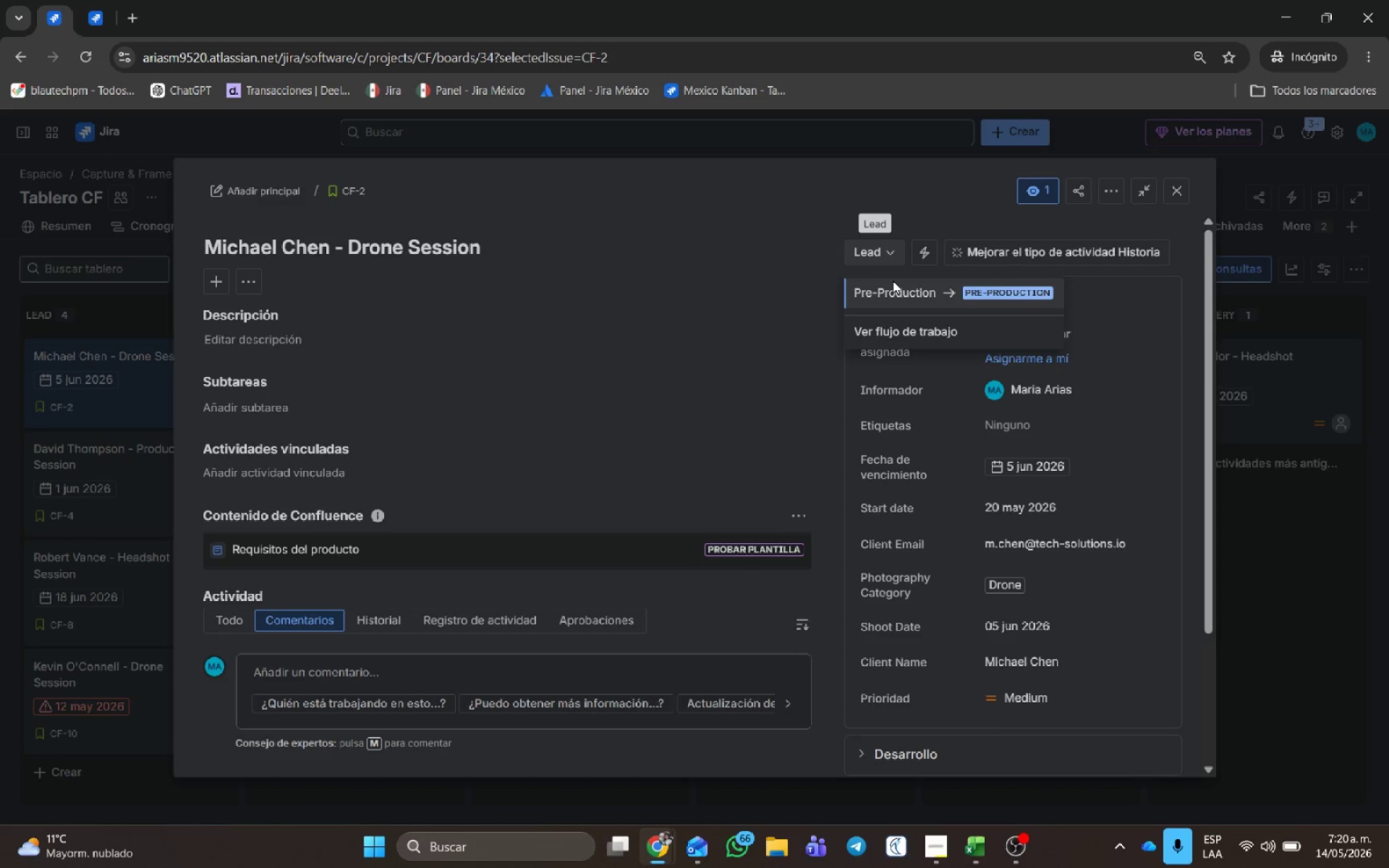 
left_click([901, 294])
 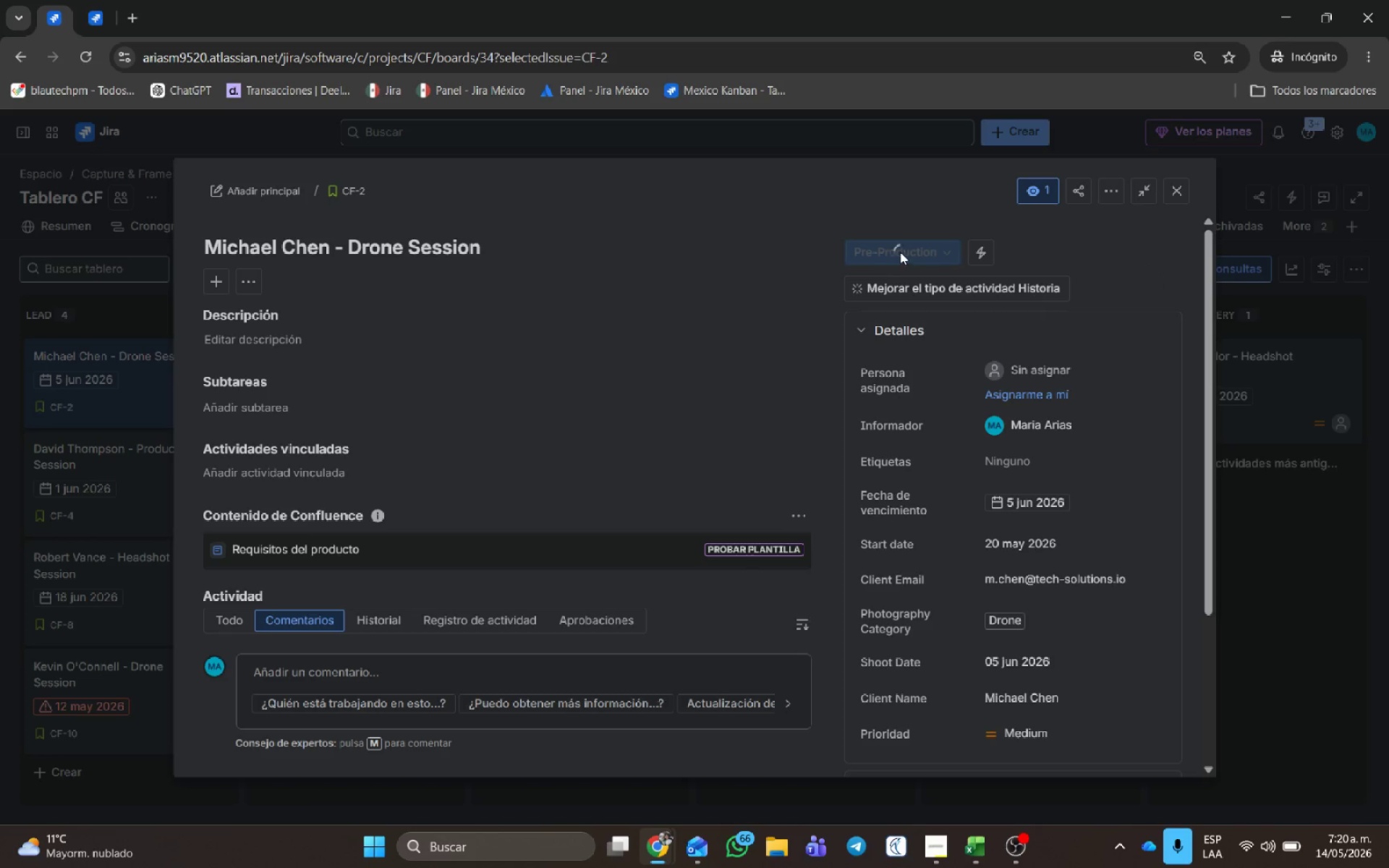 
scroll: coordinate [902, 450], scroll_direction: down, amount: 2.0
 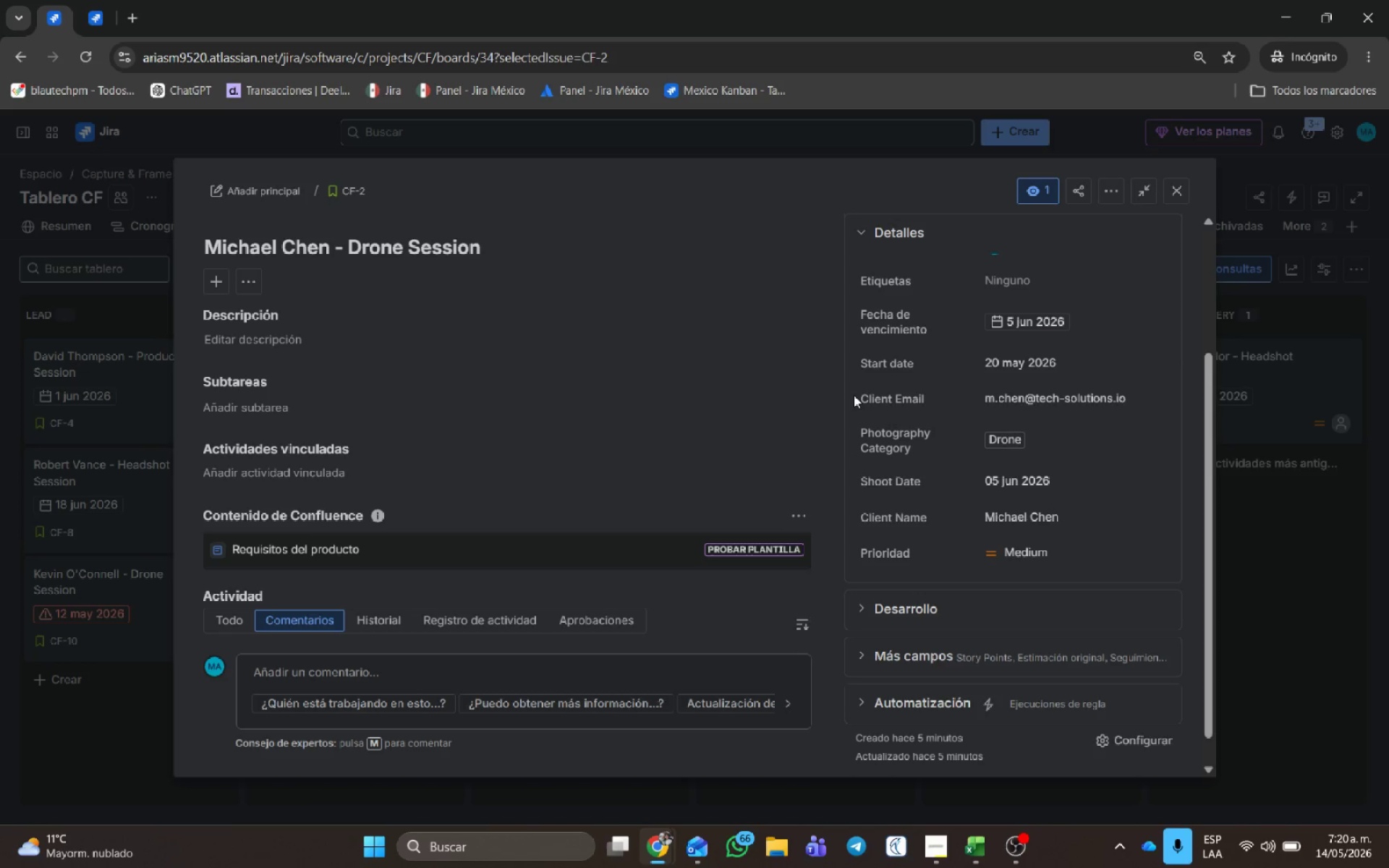 
left_click_drag(start_coordinate=[862, 398], to_coordinate=[927, 399])
 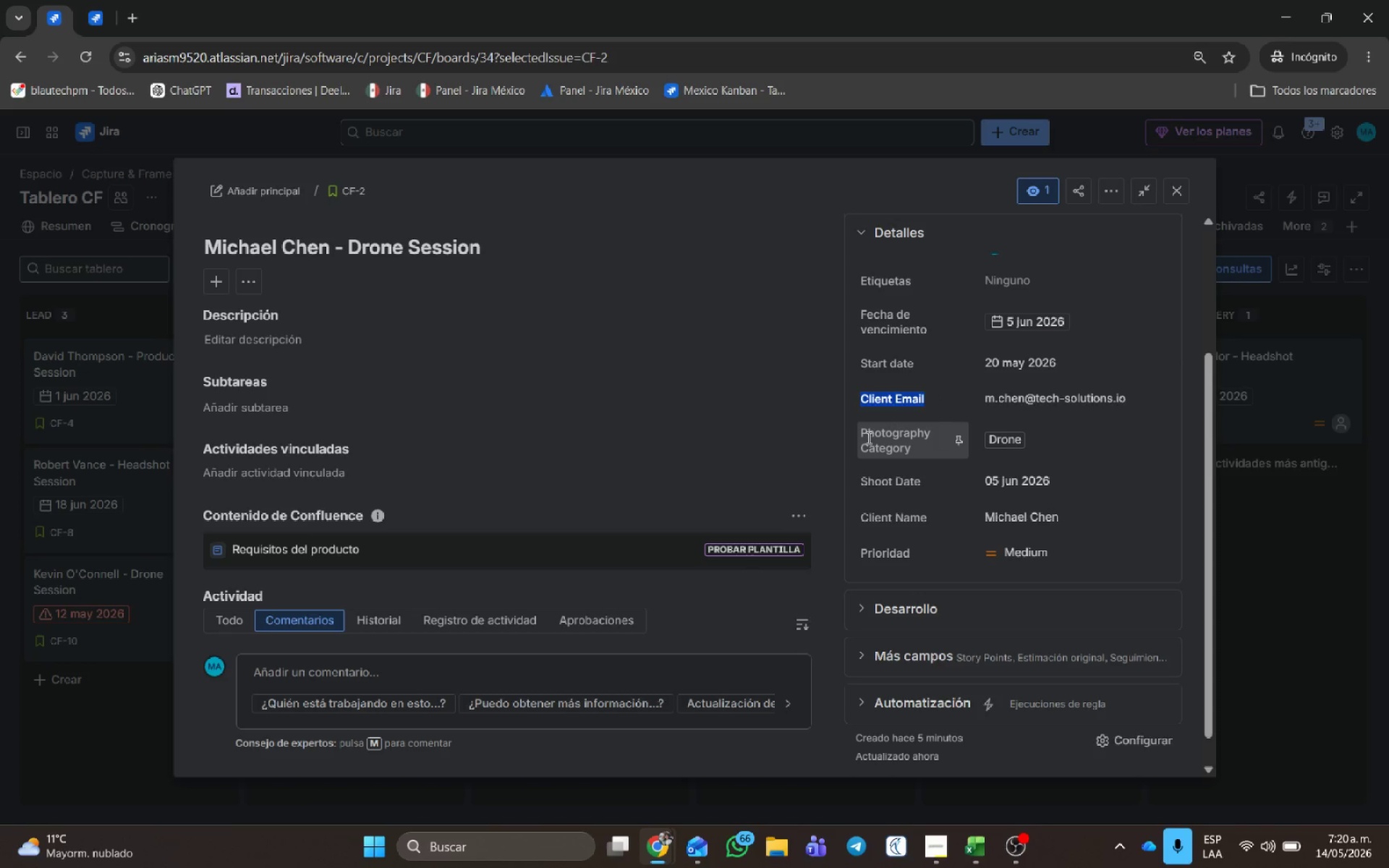 
left_click_drag(start_coordinate=[867, 436], to_coordinate=[905, 453])
 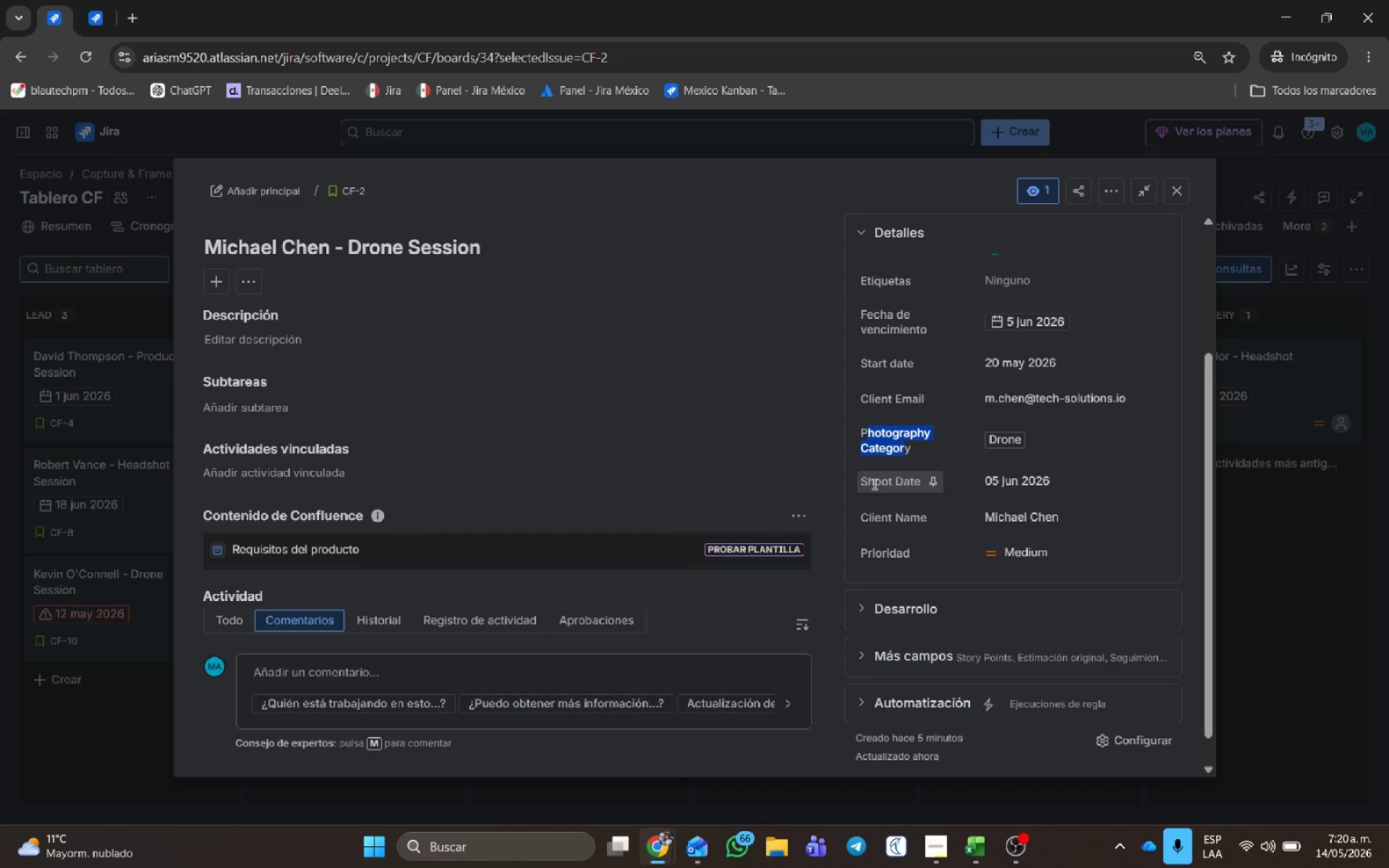 
left_click_drag(start_coordinate=[873, 483], to_coordinate=[919, 483])
 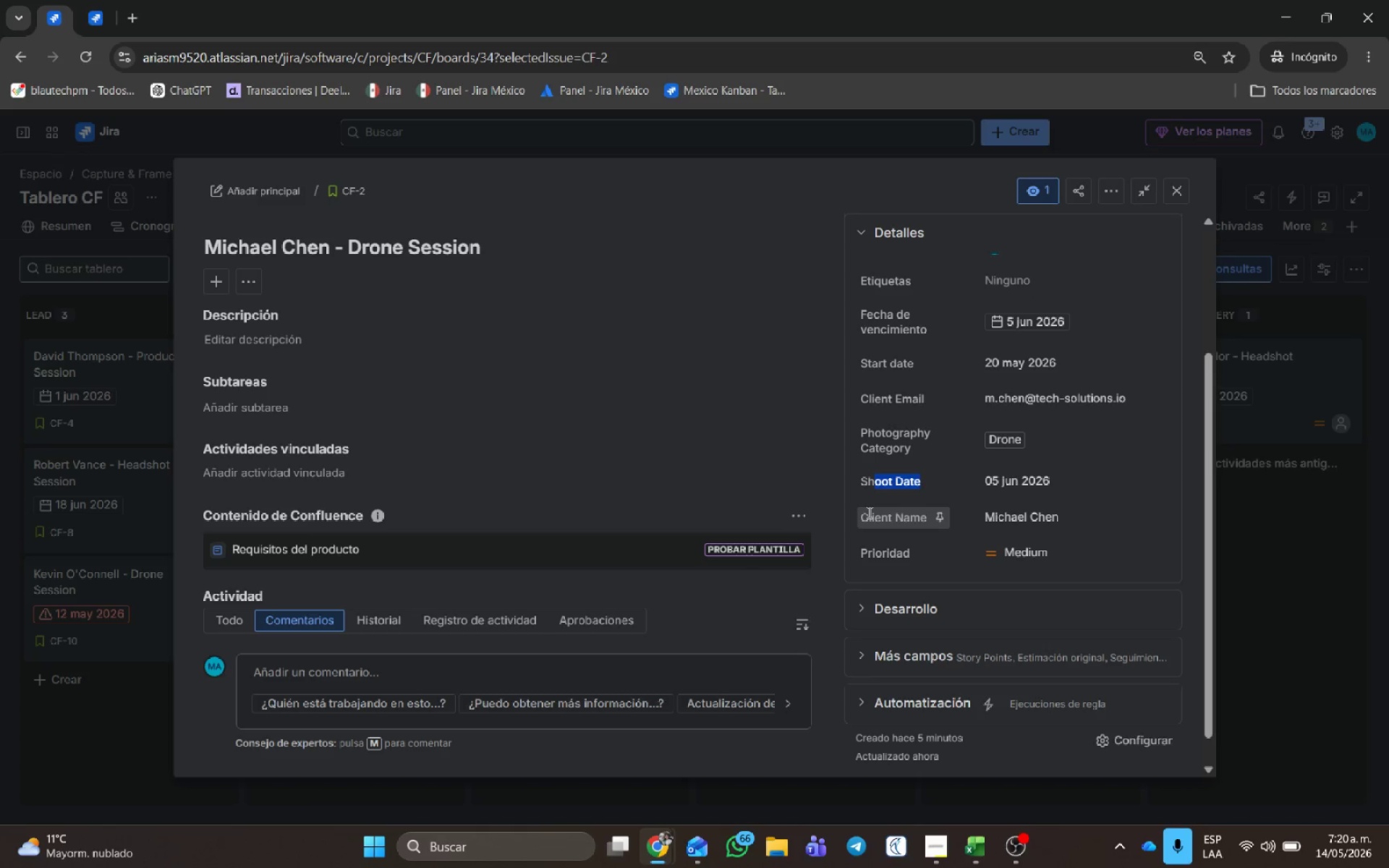 
left_click_drag(start_coordinate=[868, 512], to_coordinate=[916, 514])
 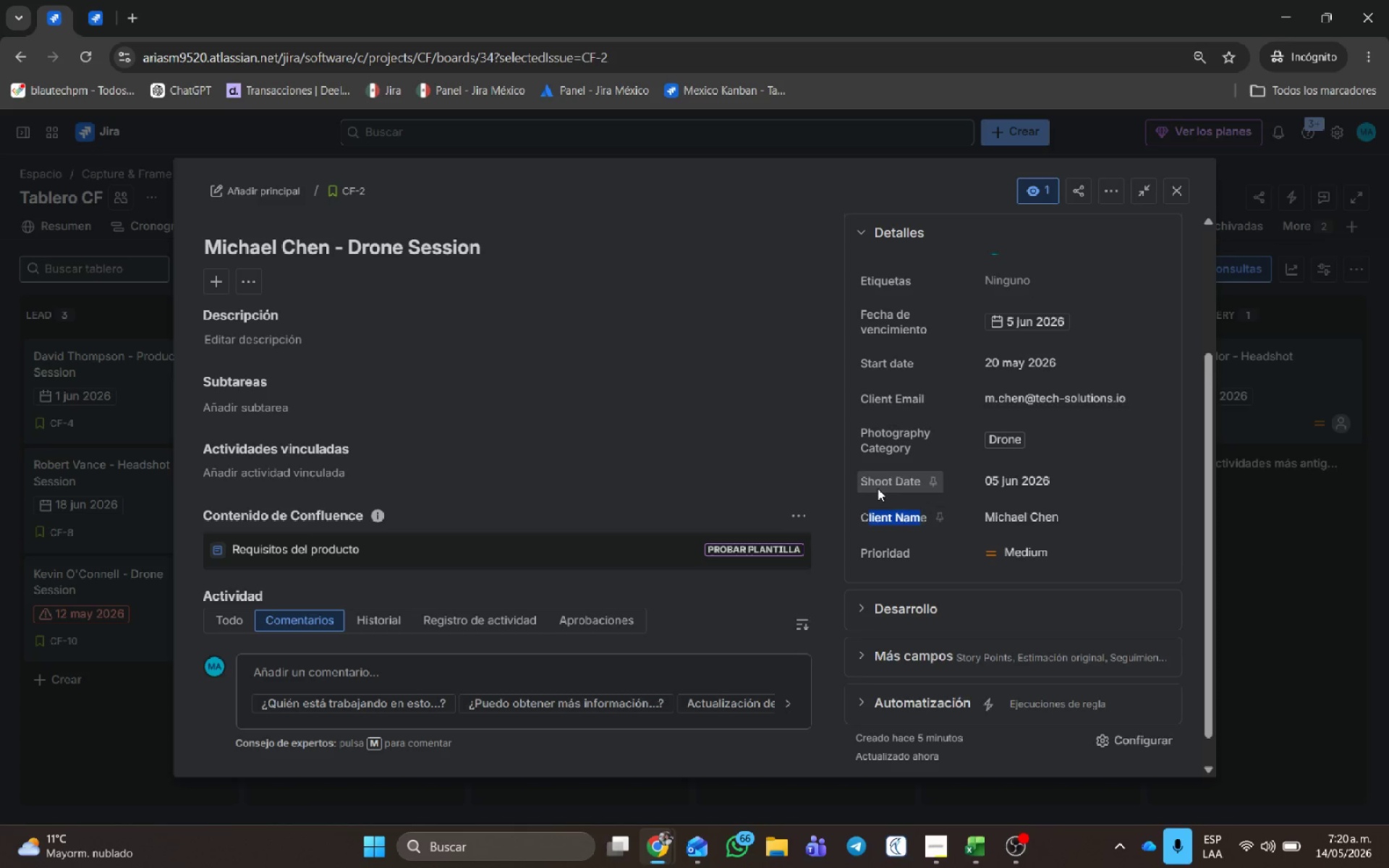 
scroll: coordinate [877, 486], scroll_direction: up, amount: 7.0
 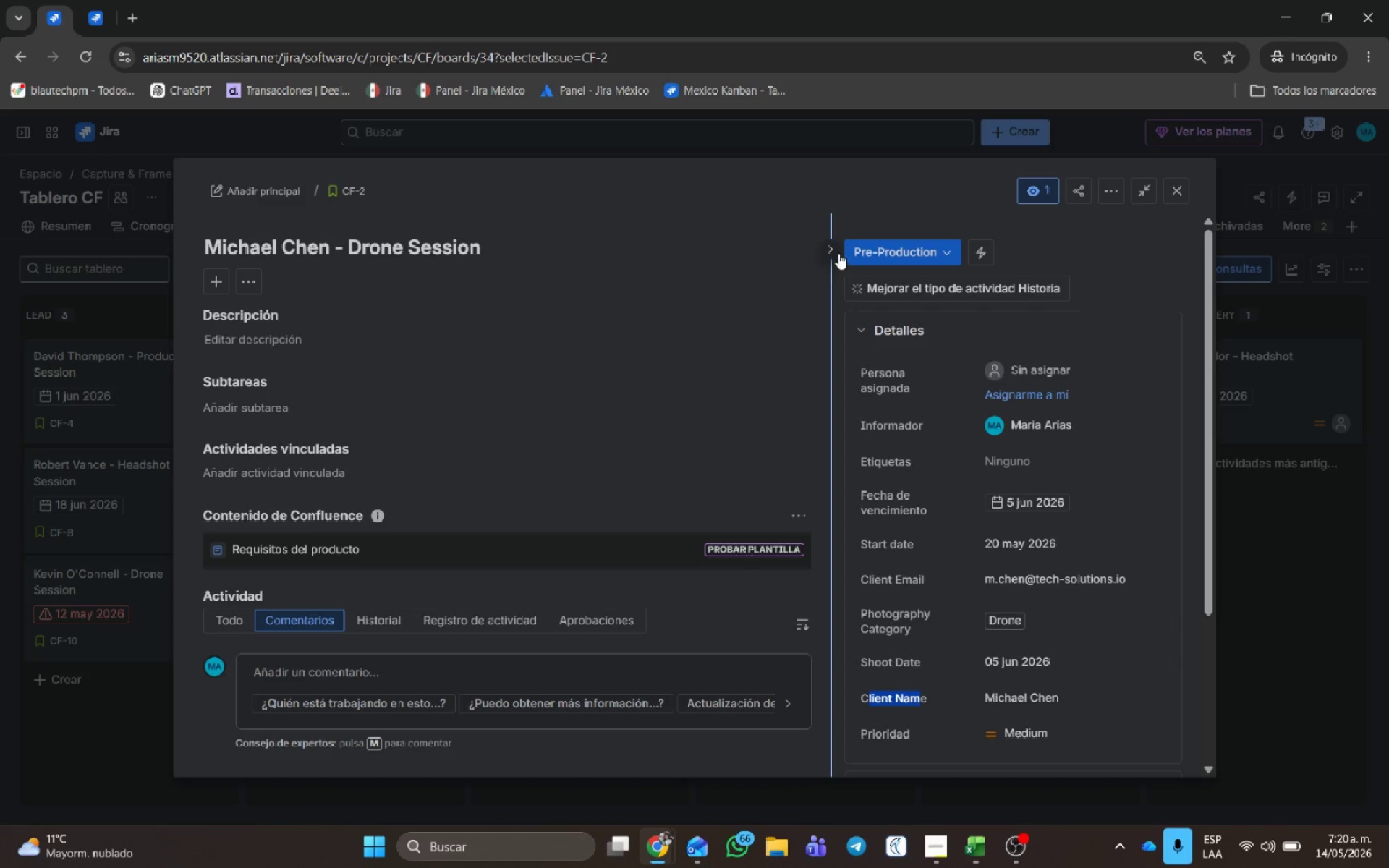 
left_click([867, 249])
 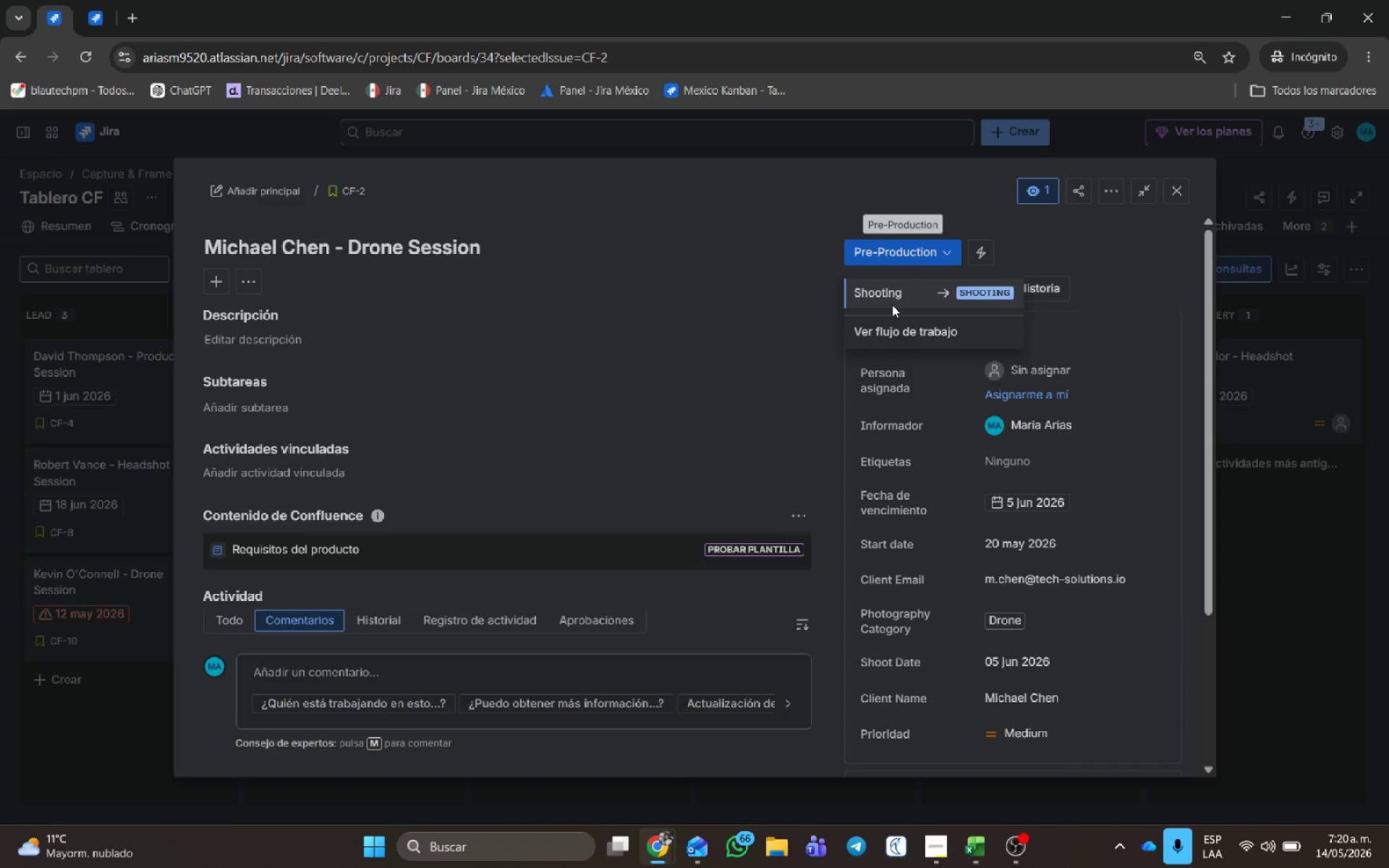 
left_click([893, 300])
 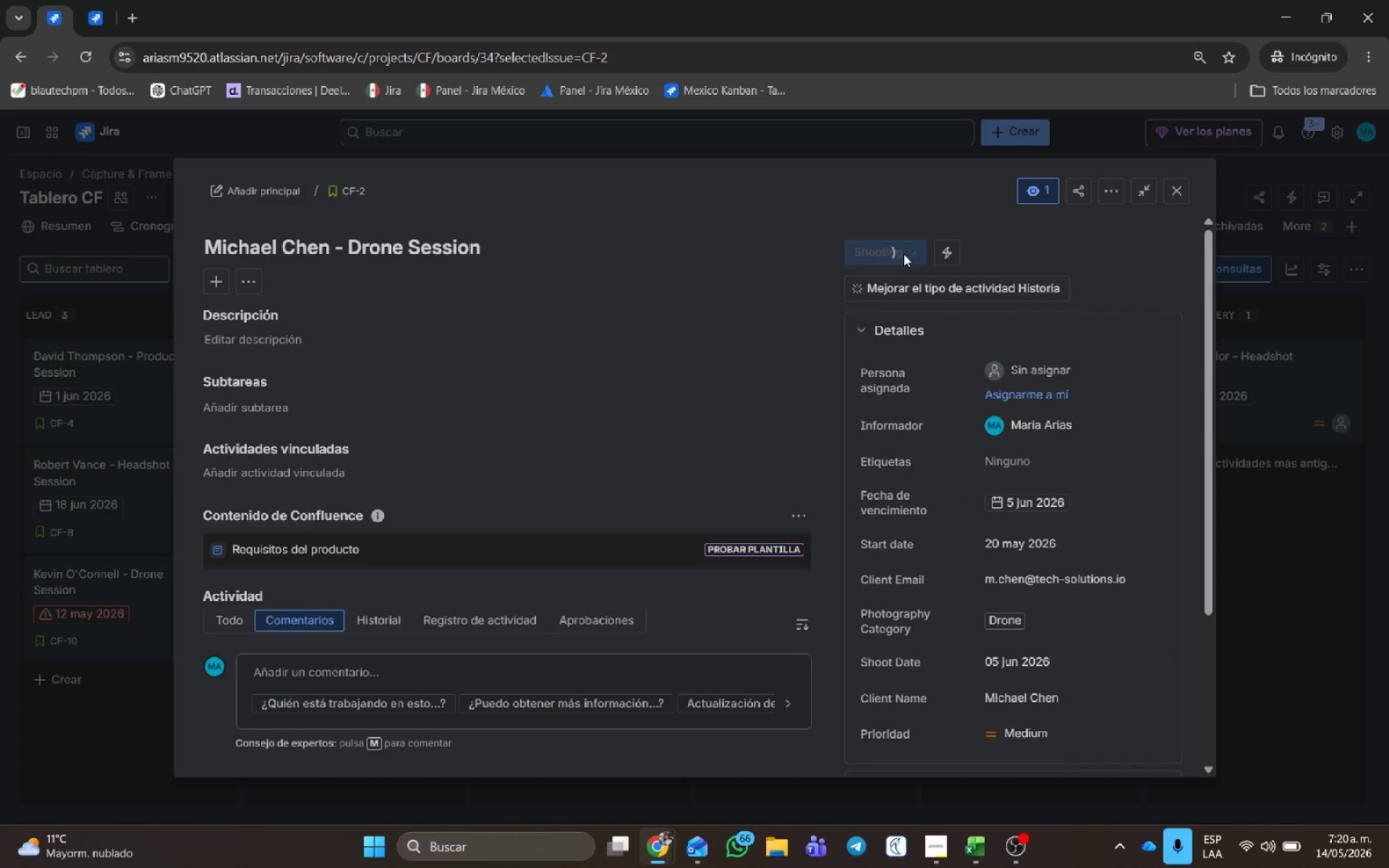 
left_click([898, 265])
 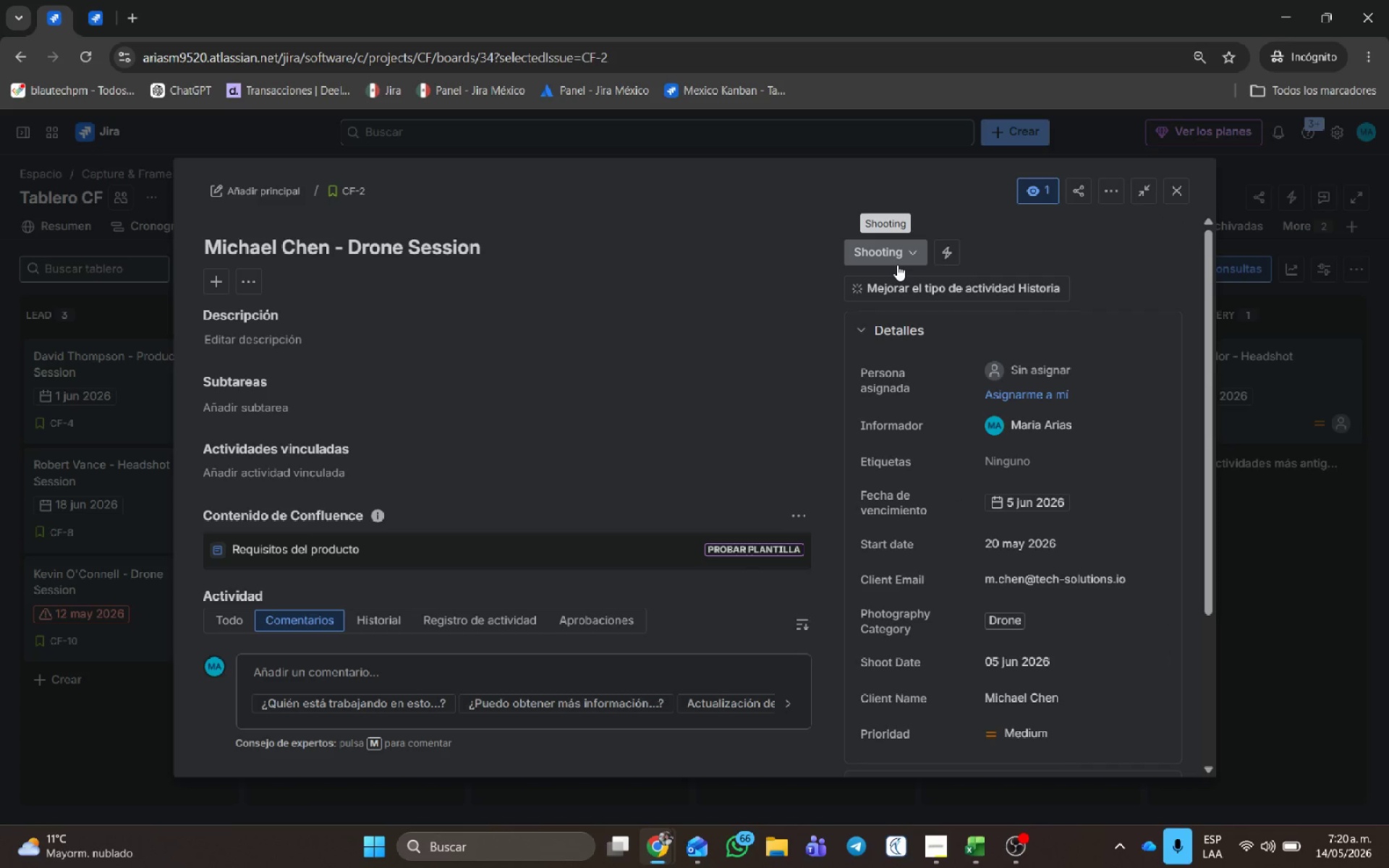 
left_click([904, 297])
 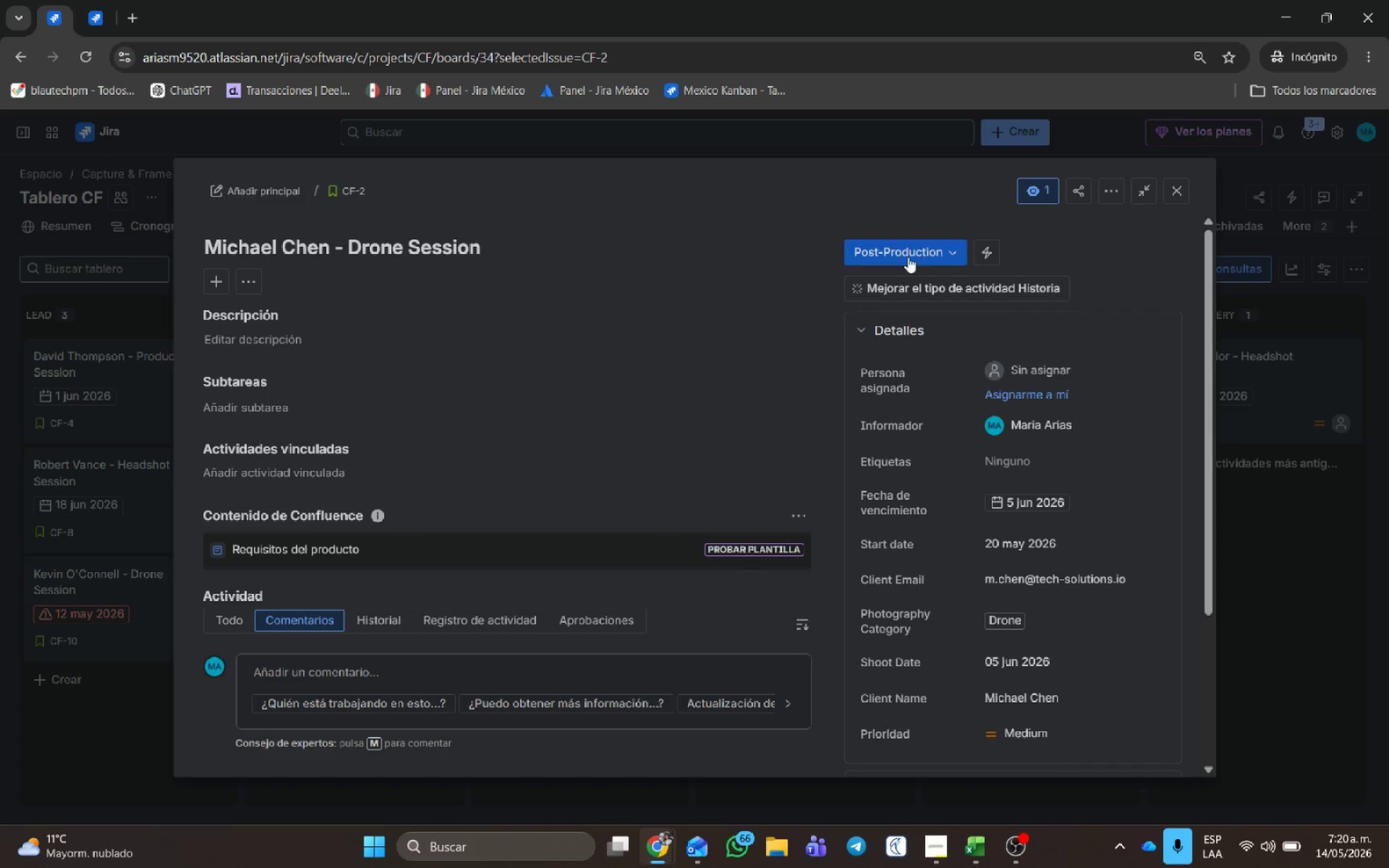 
left_click([908, 257])
 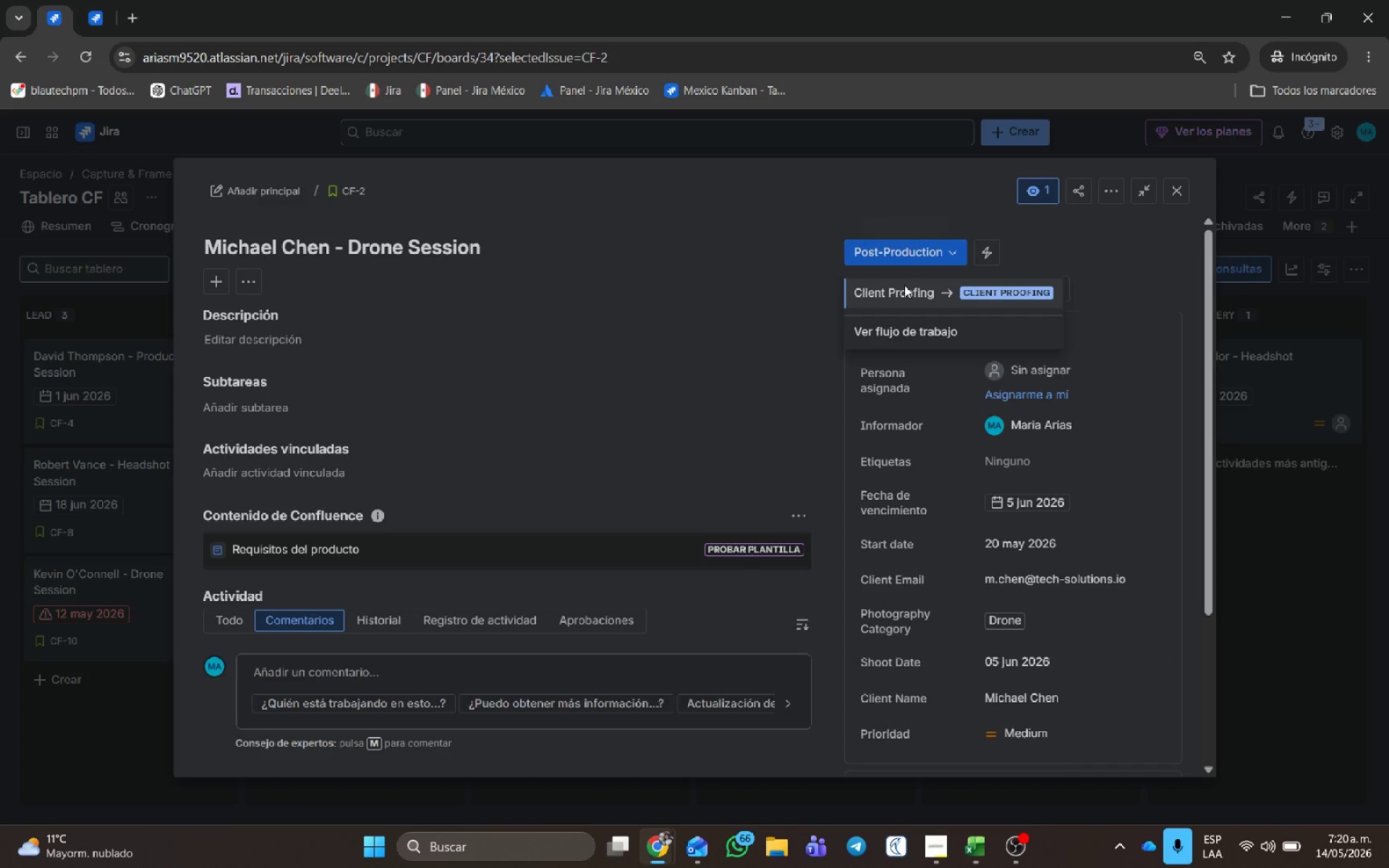 
left_click([904, 285])
 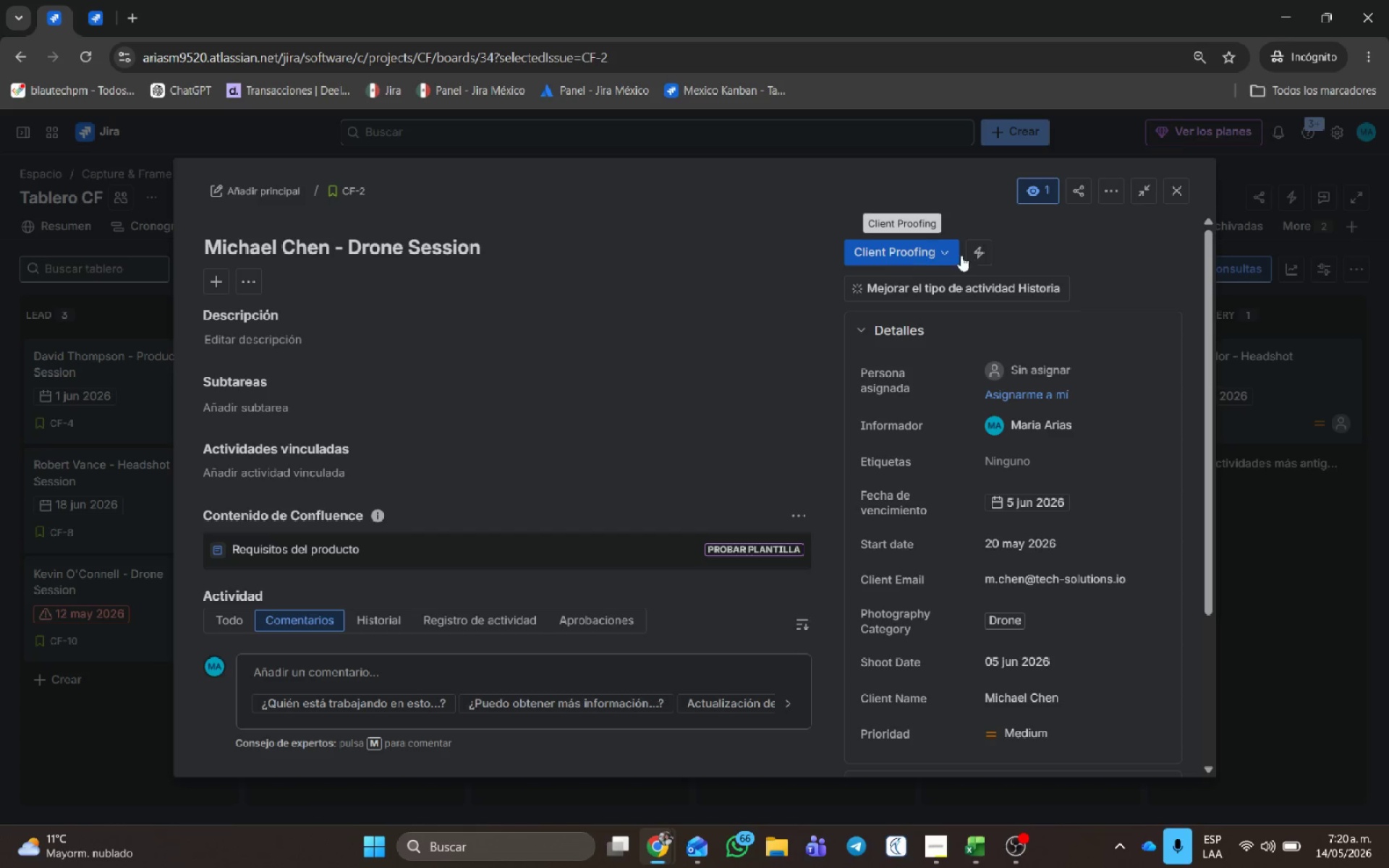 
scroll: coordinate [911, 461], scroll_direction: none, amount: 0.0
 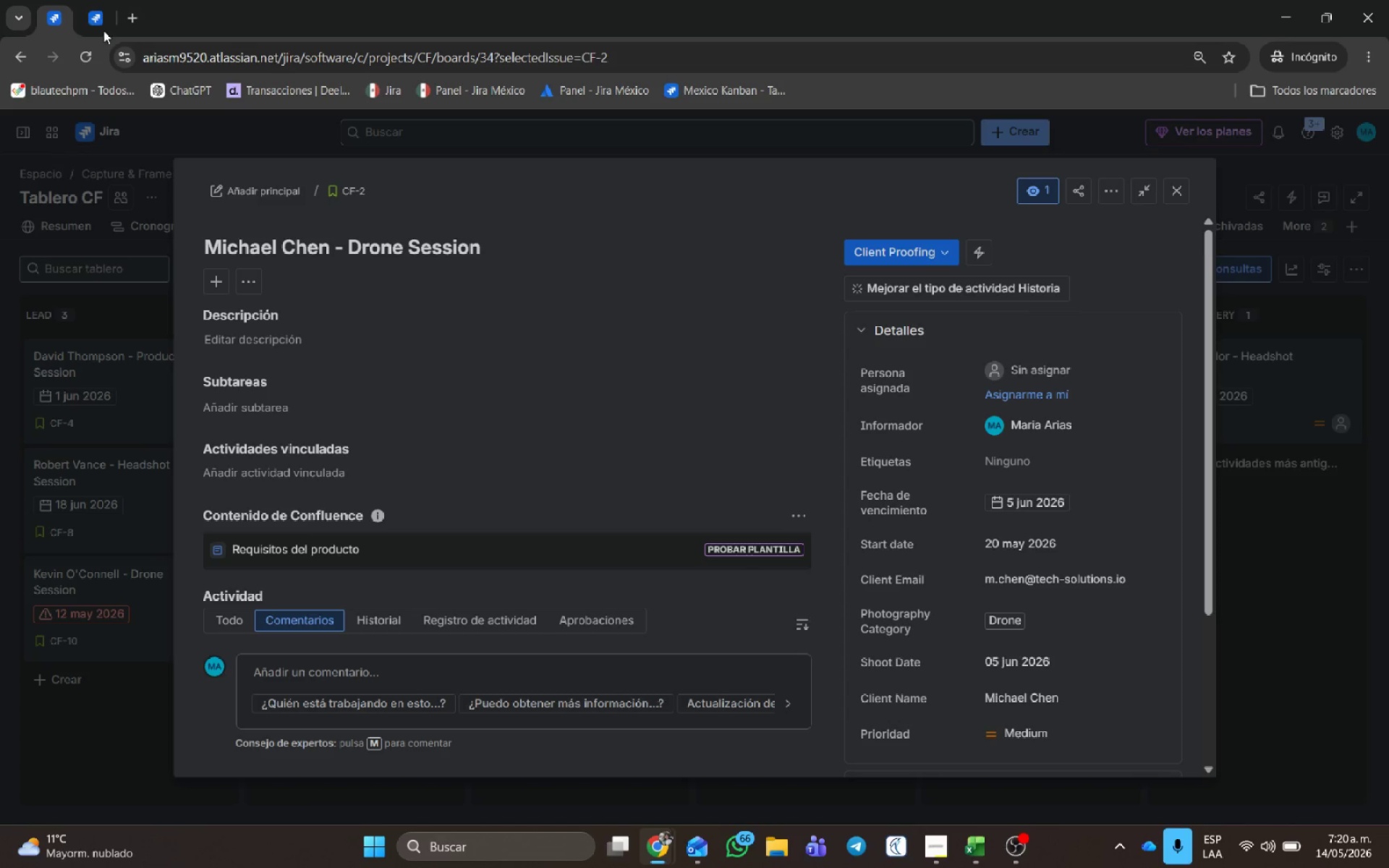 
left_click([95, 27])
 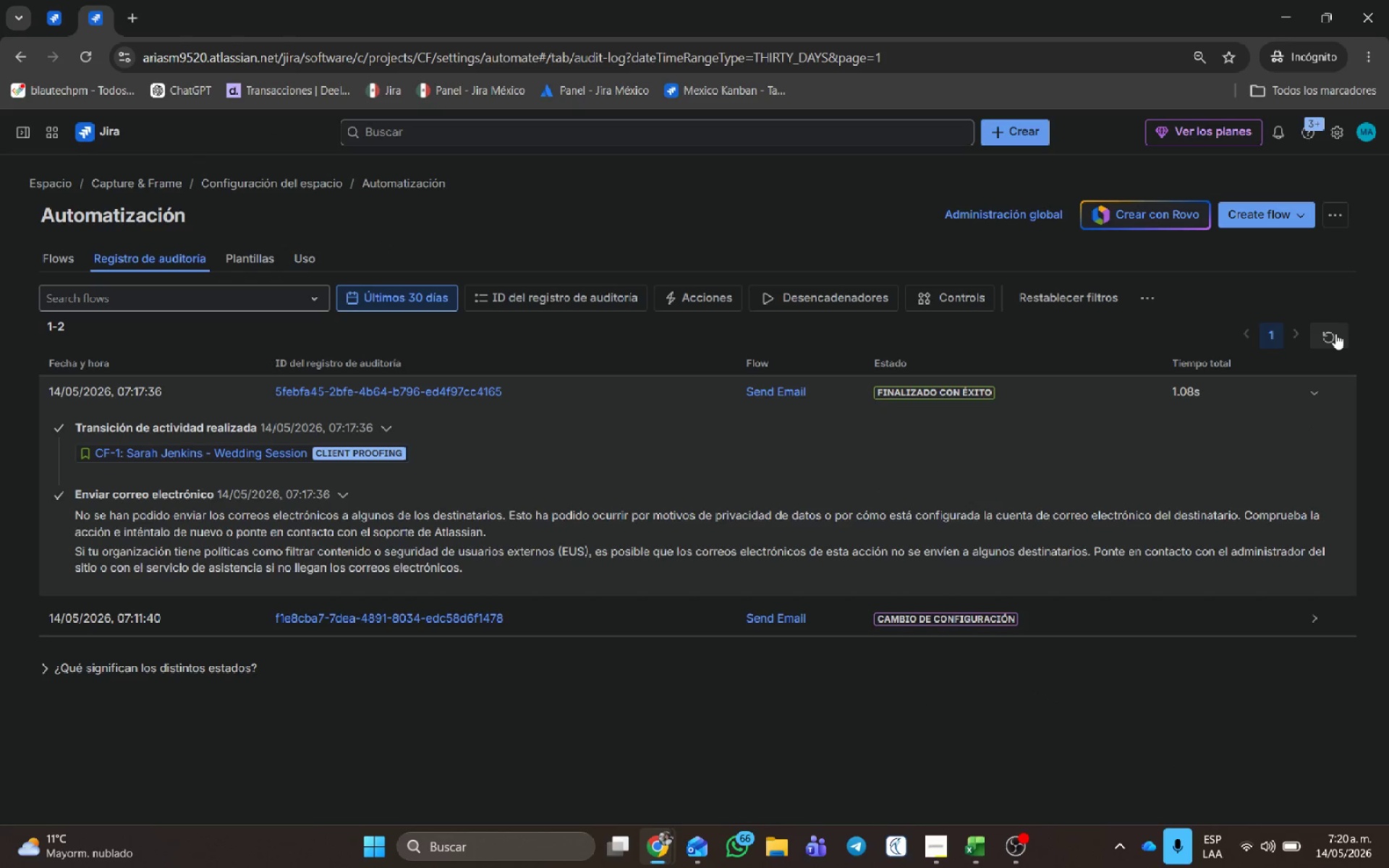 
mouse_move([1276, 472])
 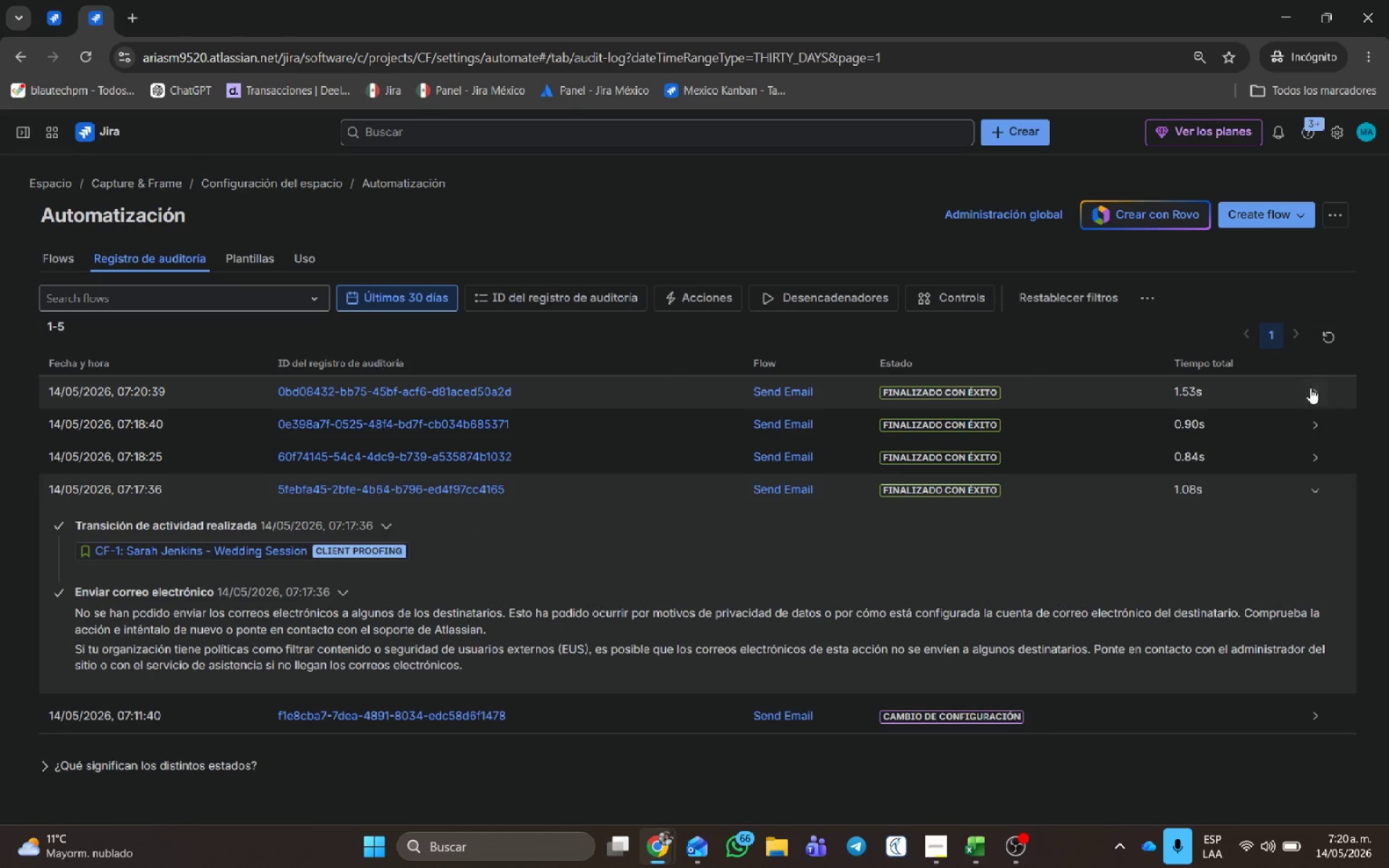 
left_click([1309, 388])
 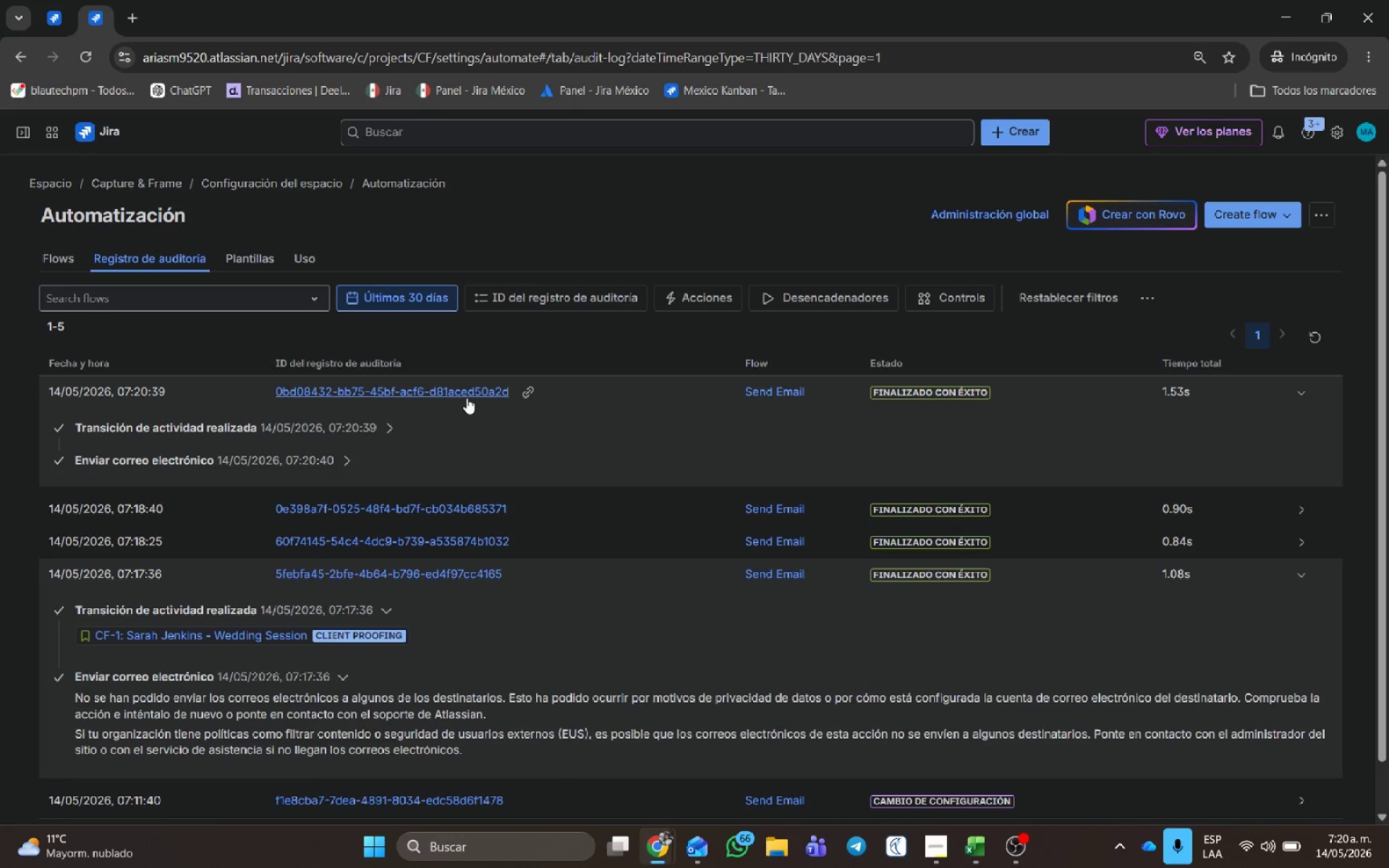 
left_click([388, 423])
 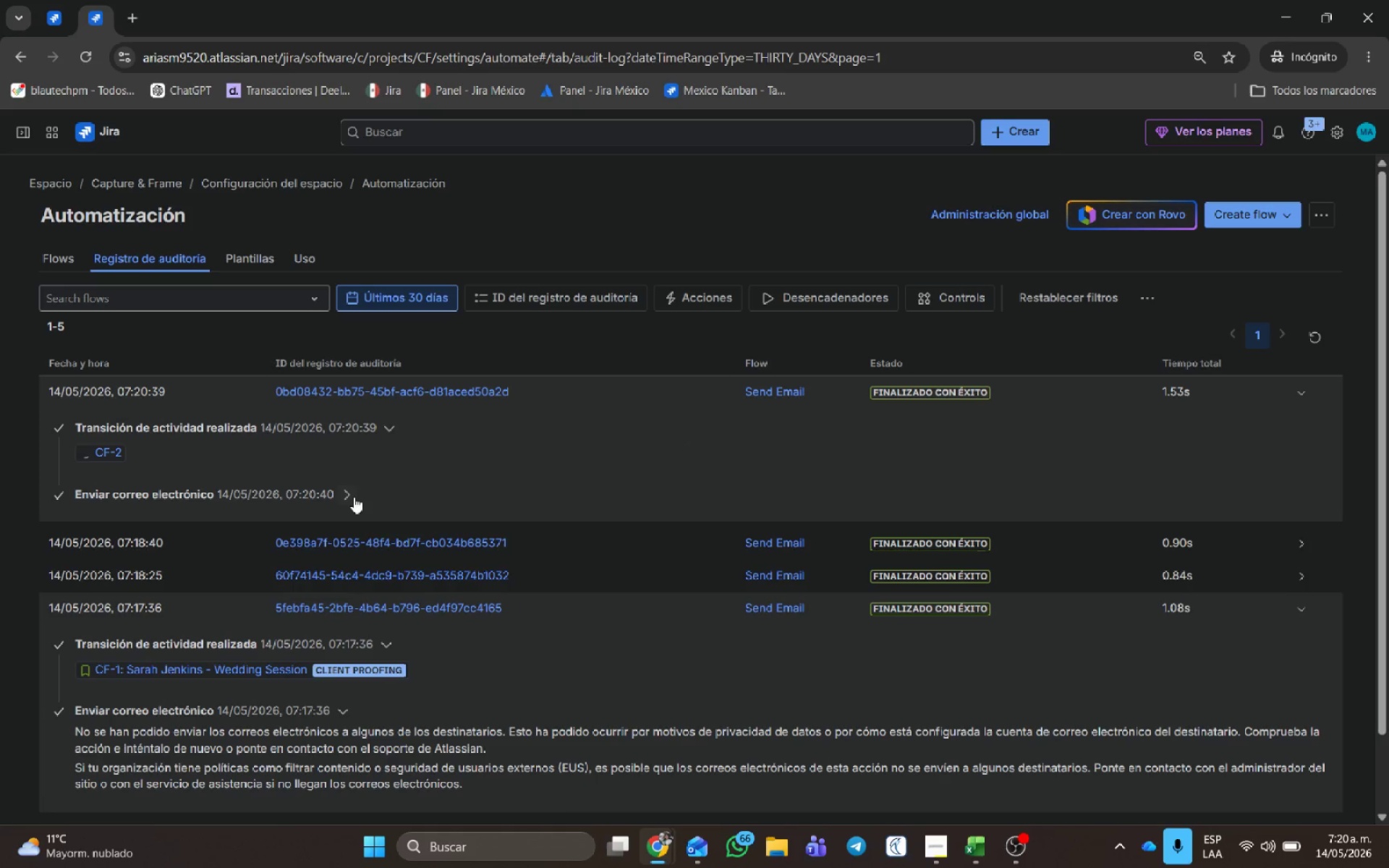 
left_click([354, 497])
 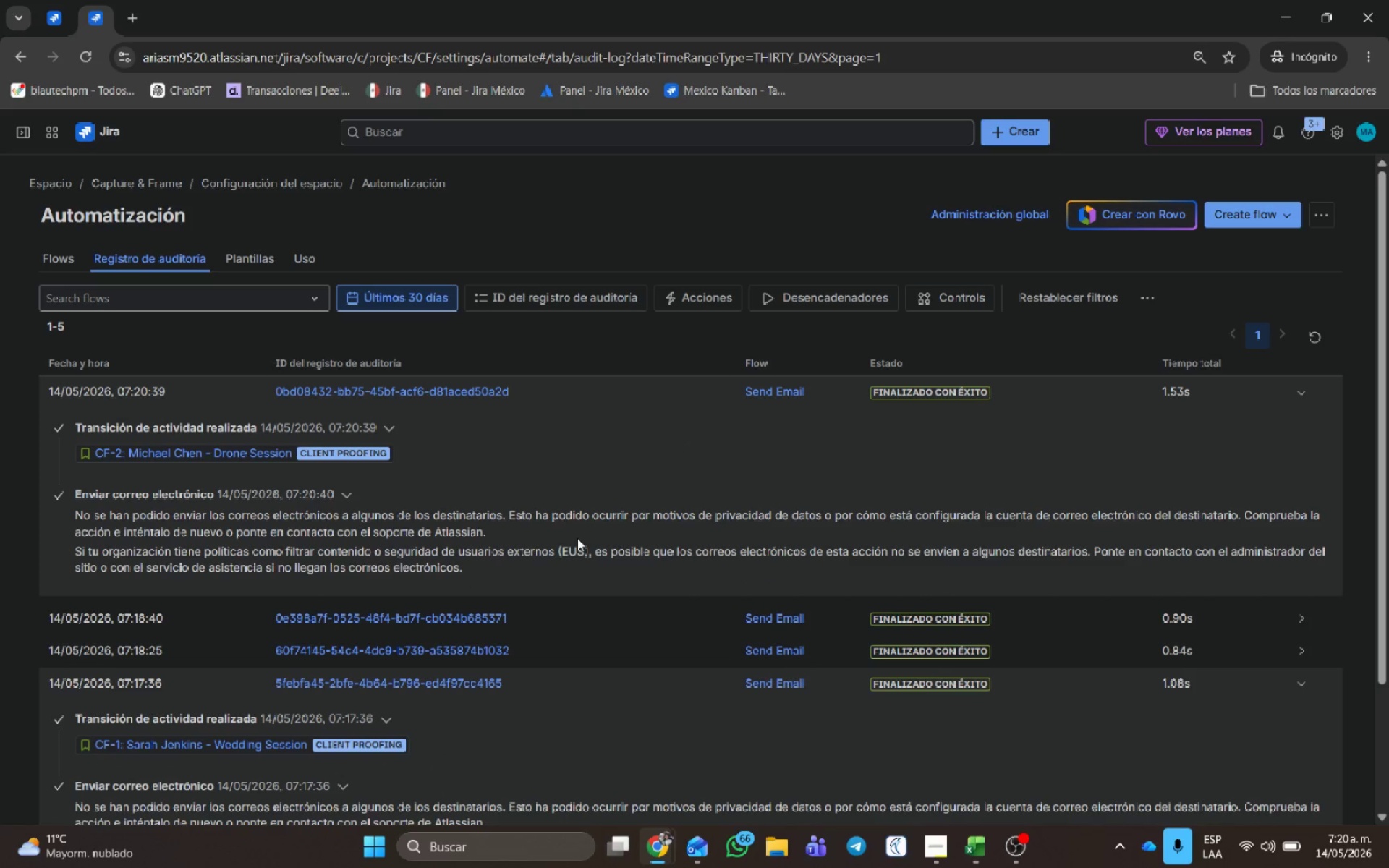 
left_click_drag(start_coordinate=[566, 566], to_coordinate=[77, 510])
 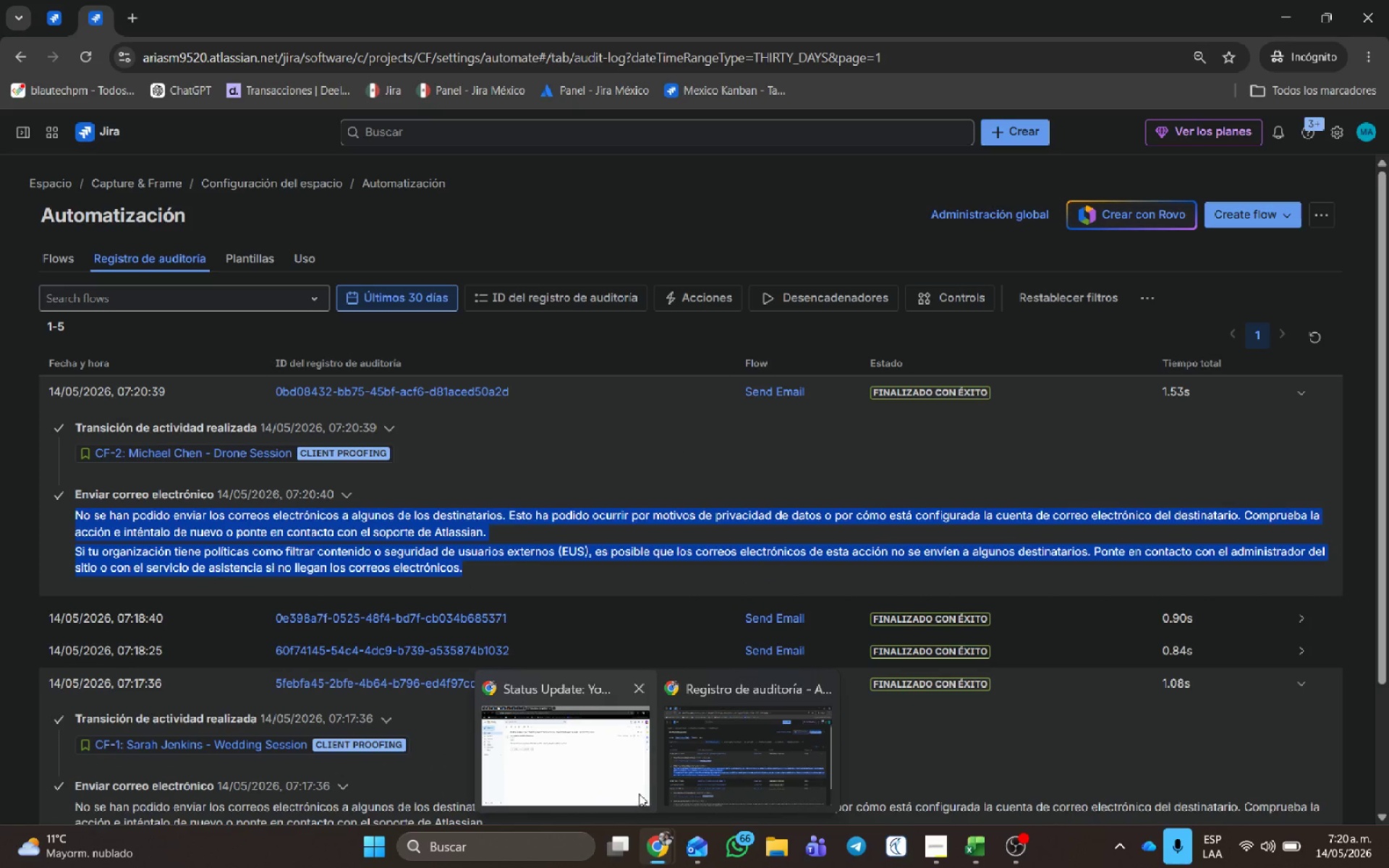 
left_click([592, 765])
 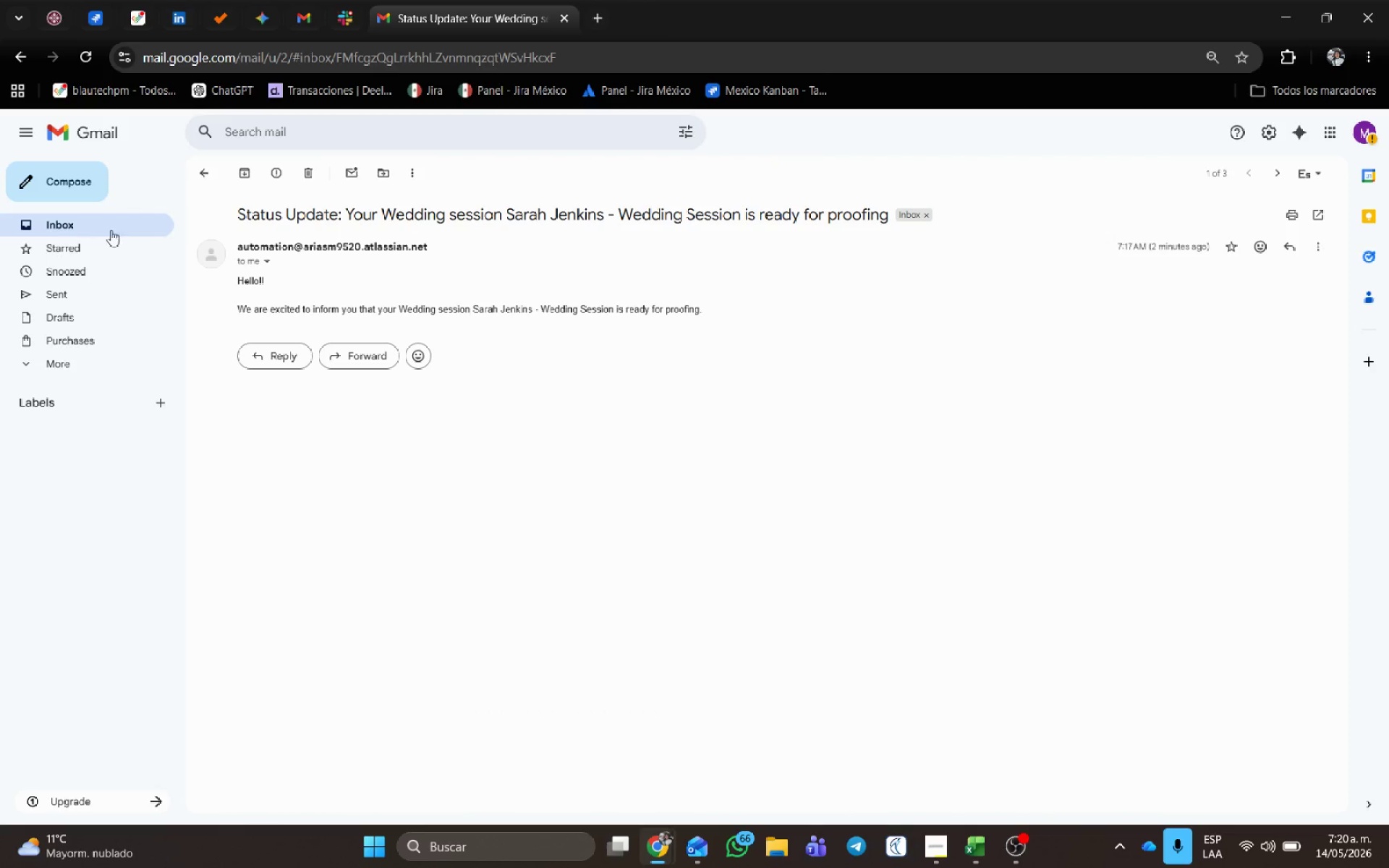 
left_click([108, 224])
 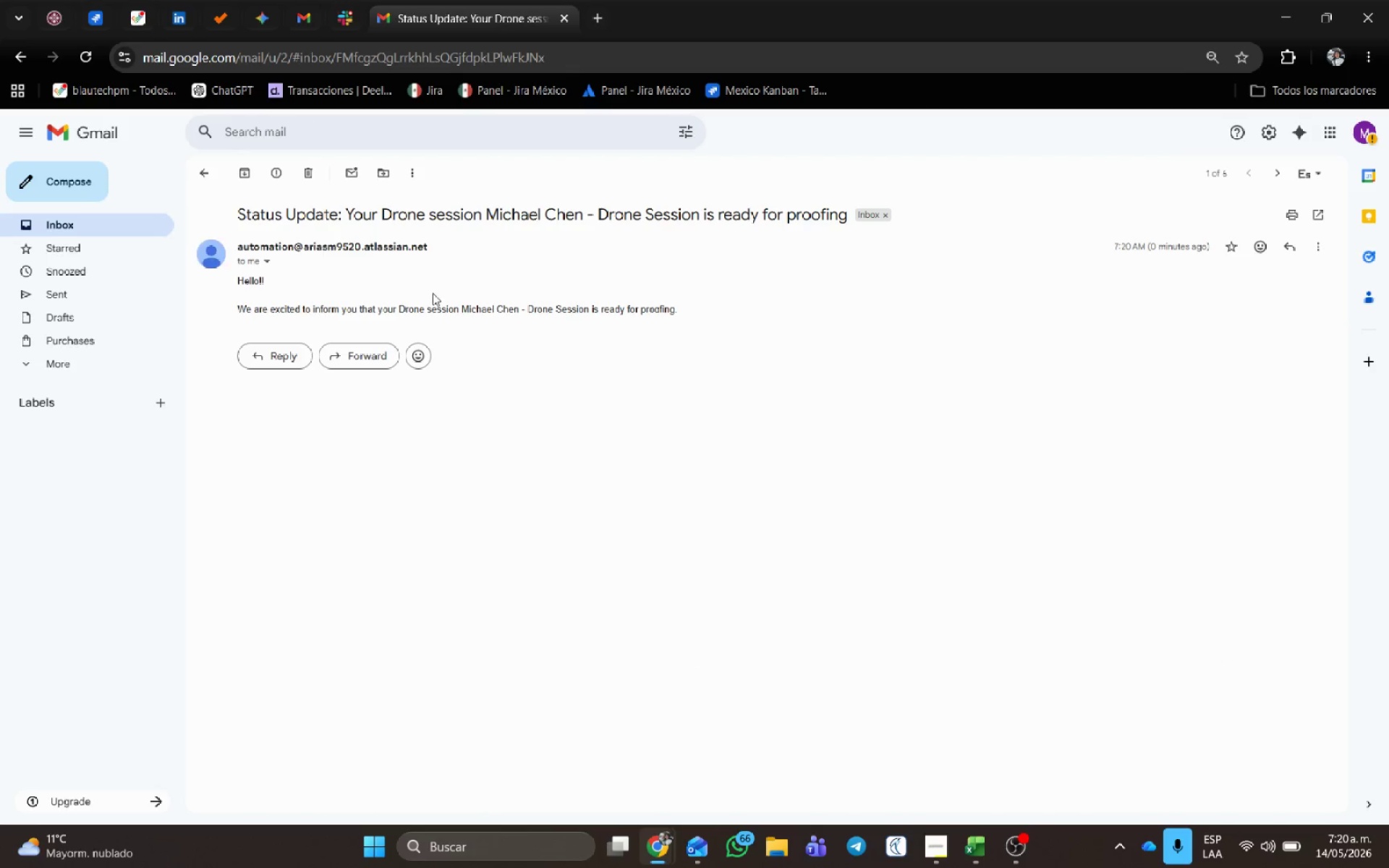 
left_click_drag(start_coordinate=[717, 315], to_coordinate=[218, 203])
 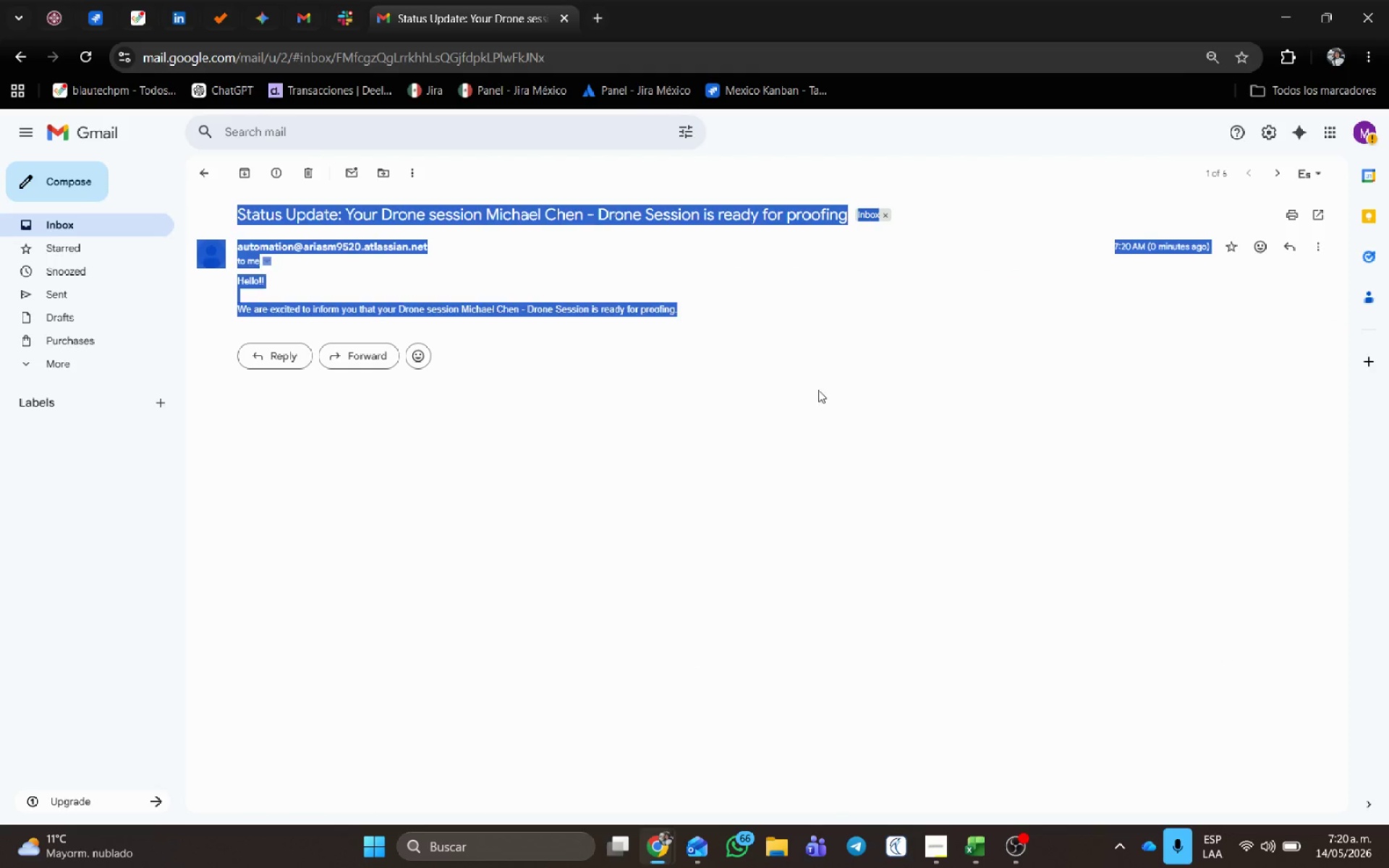 
left_click([820, 389])
 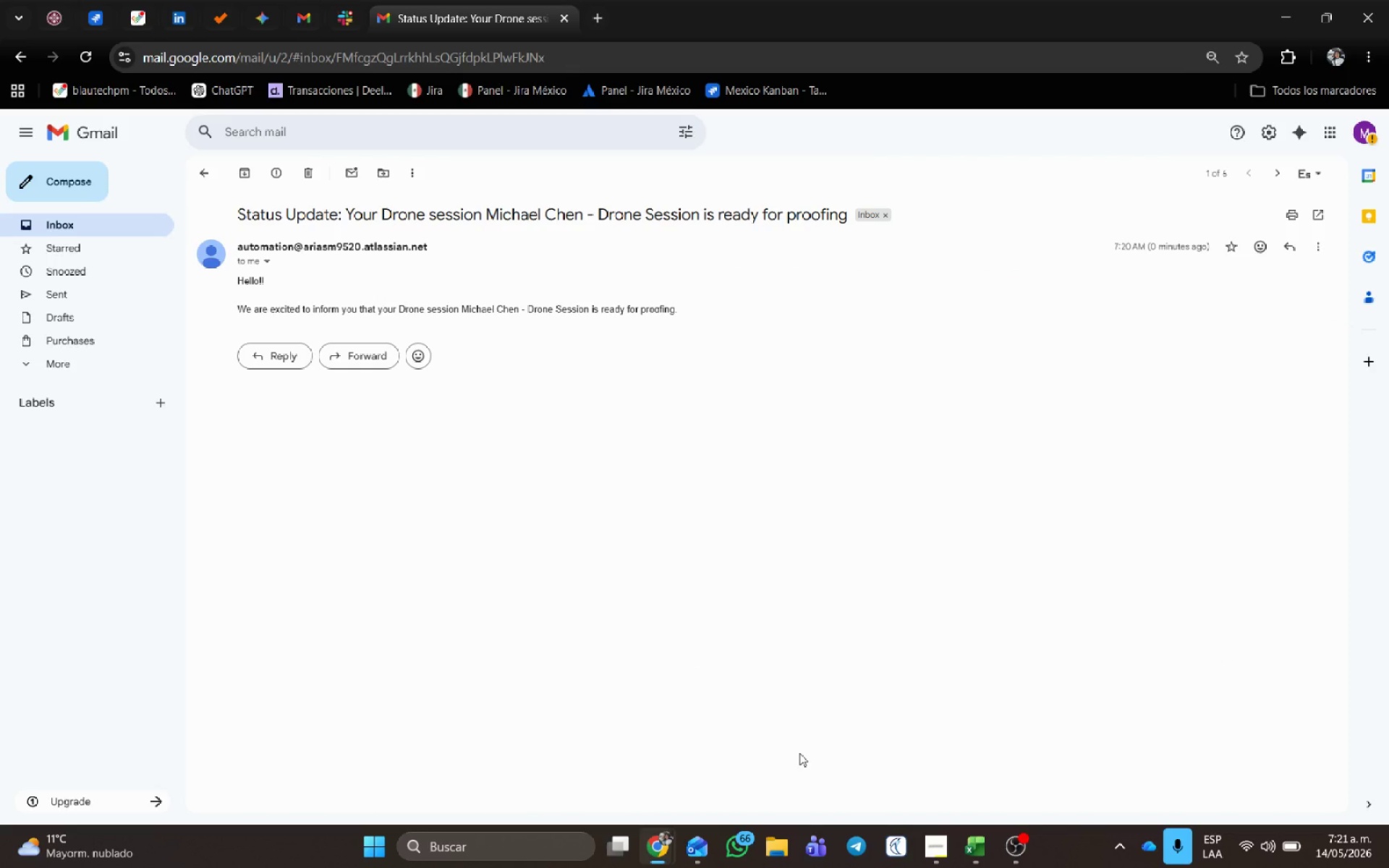 
wait(8.83)
 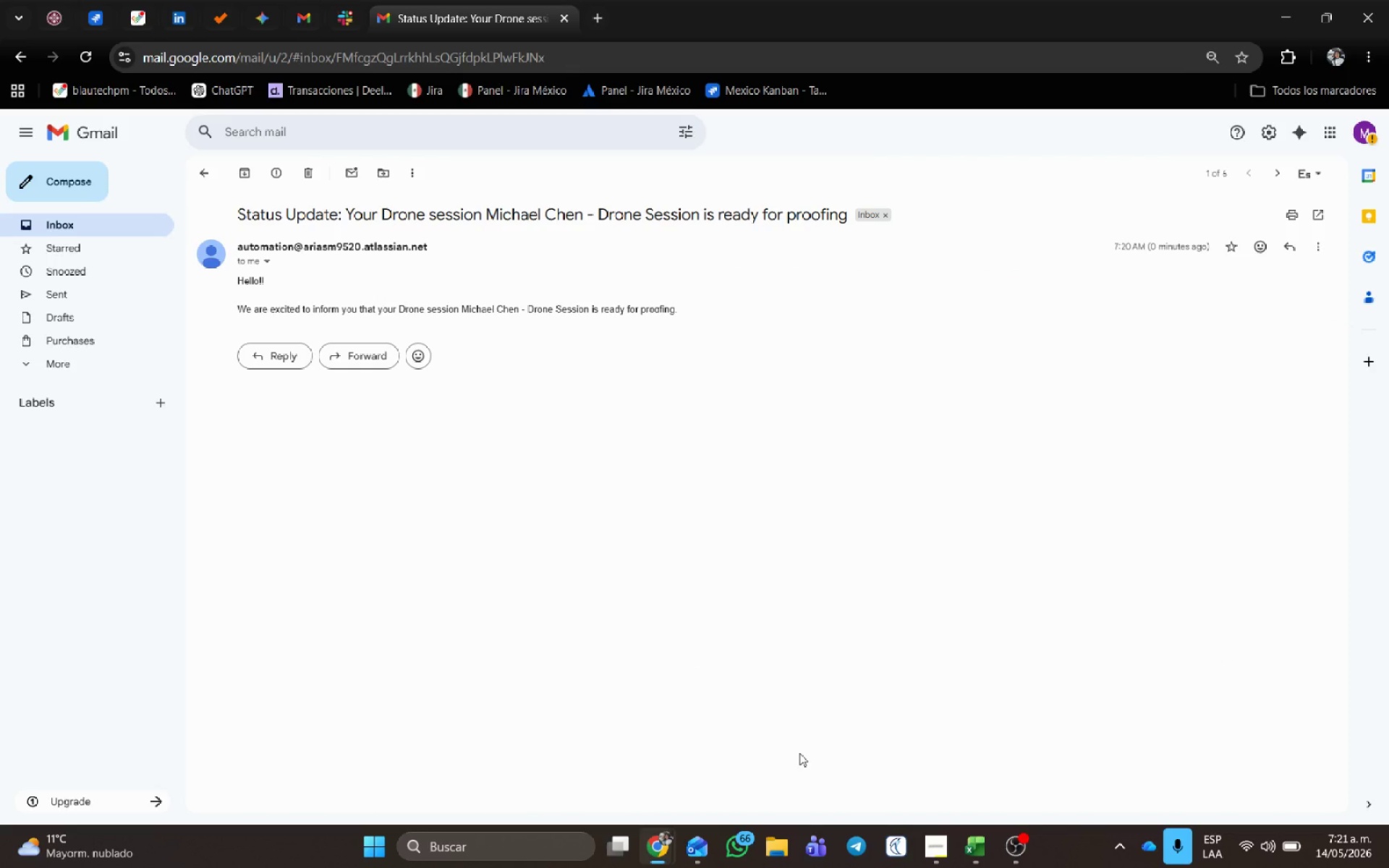 
left_click([658, 844])
 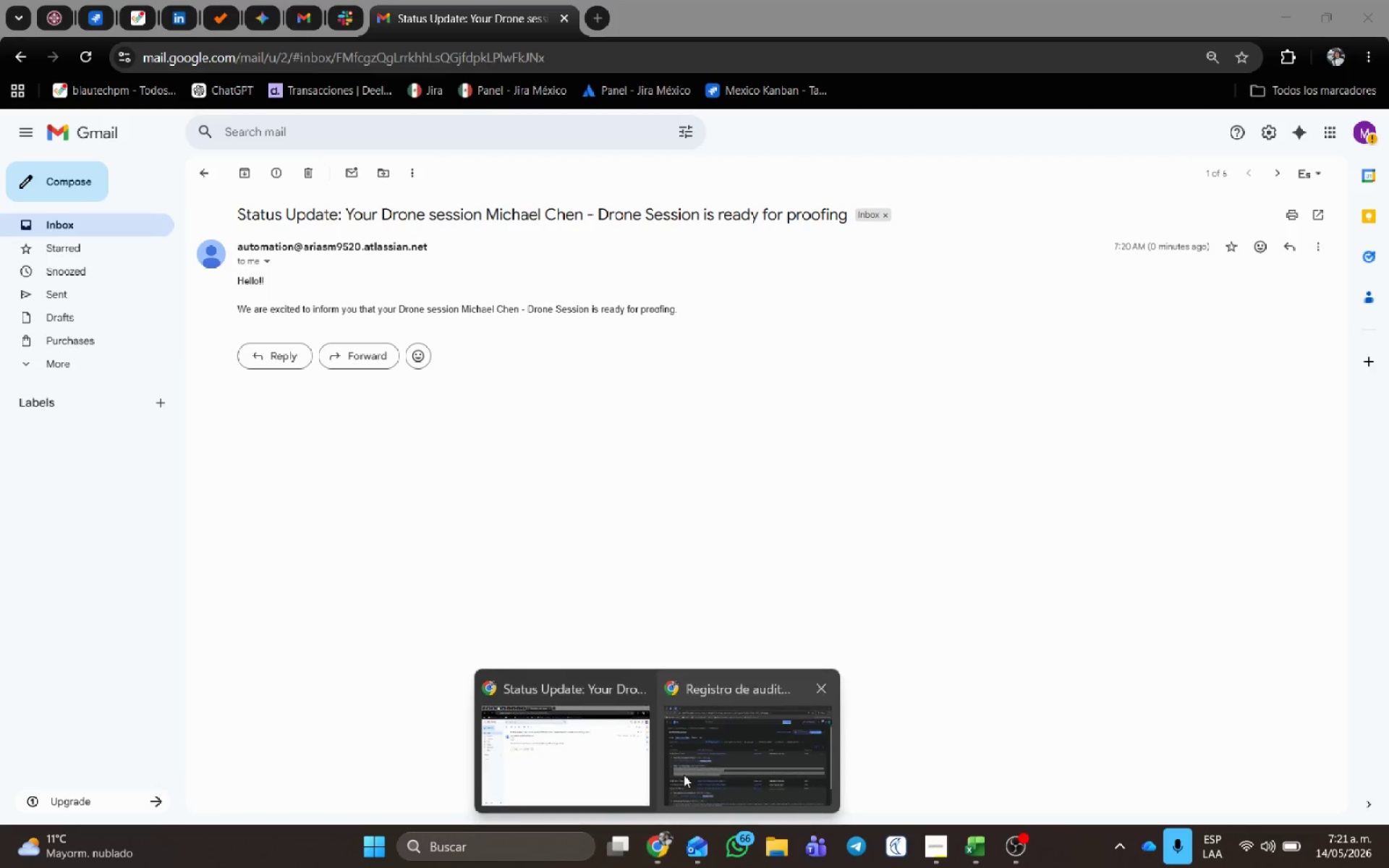 
left_click([710, 760])
 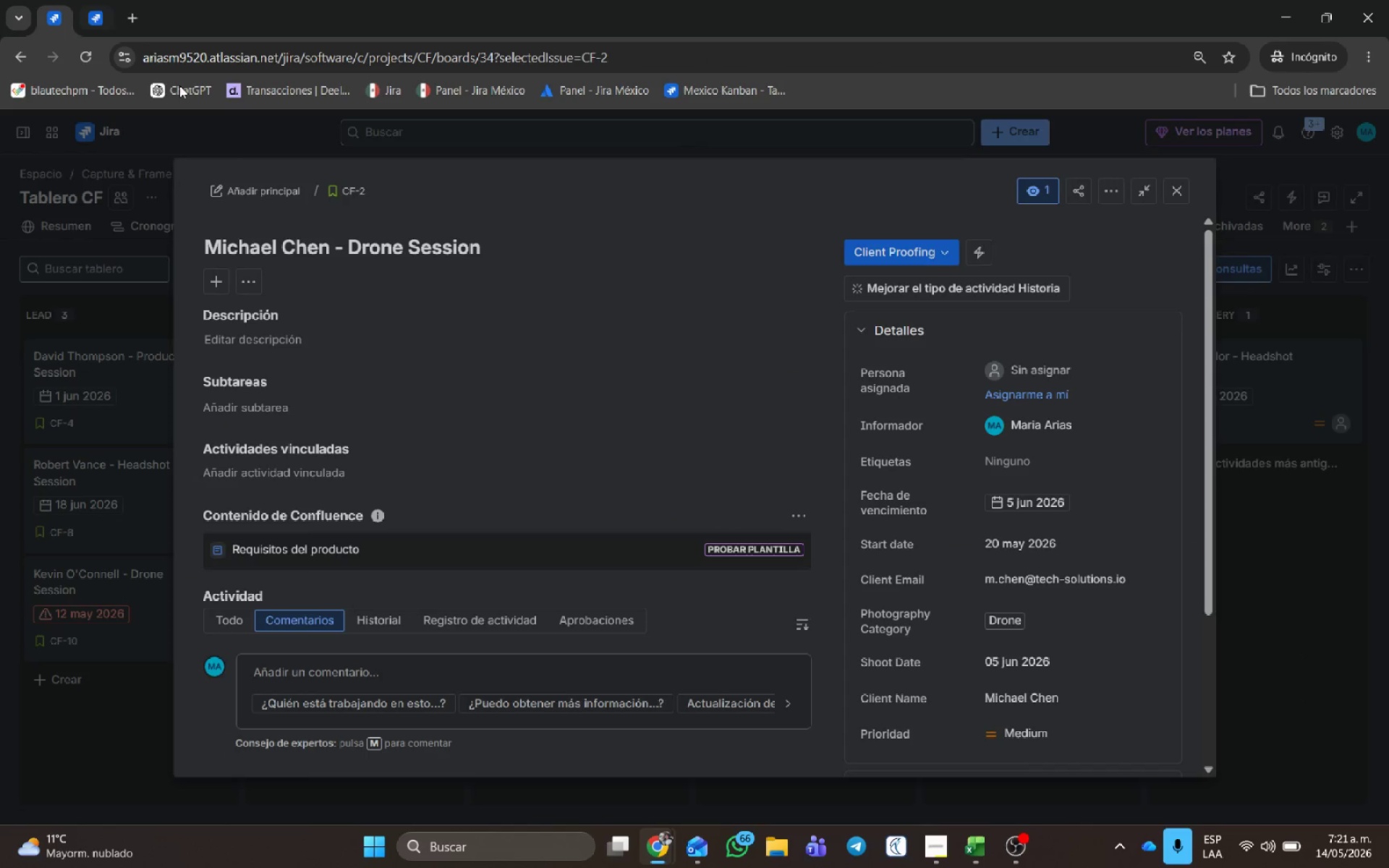 
scroll: coordinate [935, 561], scroll_direction: down, amount: 6.0
 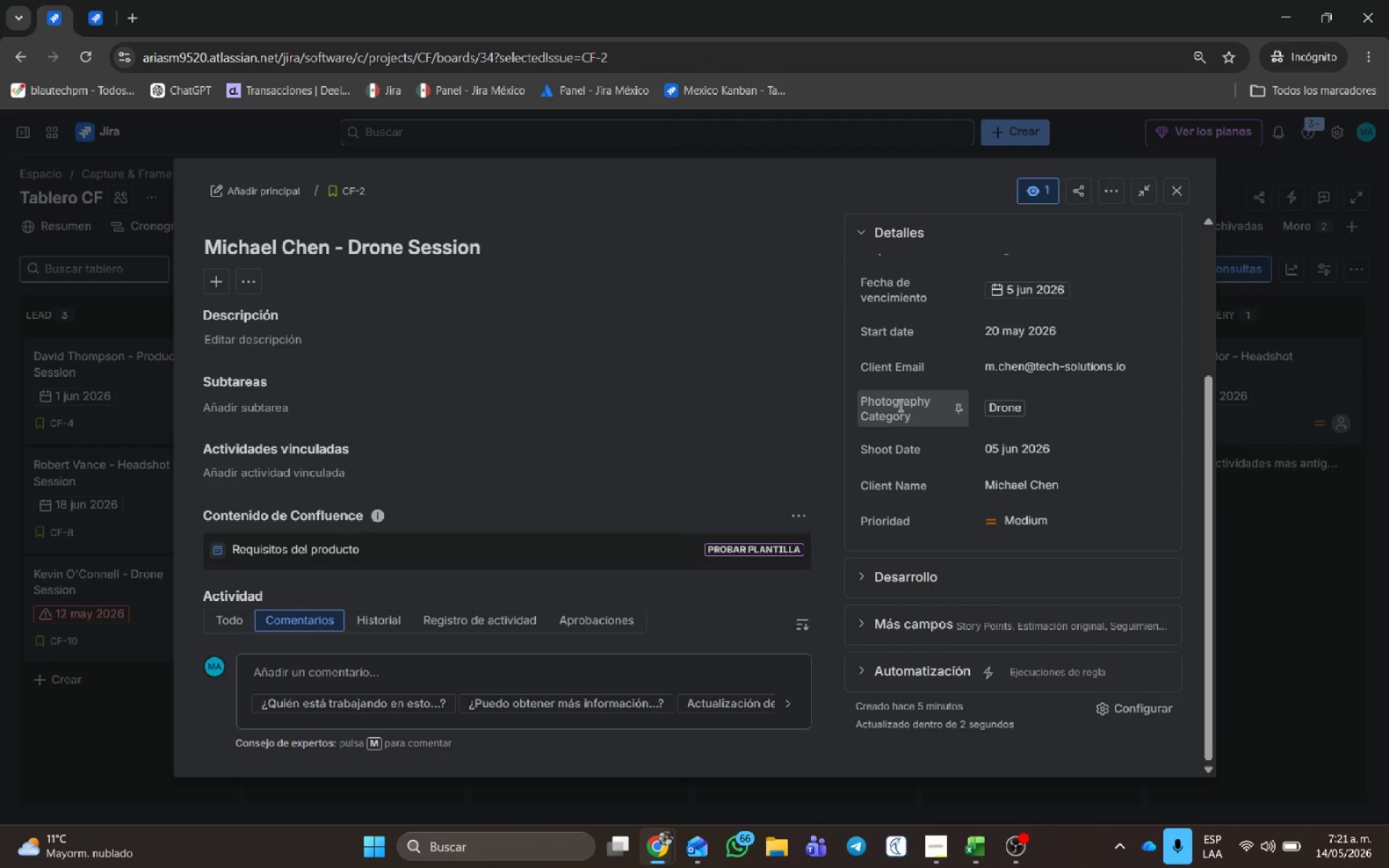 
scroll: coordinate [898, 378], scroll_direction: up, amount: 2.0
 